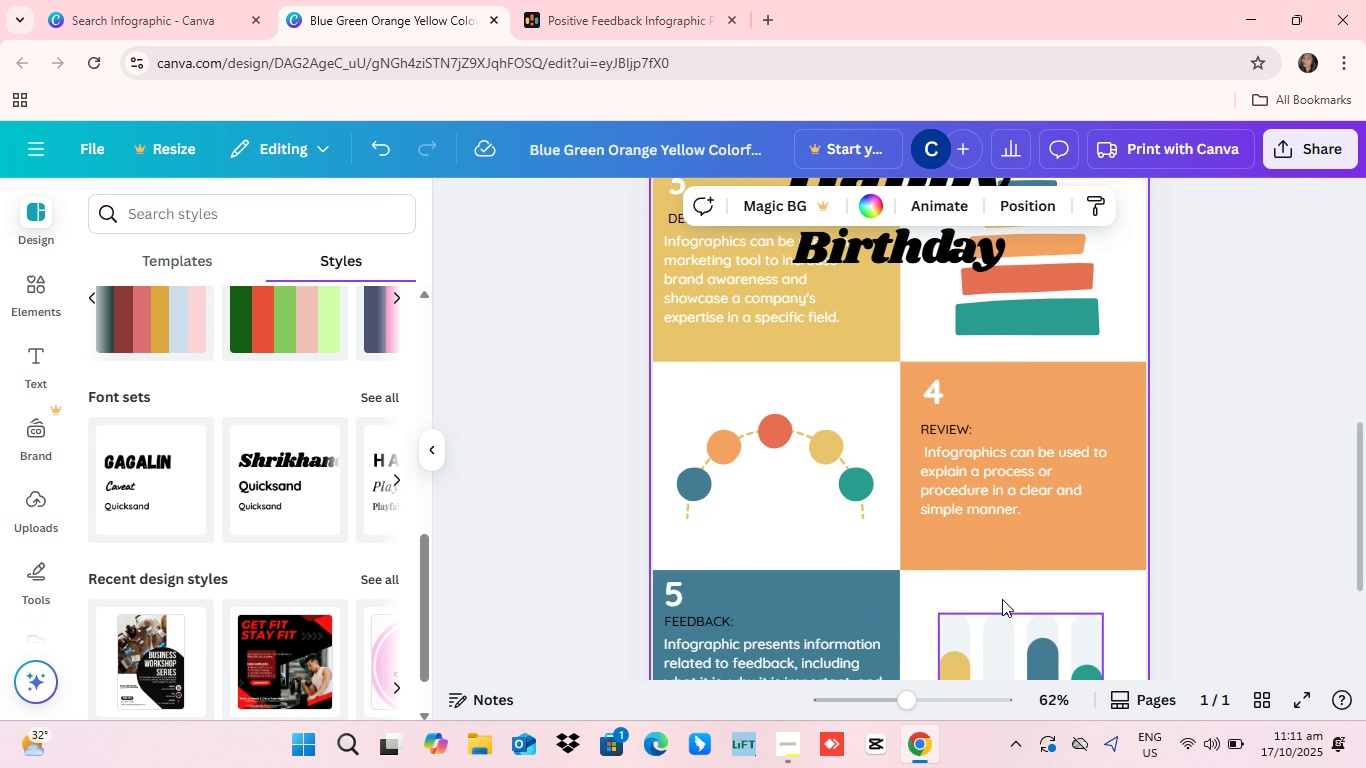 
scroll: coordinate [1002, 599], scroll_direction: up, amount: 3.0
 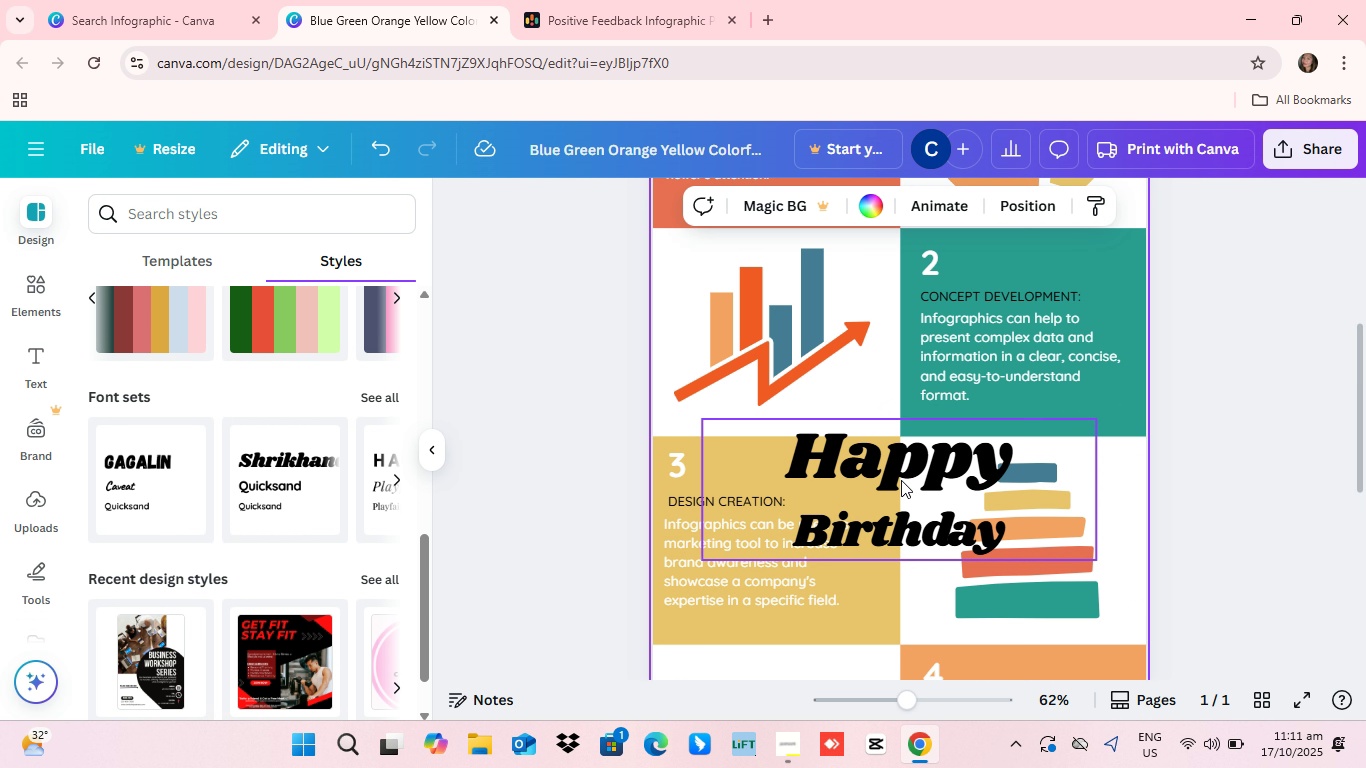 
left_click_drag(start_coordinate=[893, 476], to_coordinate=[802, 450])
 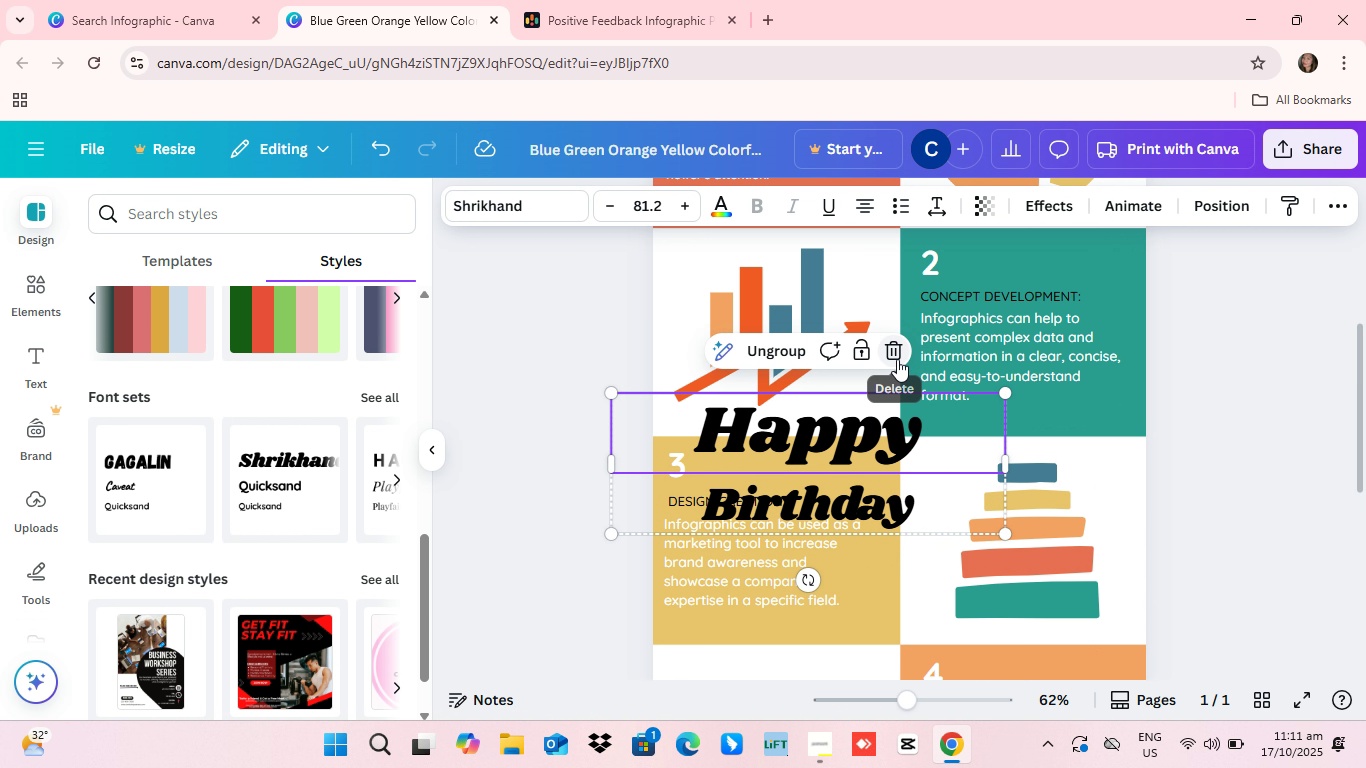 
left_click([897, 359])
 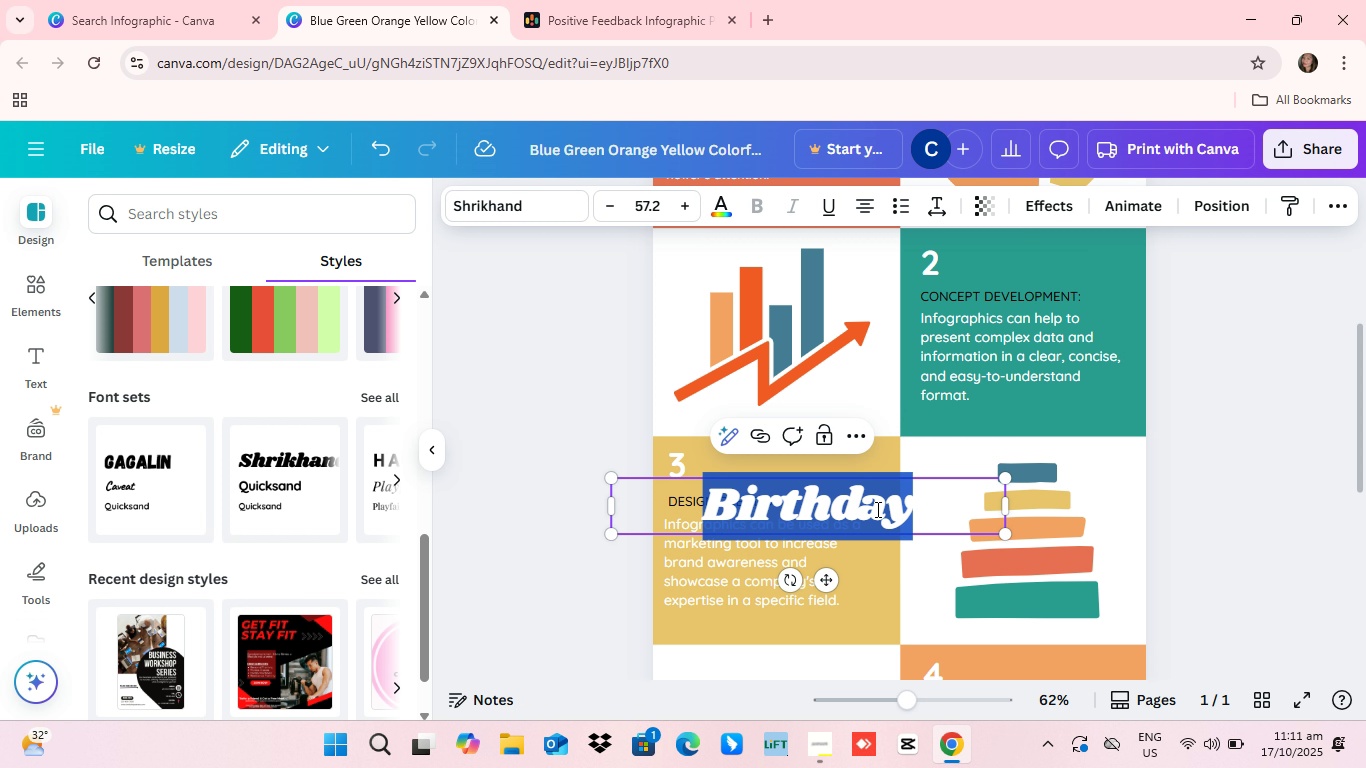 
left_click([878, 516])
 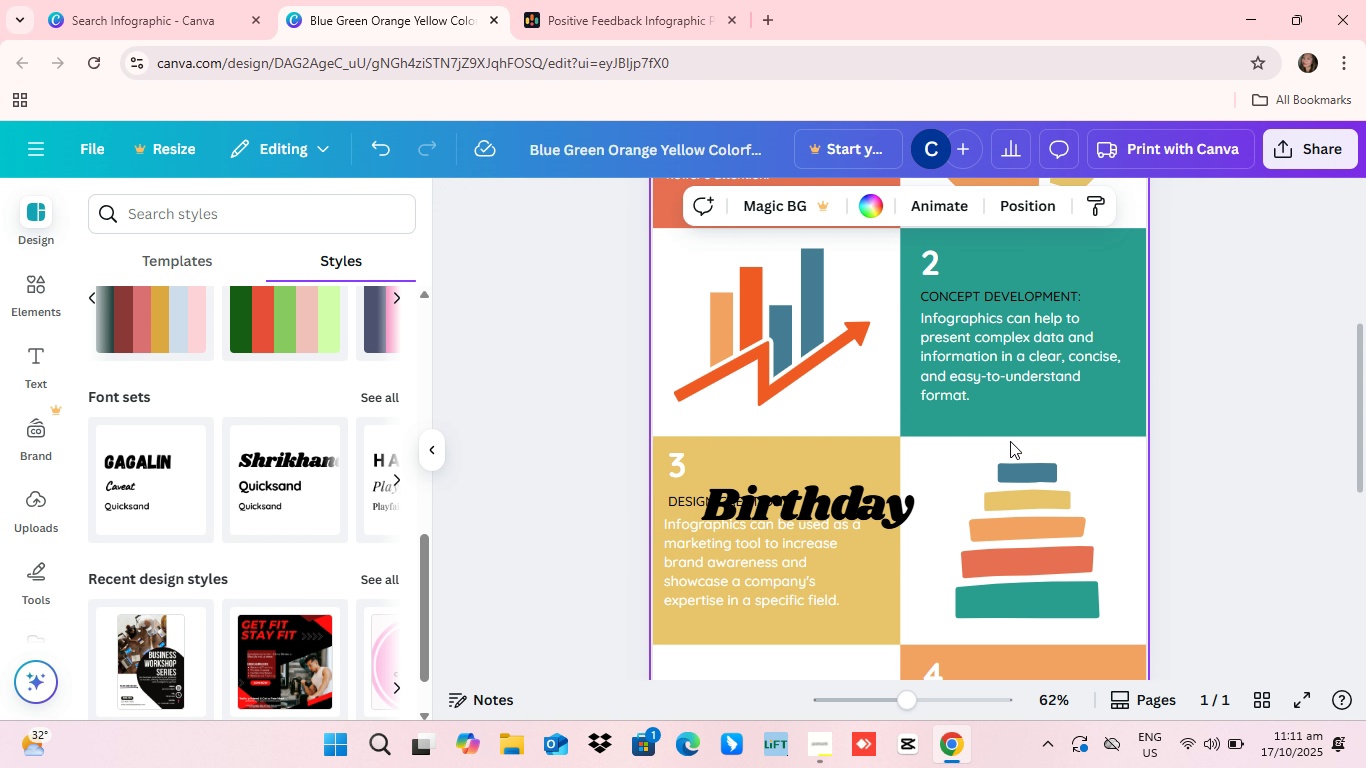 
left_click([1010, 441])
 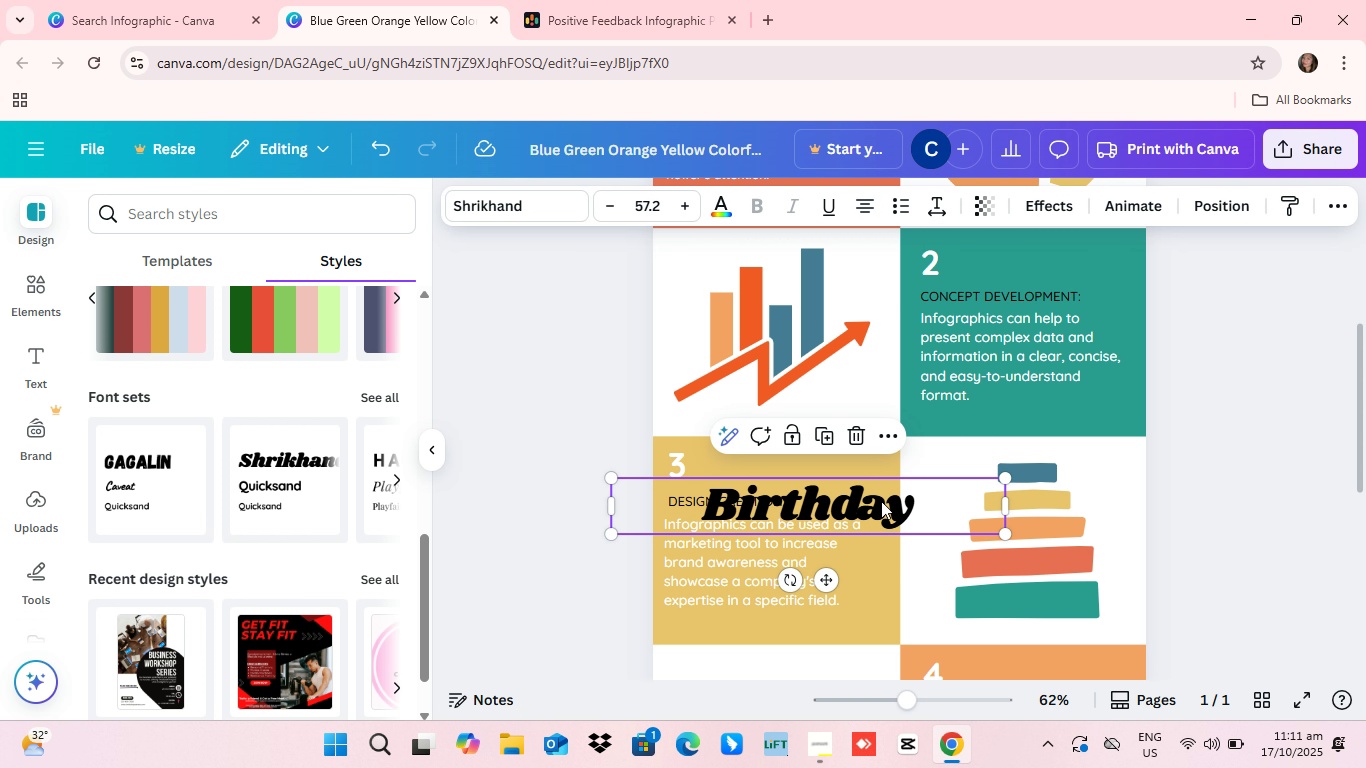 
left_click([881, 501])
 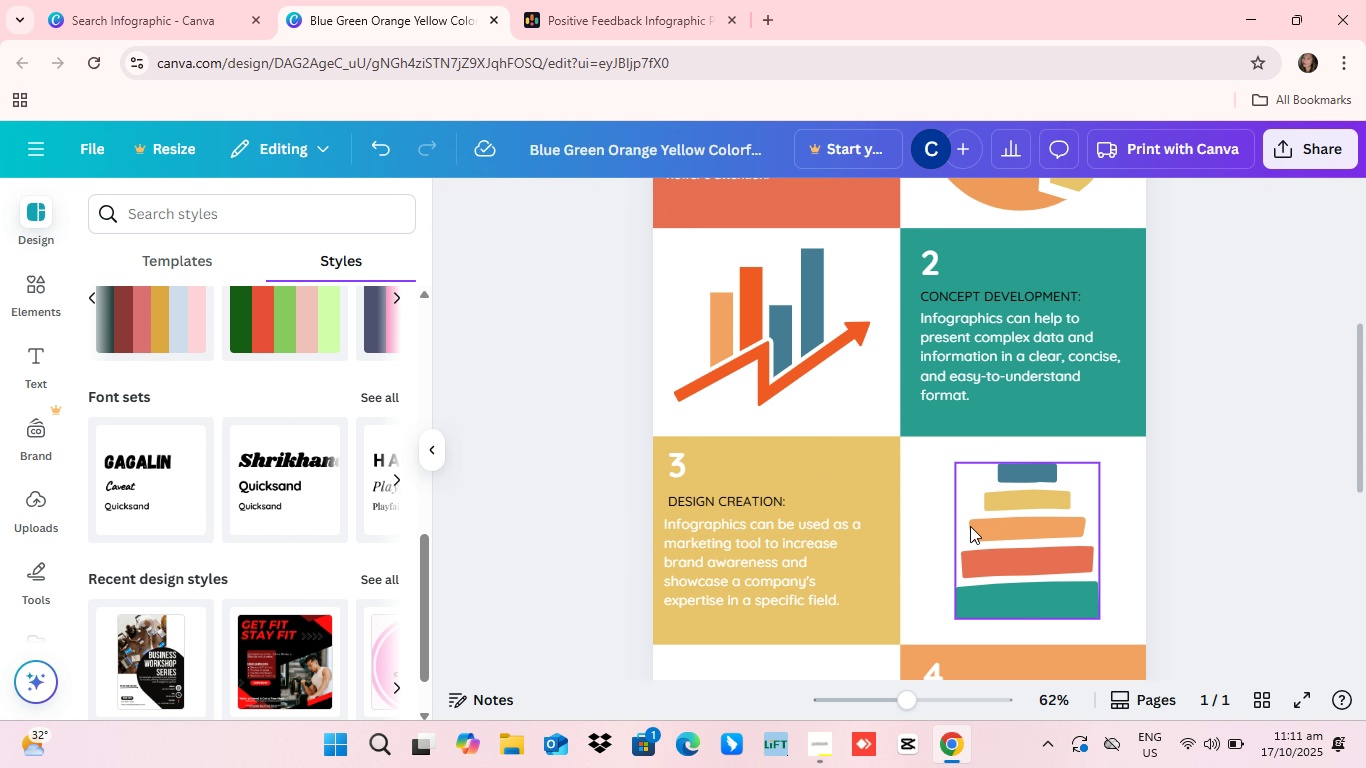 
left_click([853, 438])
 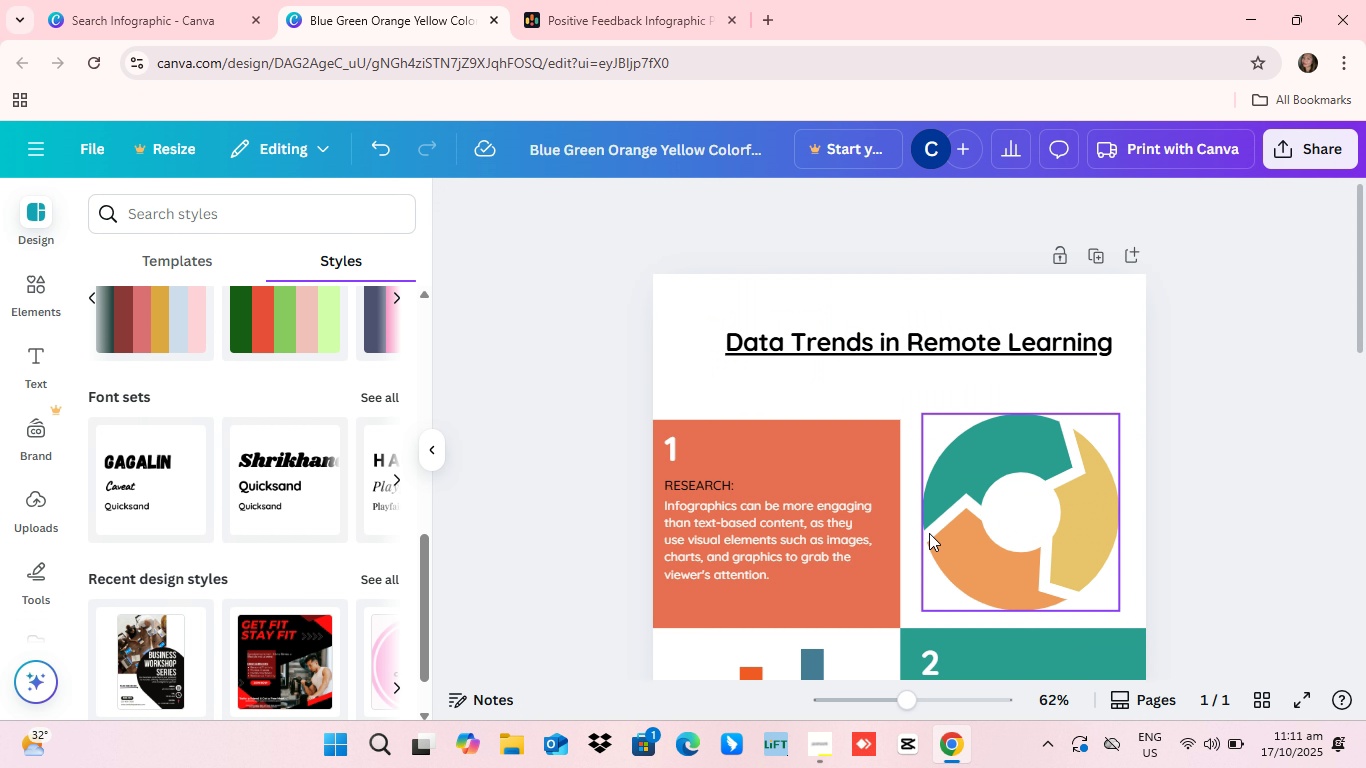 
scroll: coordinate [929, 535], scroll_direction: up, amount: 5.0
 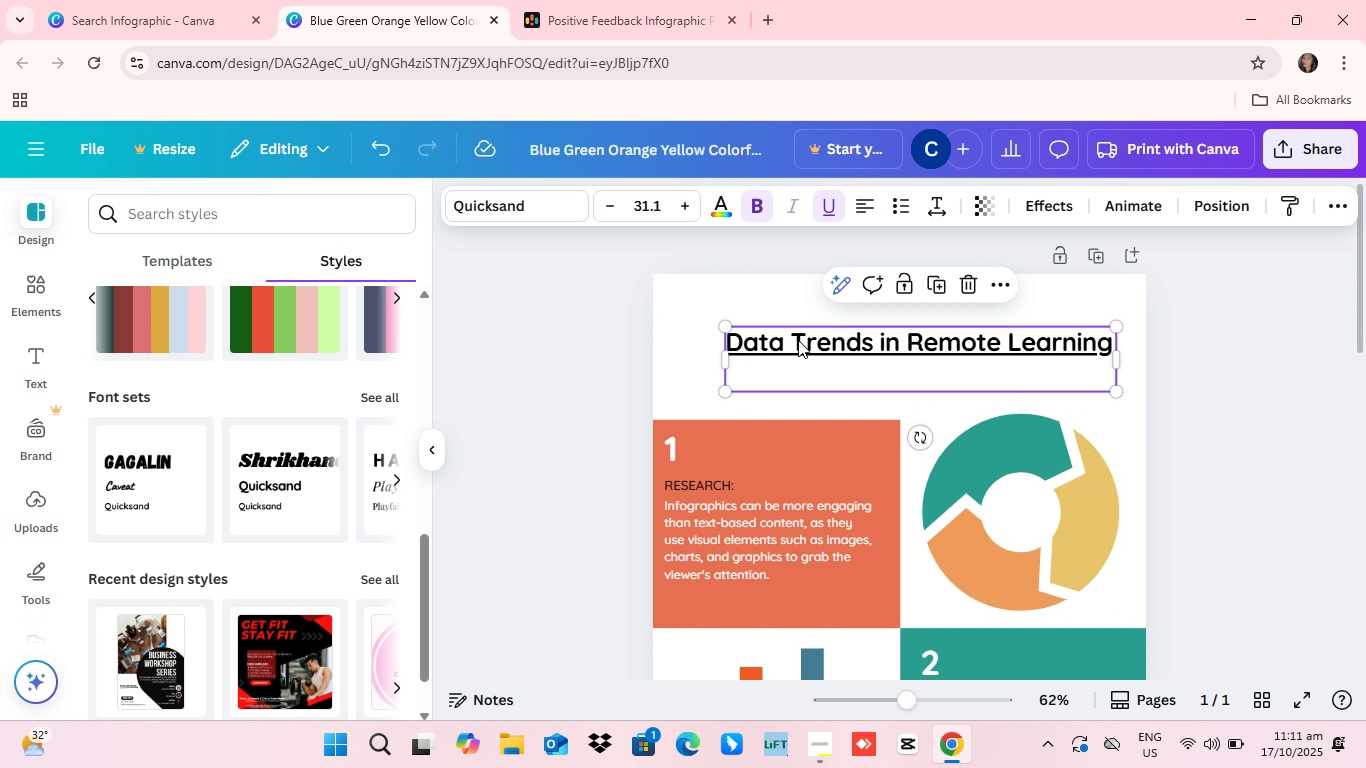 
left_click([798, 340])
 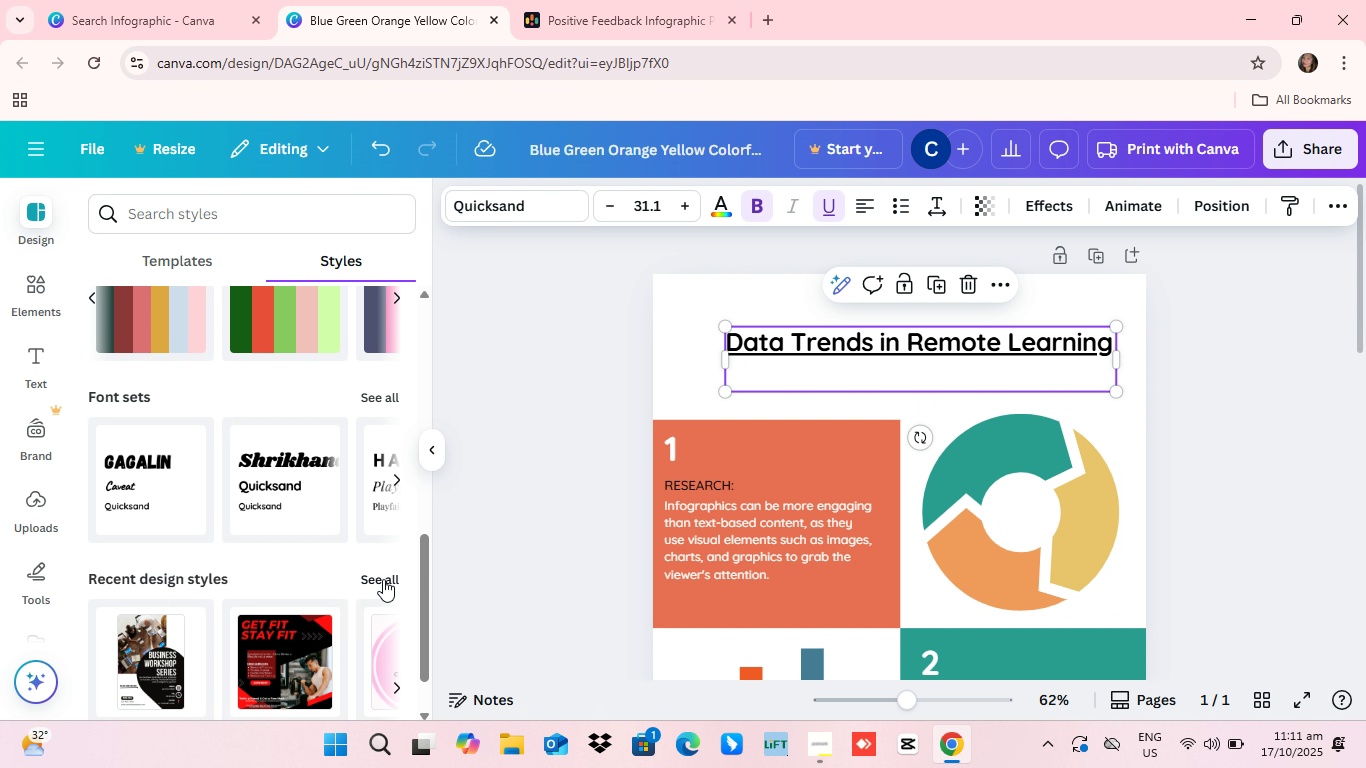 
scroll: coordinate [376, 579], scroll_direction: down, amount: 5.0
 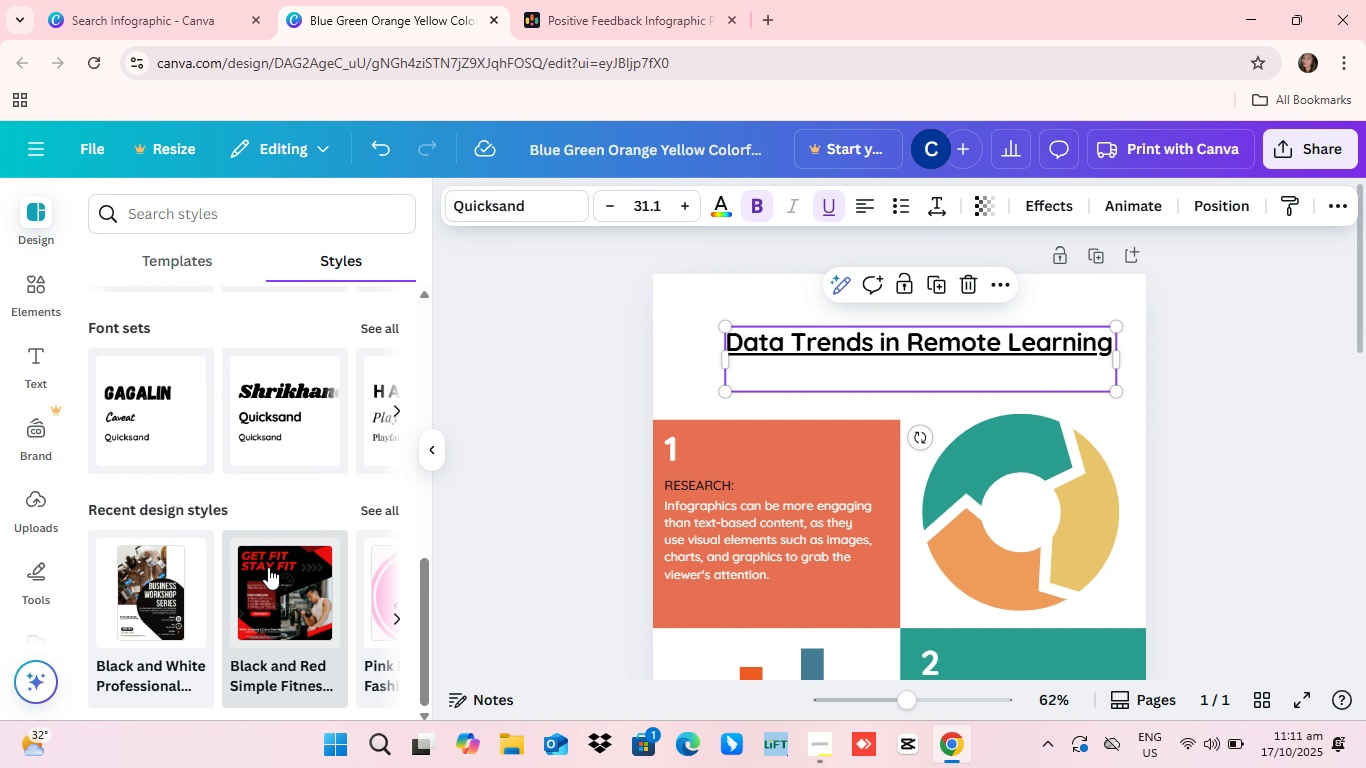 
scroll: coordinate [206, 469], scroll_direction: up, amount: 19.0
 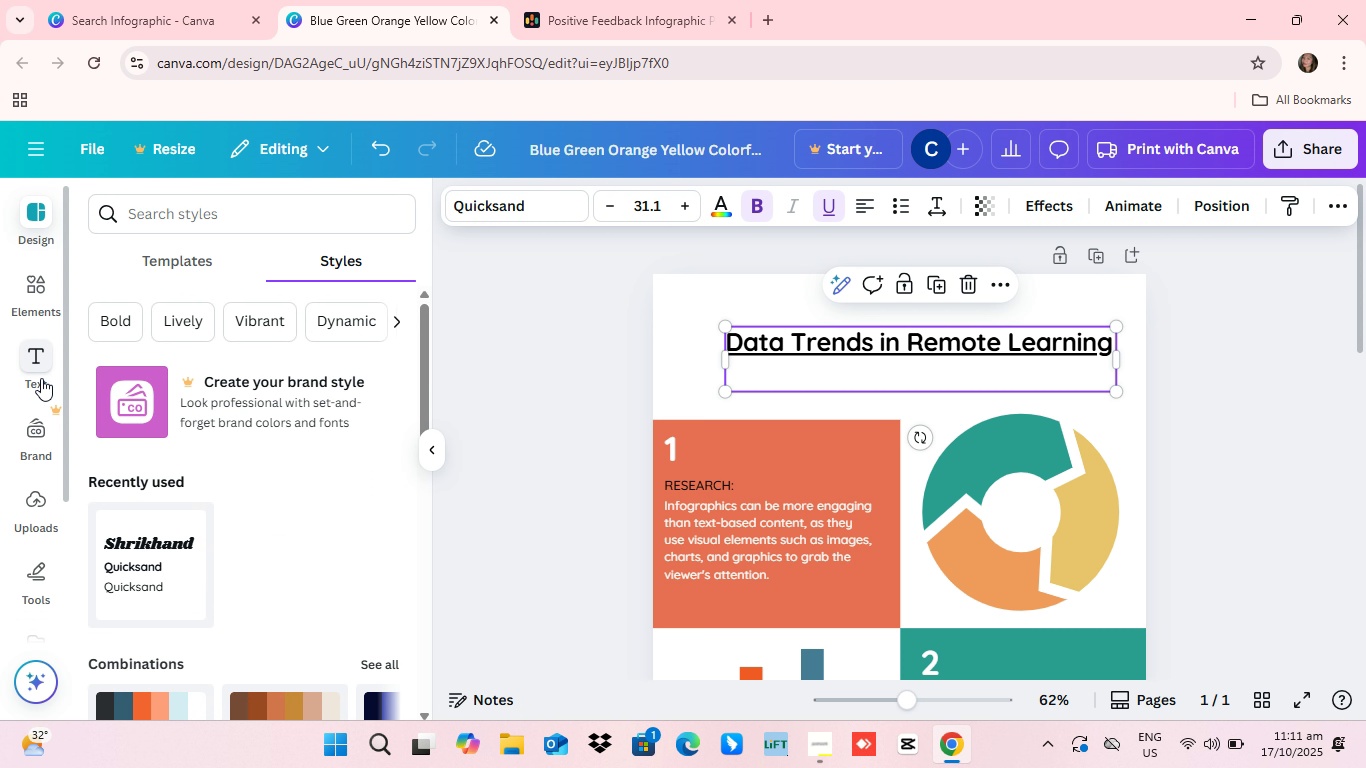 
left_click([41, 378])
 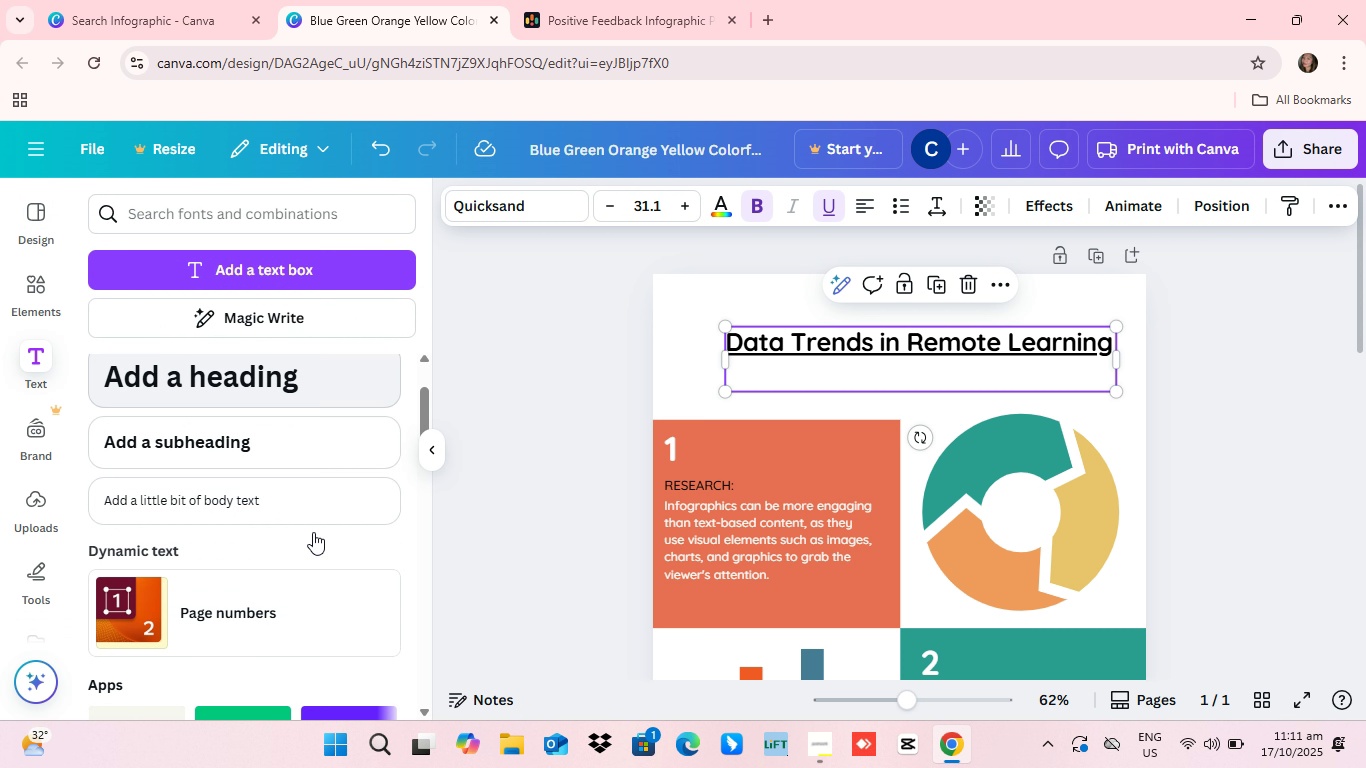 
scroll: coordinate [191, 492], scroll_direction: down, amount: 10.0
 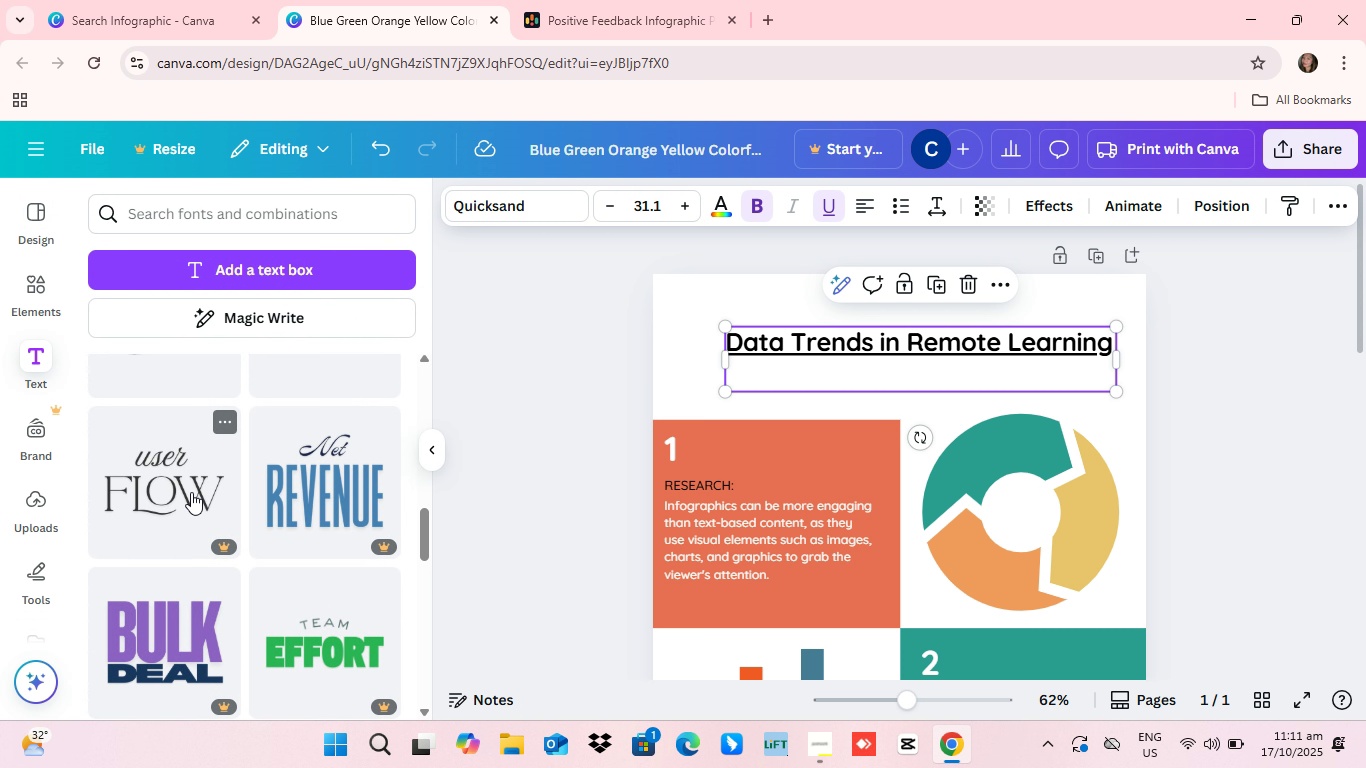 
scroll: coordinate [191, 492], scroll_direction: up, amount: 3.0
 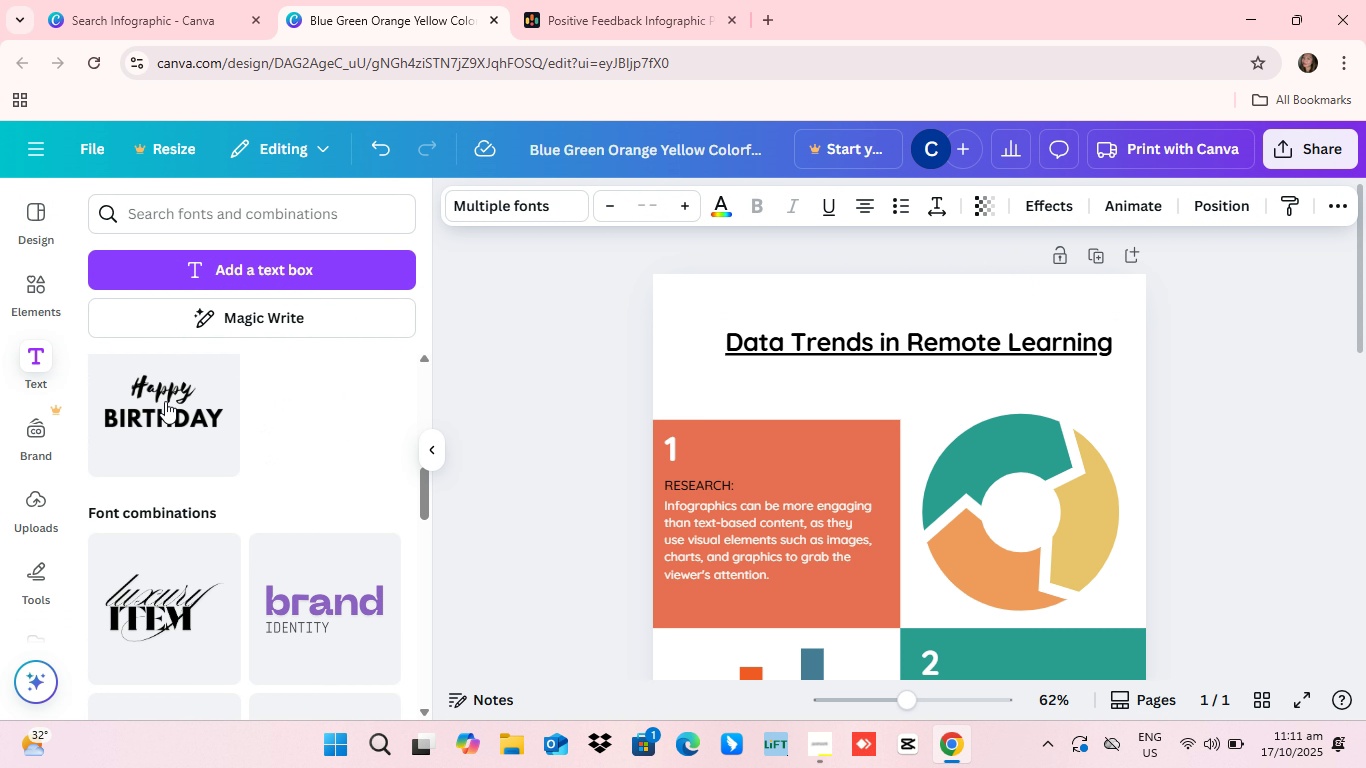 
left_click_drag(start_coordinate=[163, 401], to_coordinate=[894, 337])
 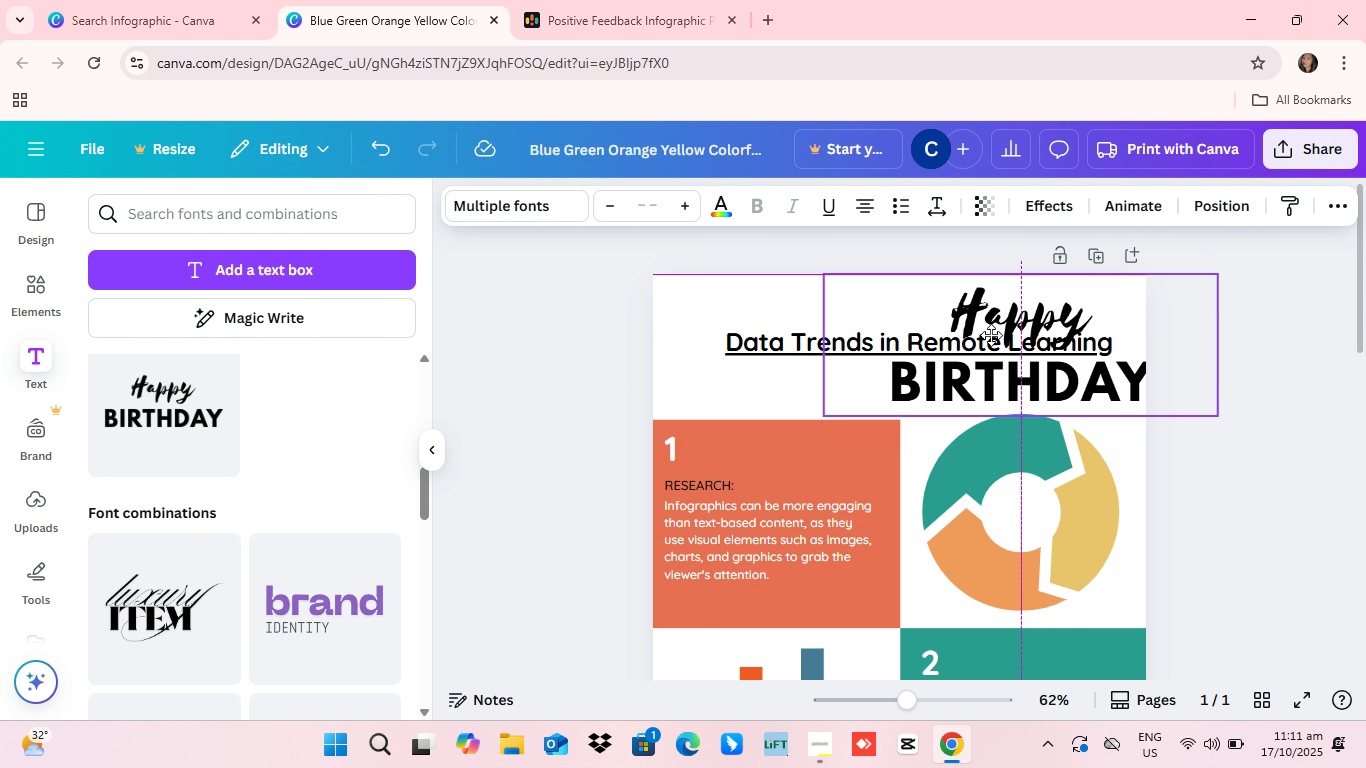 
left_click_drag(start_coordinate=[1012, 316], to_coordinate=[886, 332])
 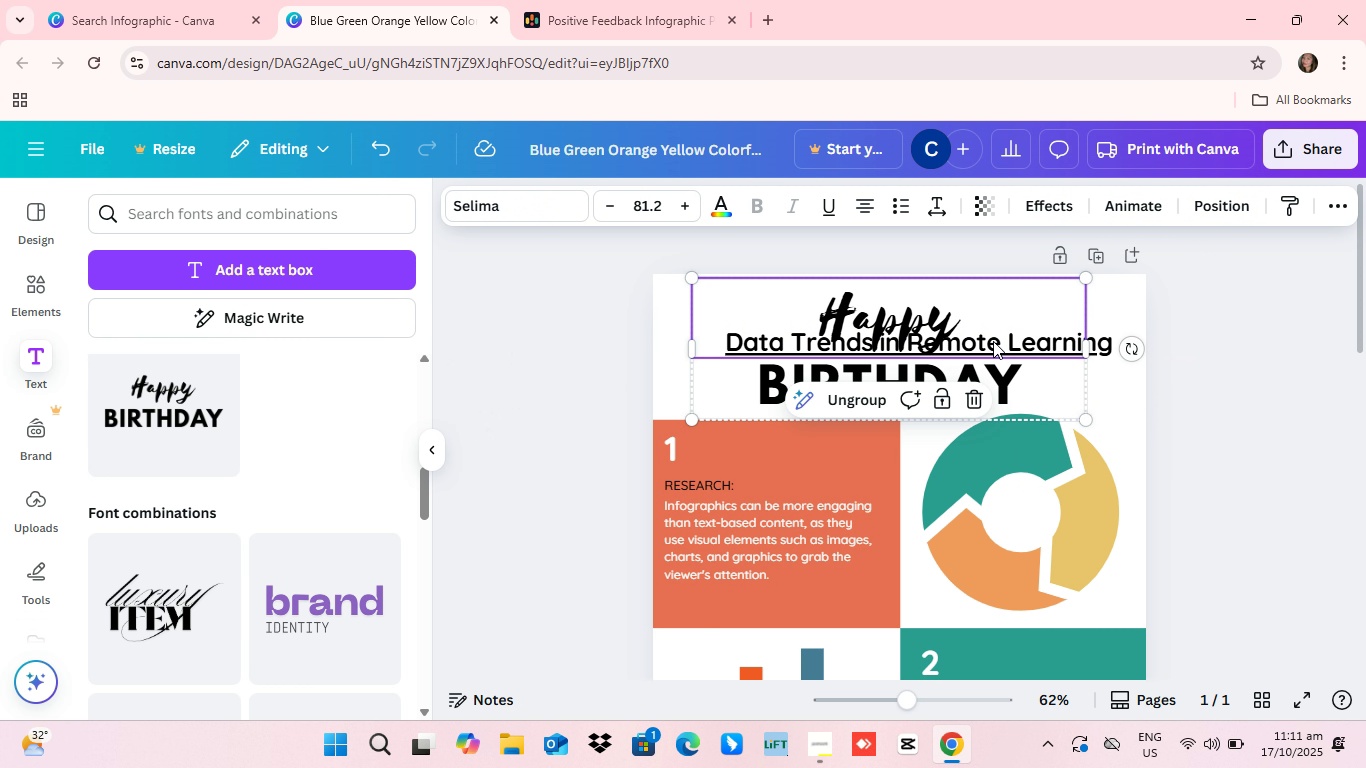 
left_click([999, 340])
 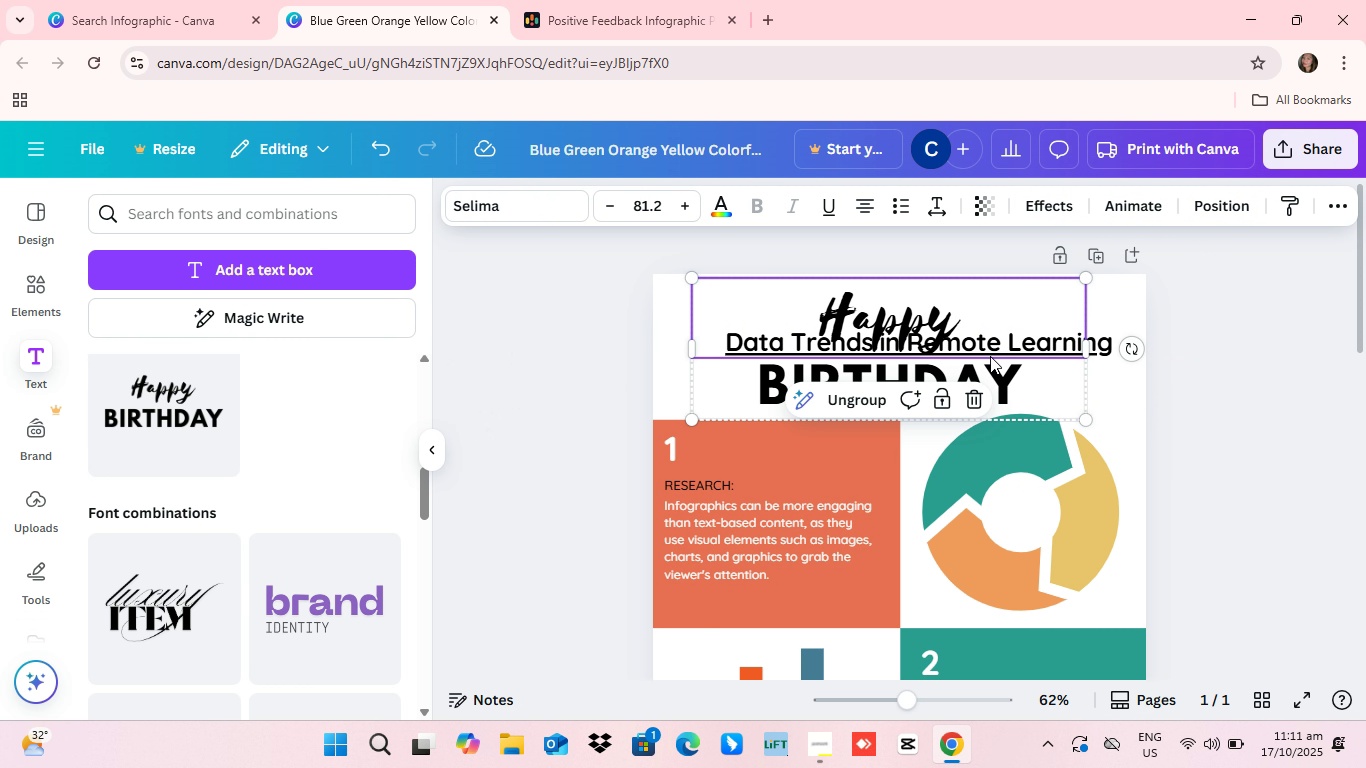 
left_click_drag(start_coordinate=[989, 342], to_coordinate=[941, 484])
 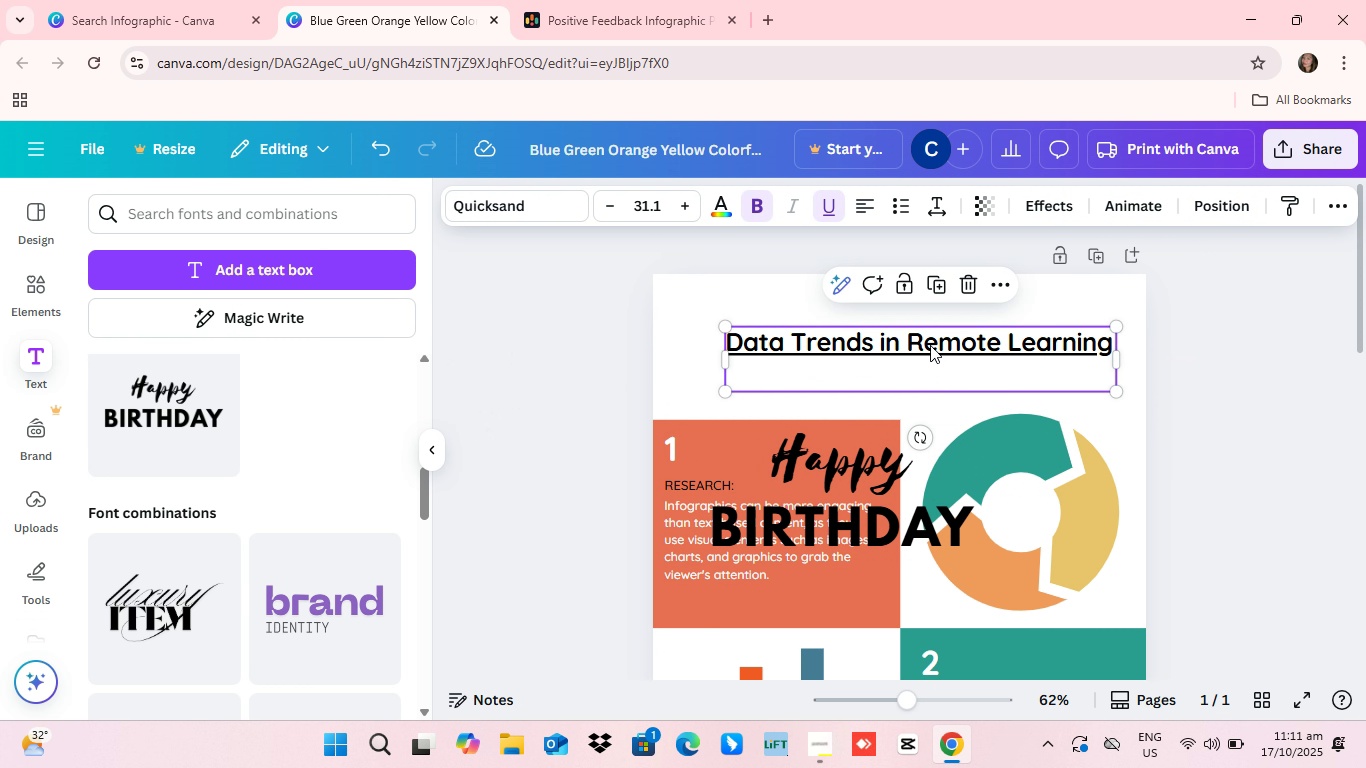 
left_click_drag(start_coordinate=[930, 344], to_coordinate=[900, 470])
 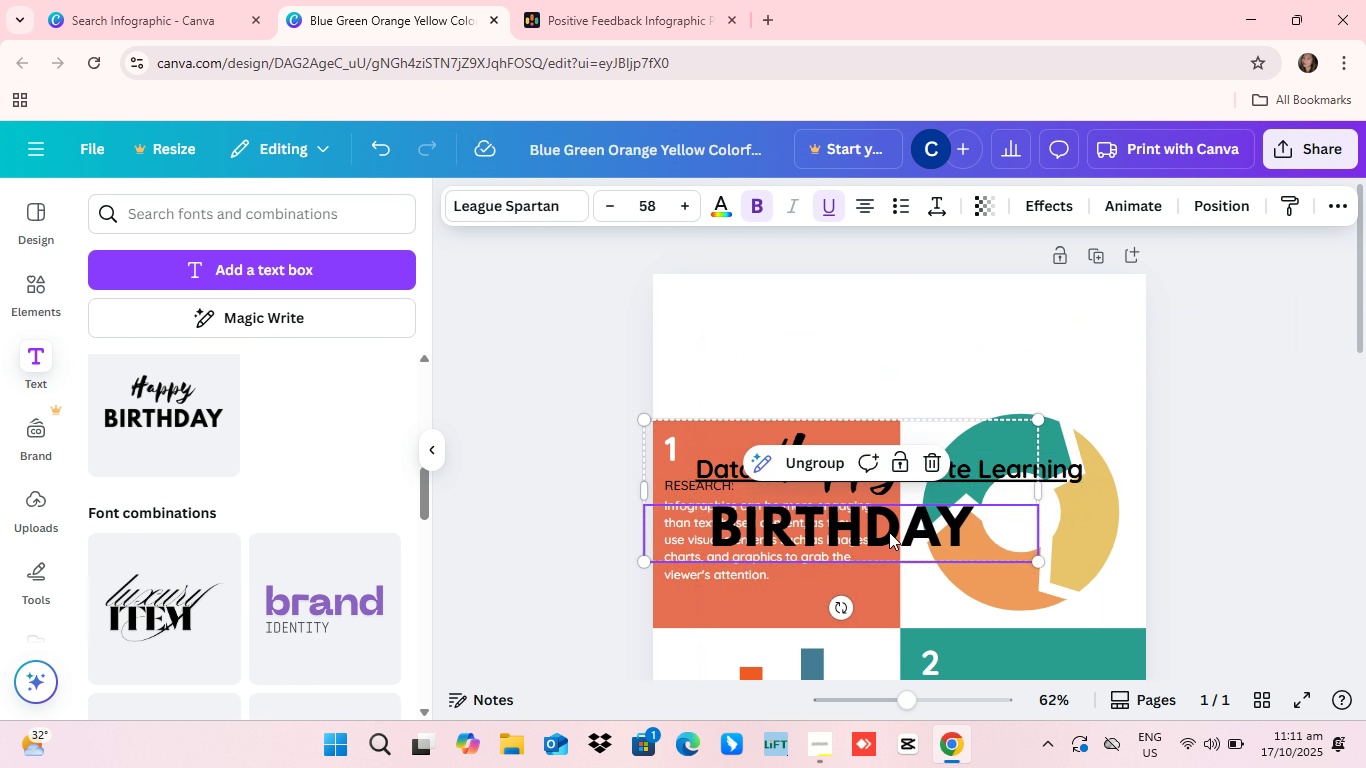 
left_click([889, 532])
 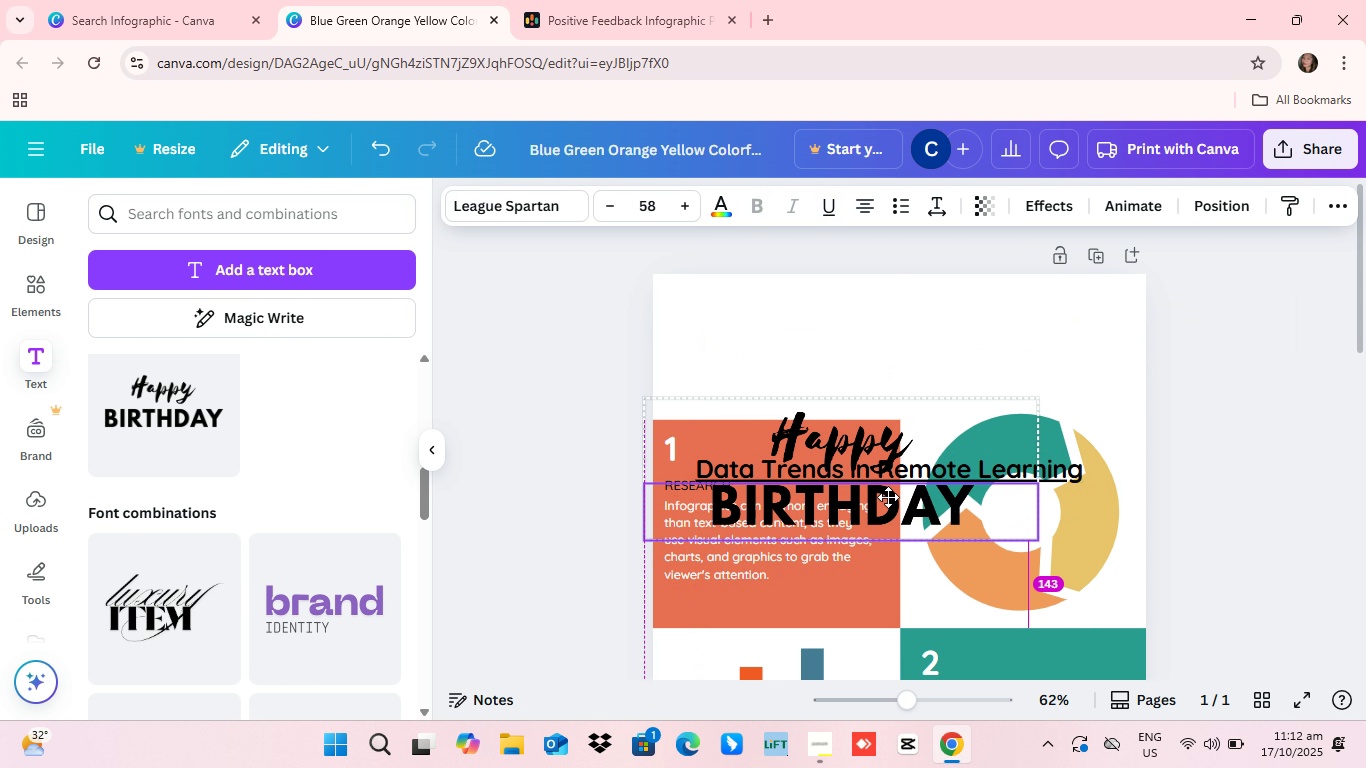 
left_click_drag(start_coordinate=[889, 532], to_coordinate=[933, 383])
 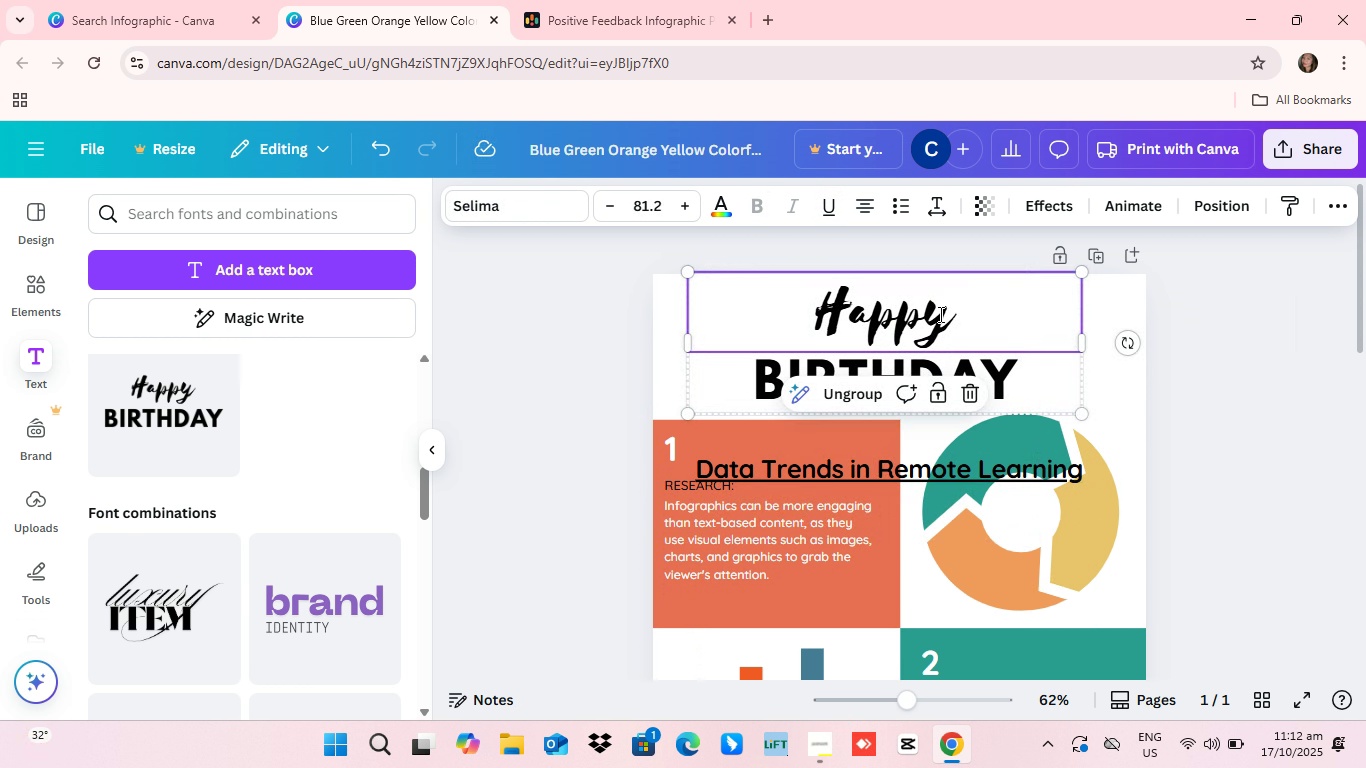 
left_click([939, 314])
 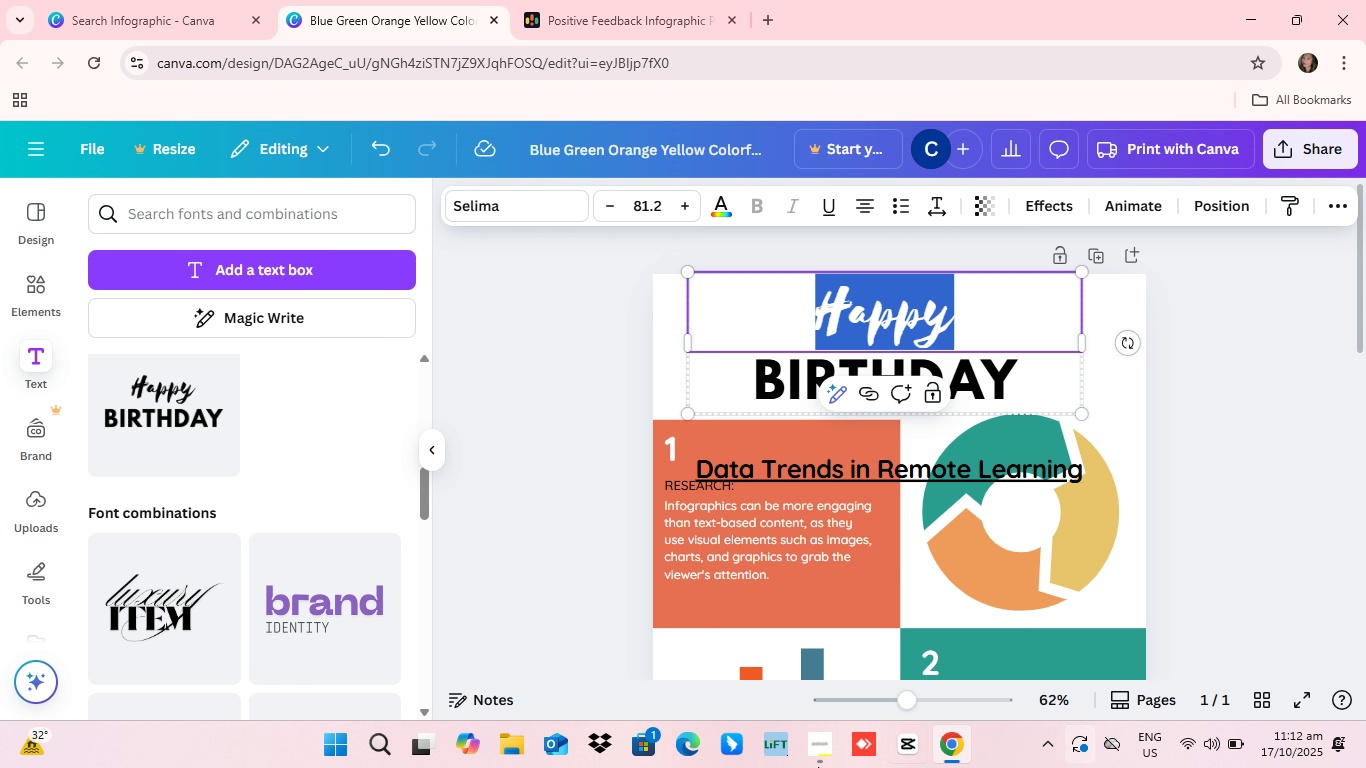 
wait(6.05)
 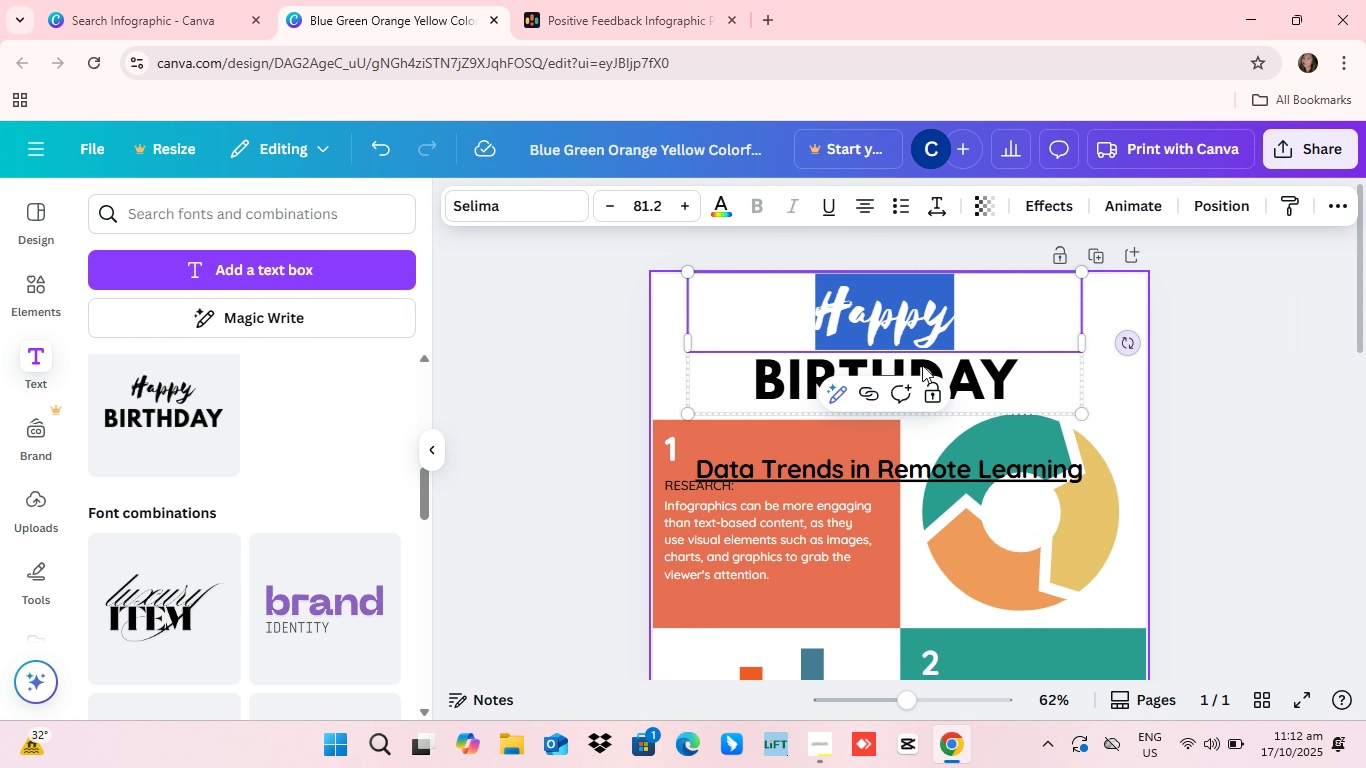 
type(DATA)
 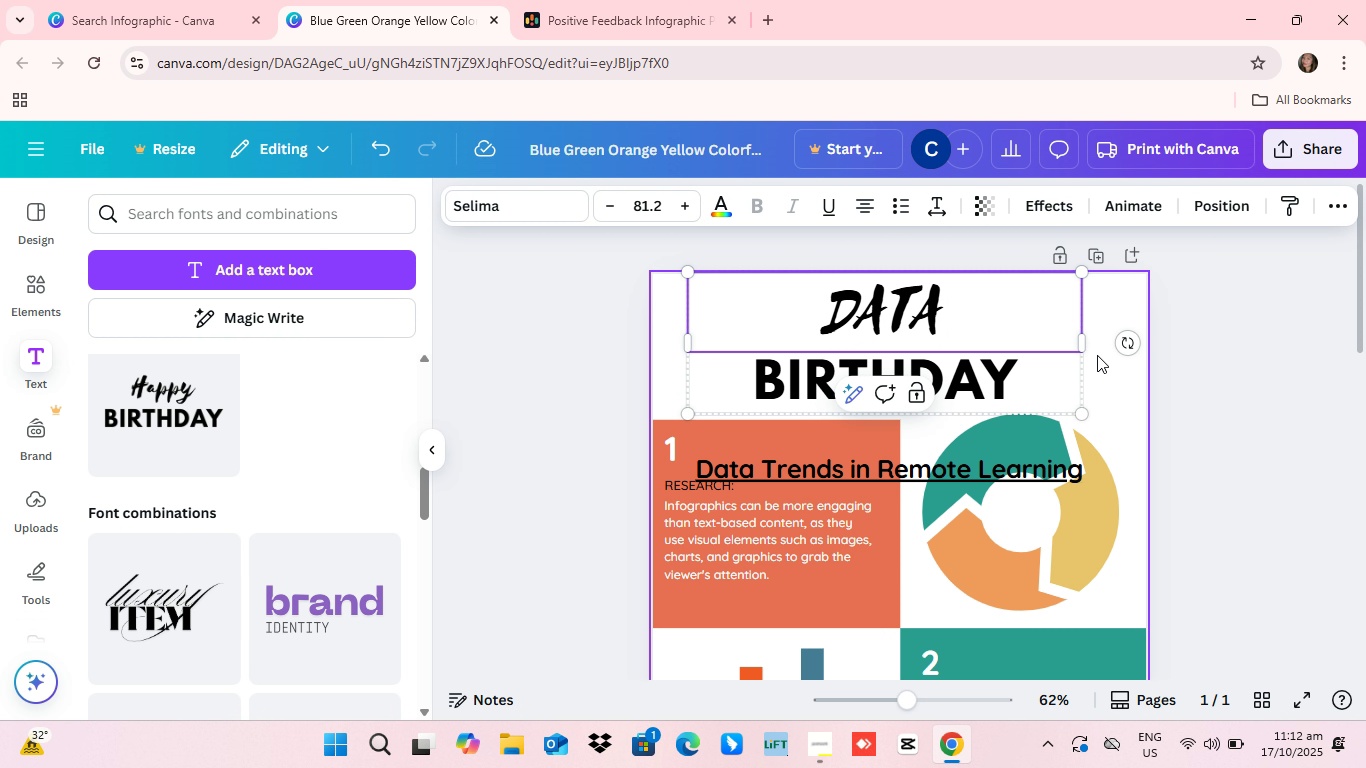 
type( RENDS)
 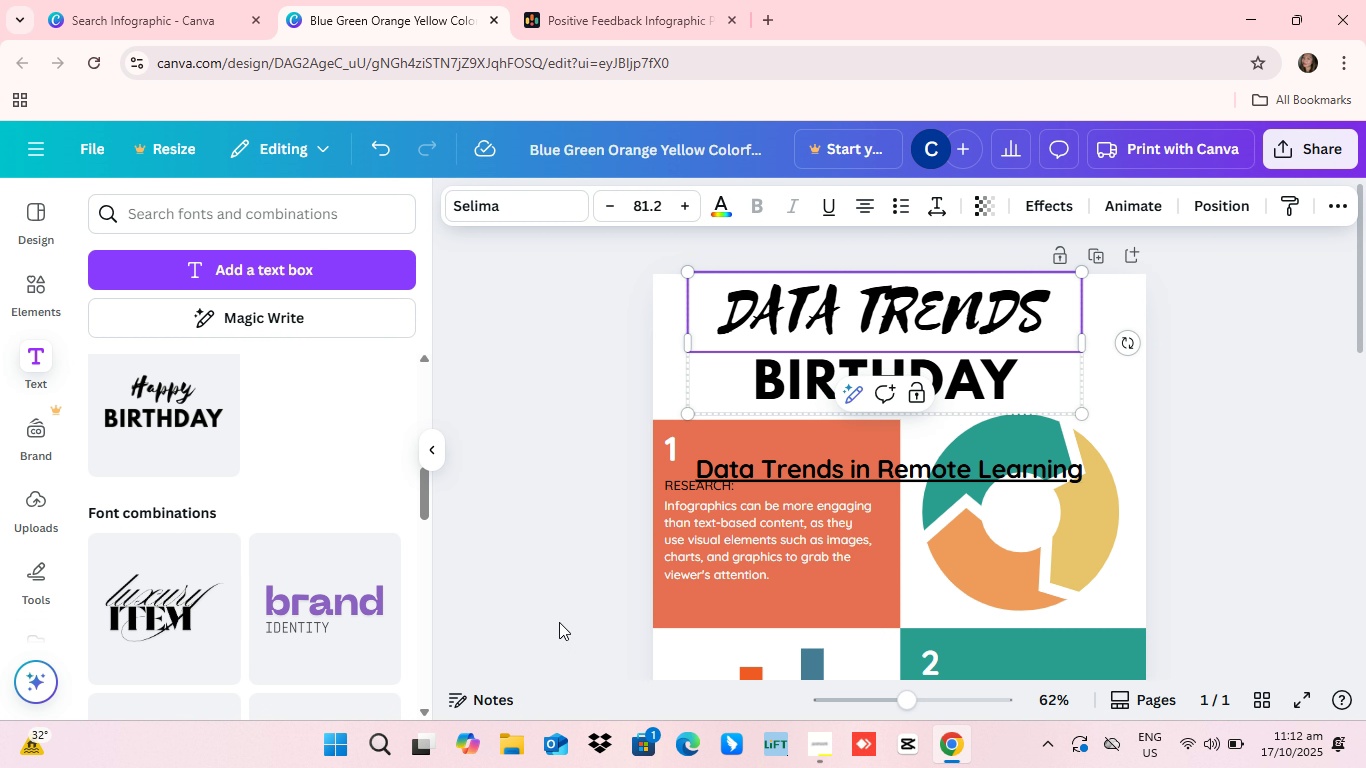 
hold_key(key=T, duration=26.55)
 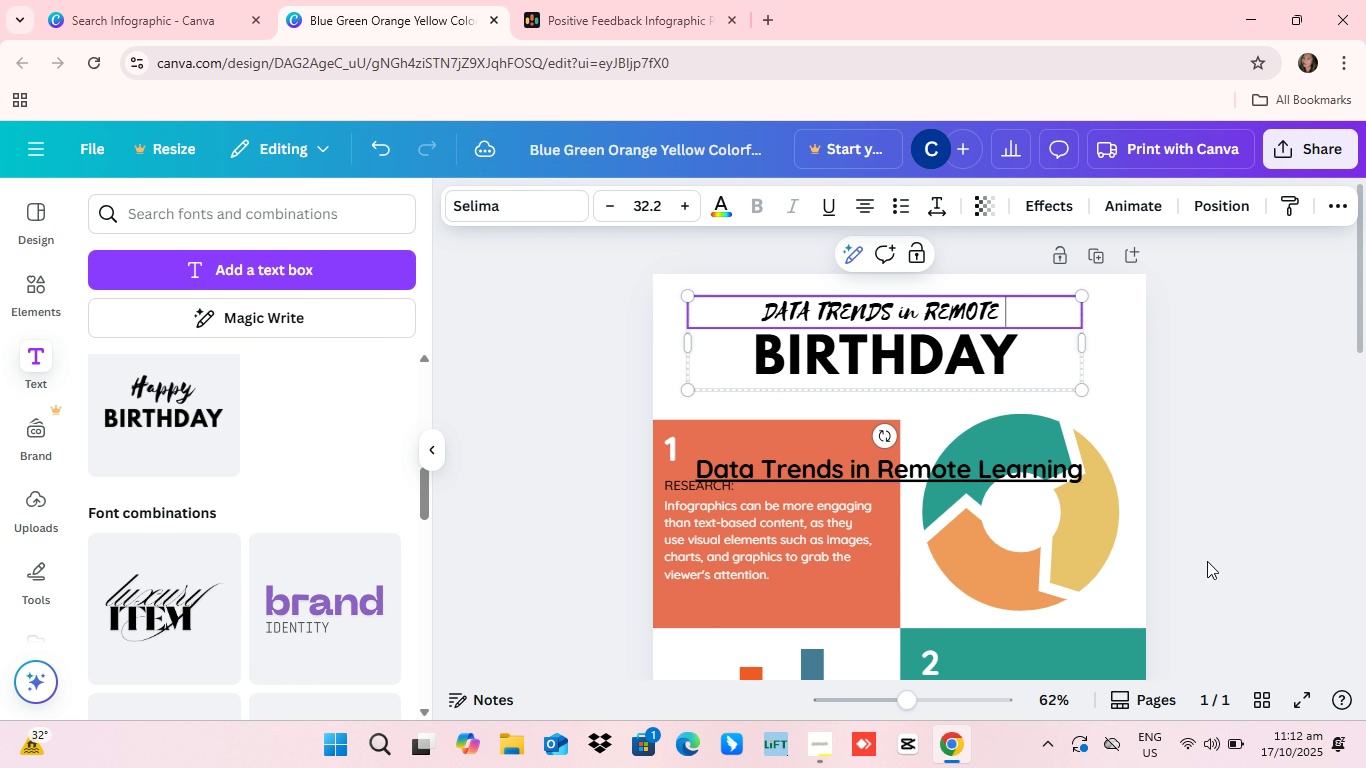 
triple_click([607, 204])
 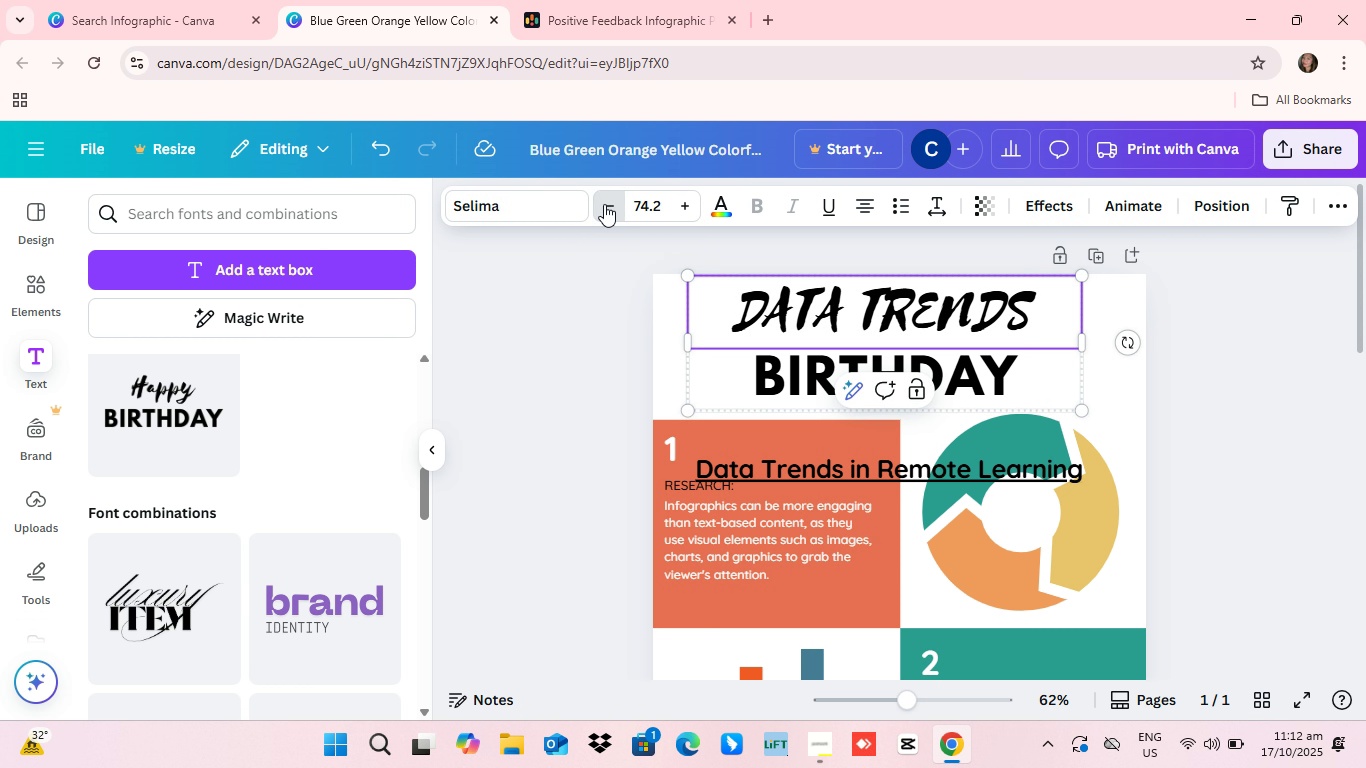 
triple_click([607, 204])
 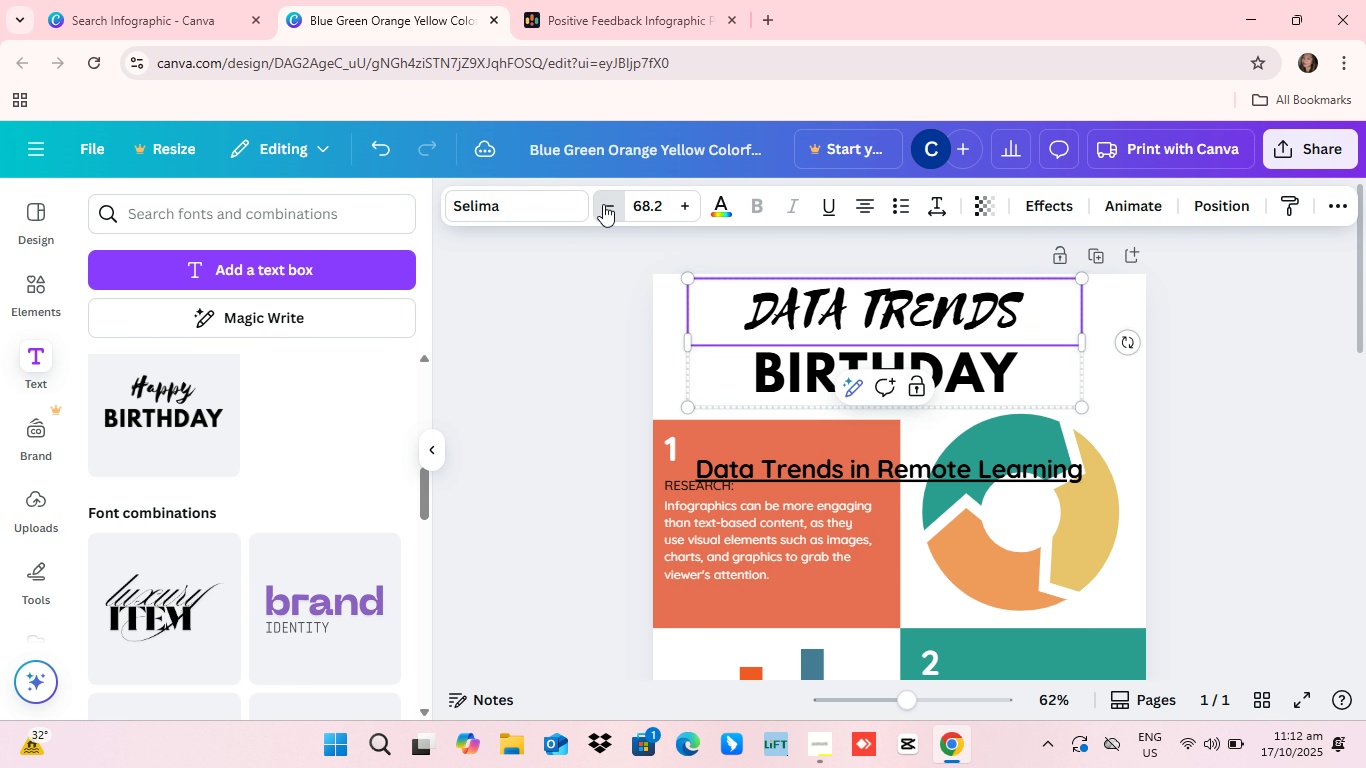 
triple_click([607, 204])
 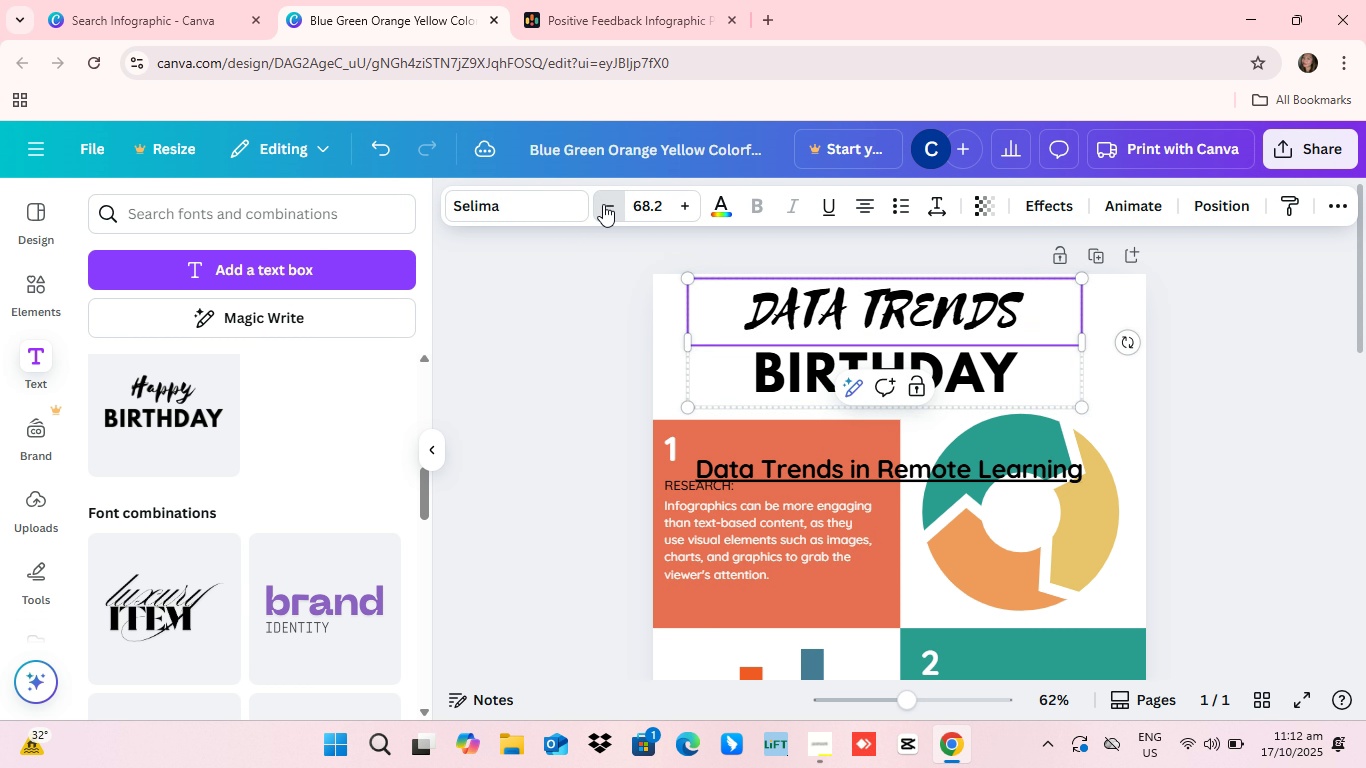 
triple_click([606, 204])
 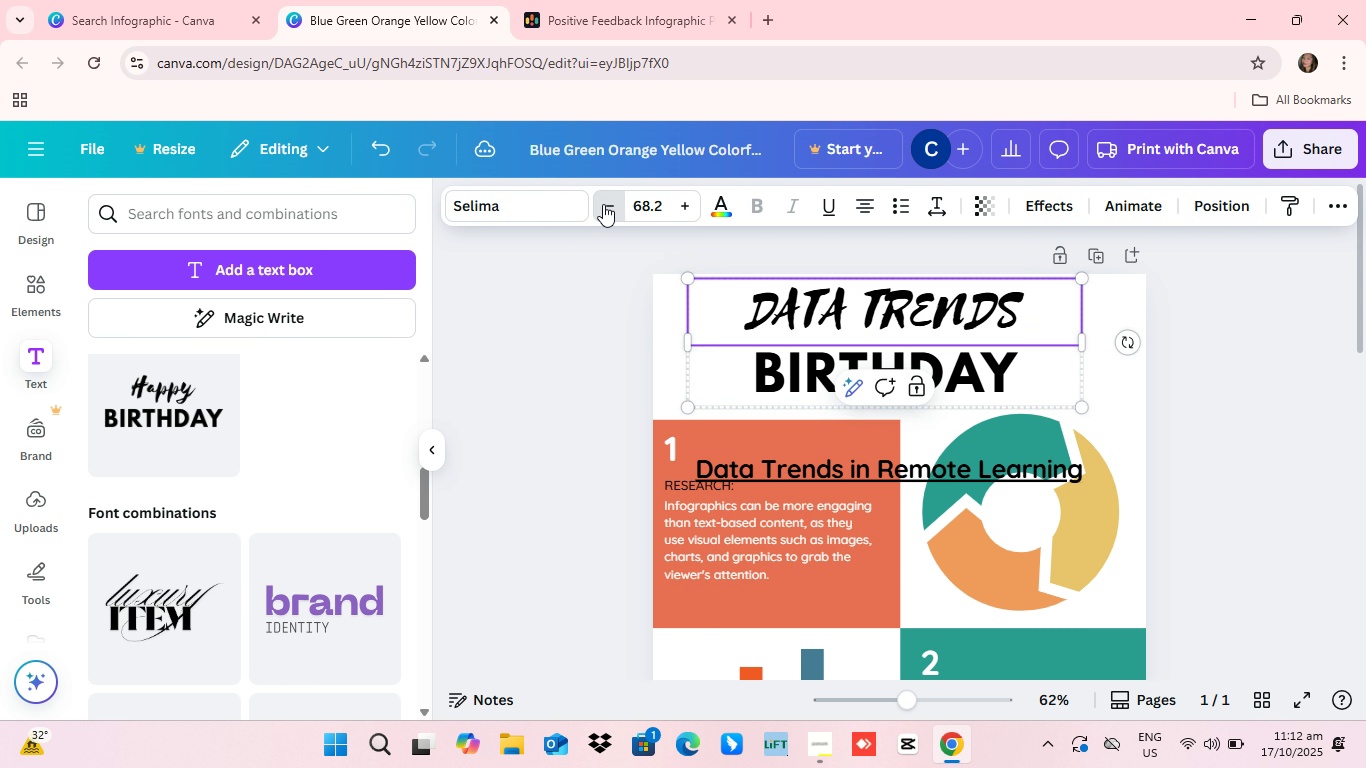 
triple_click([604, 204])
 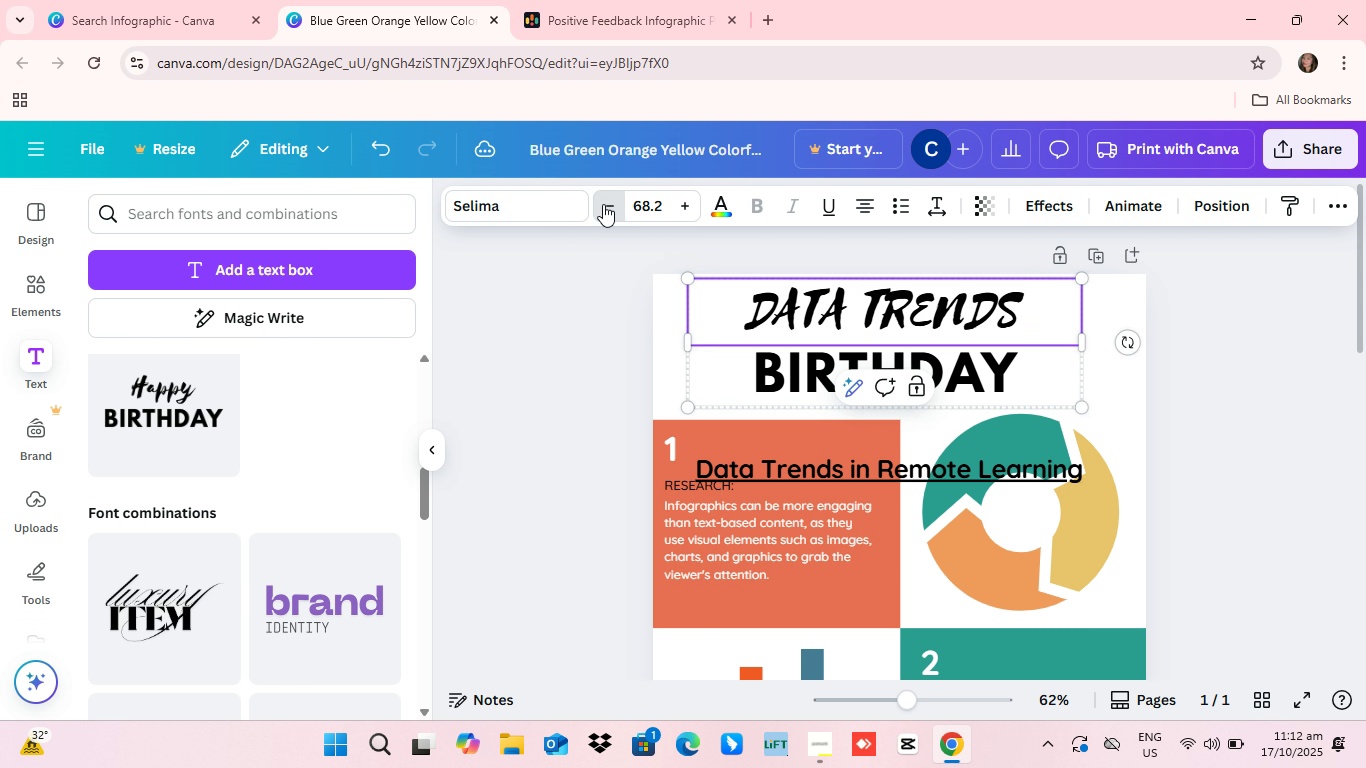 
triple_click([606, 204])
 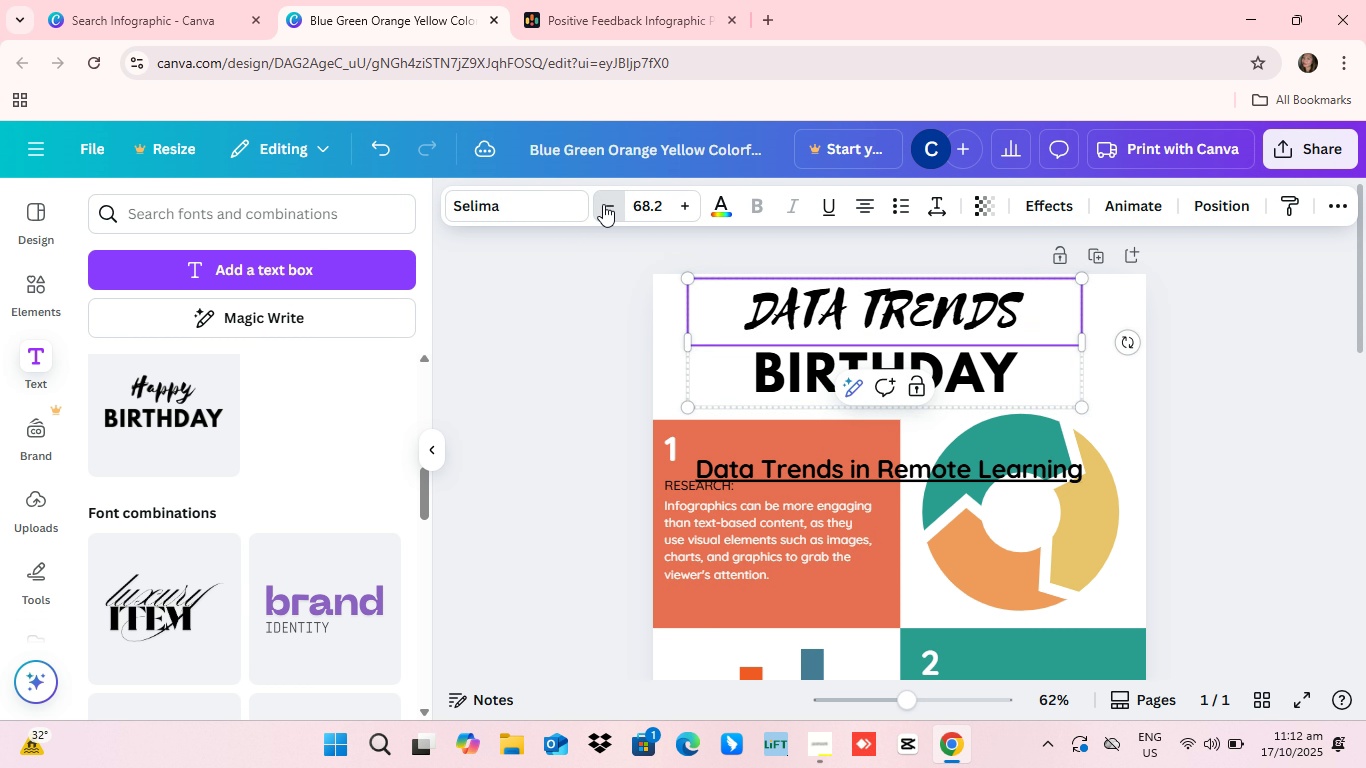 
triple_click([604, 204])
 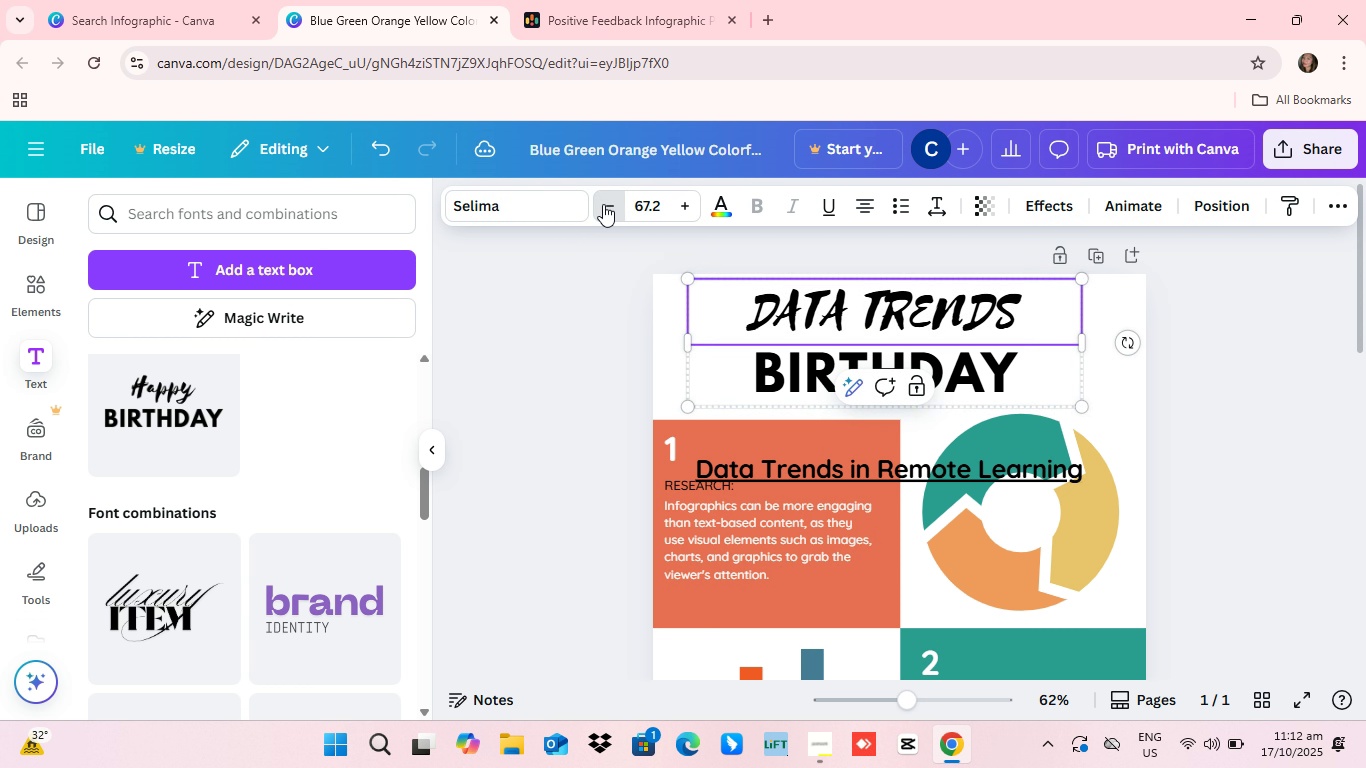 
triple_click([604, 204])
 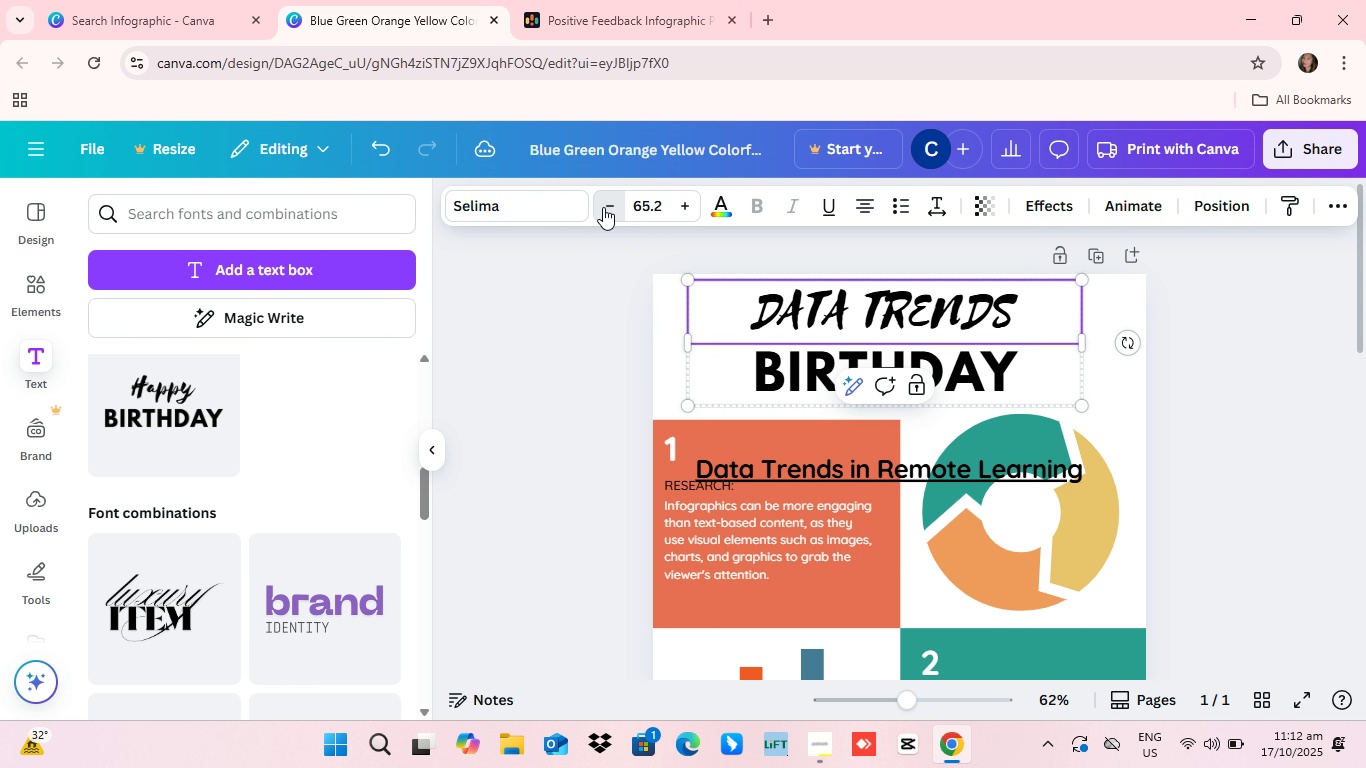 
triple_click([604, 204])
 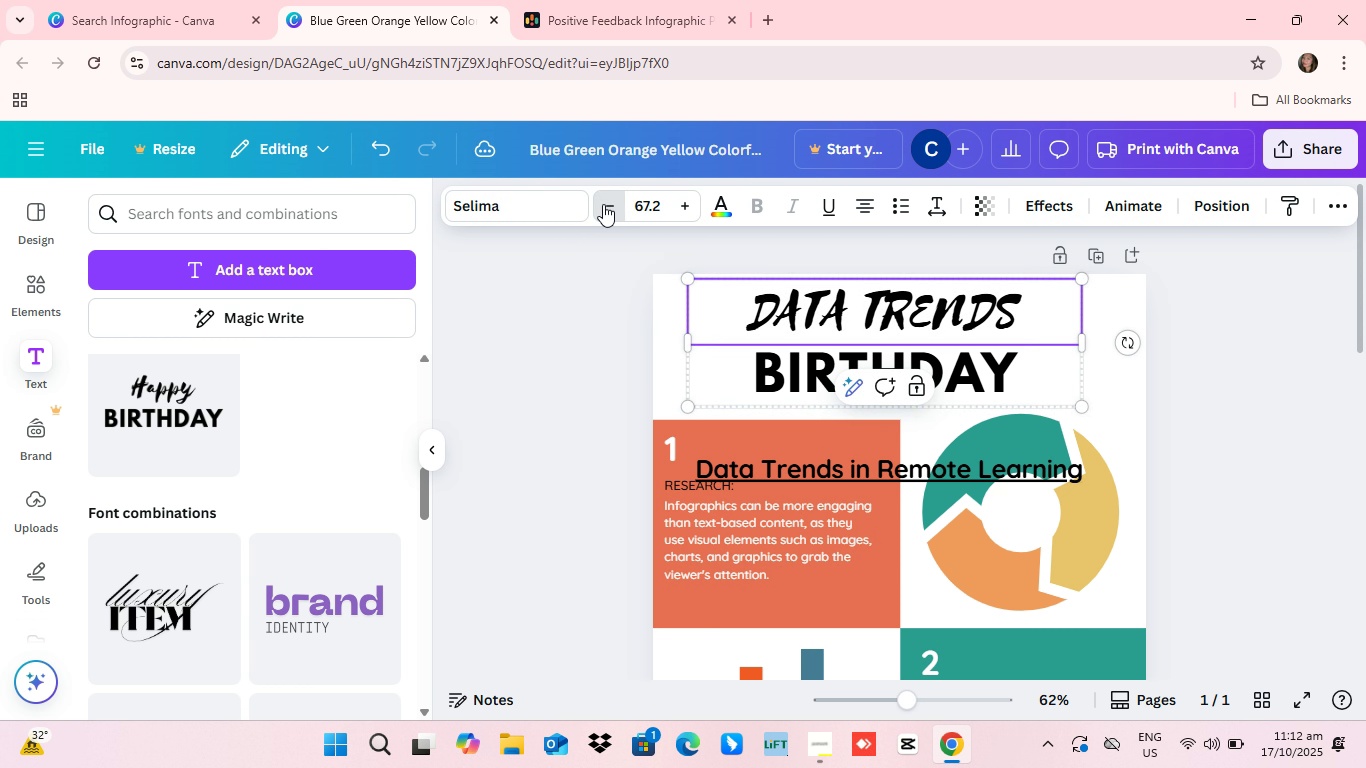 
triple_click([603, 204])
 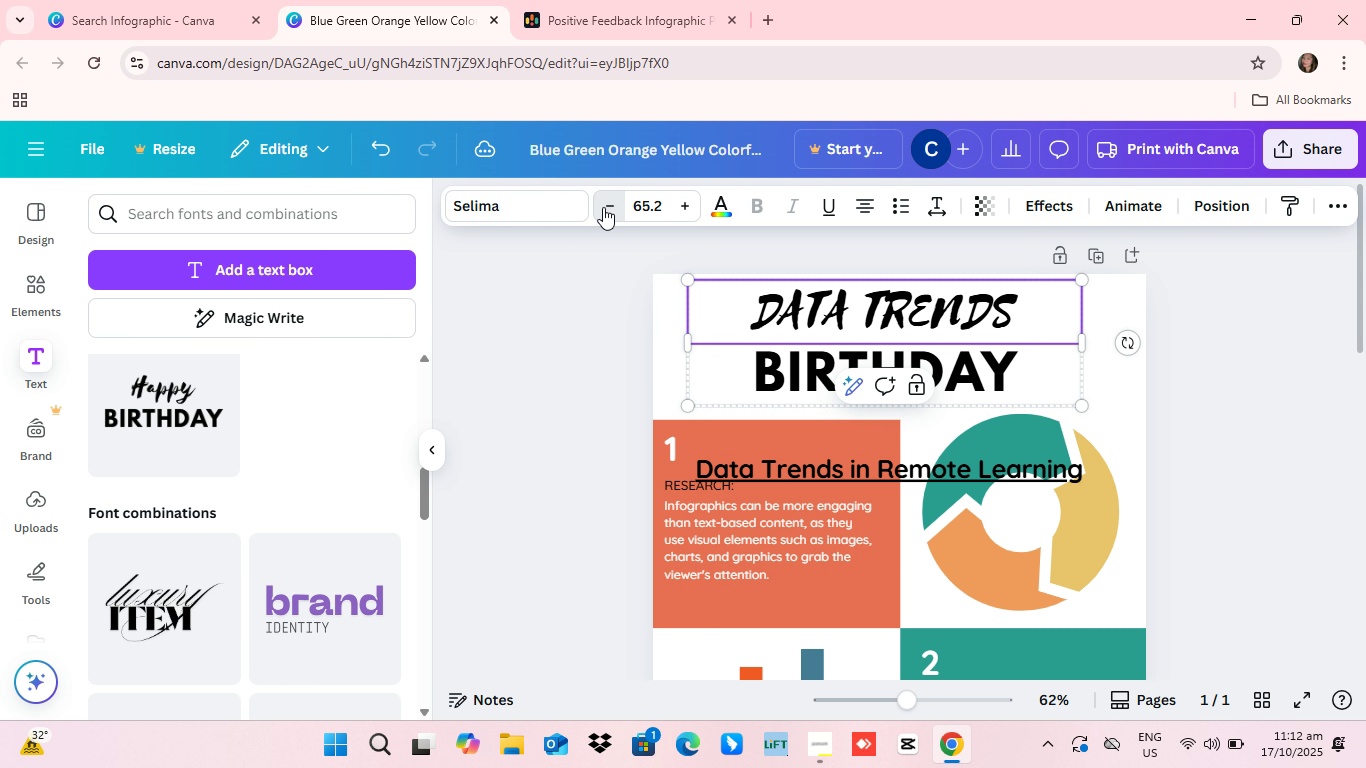 
triple_click([603, 204])
 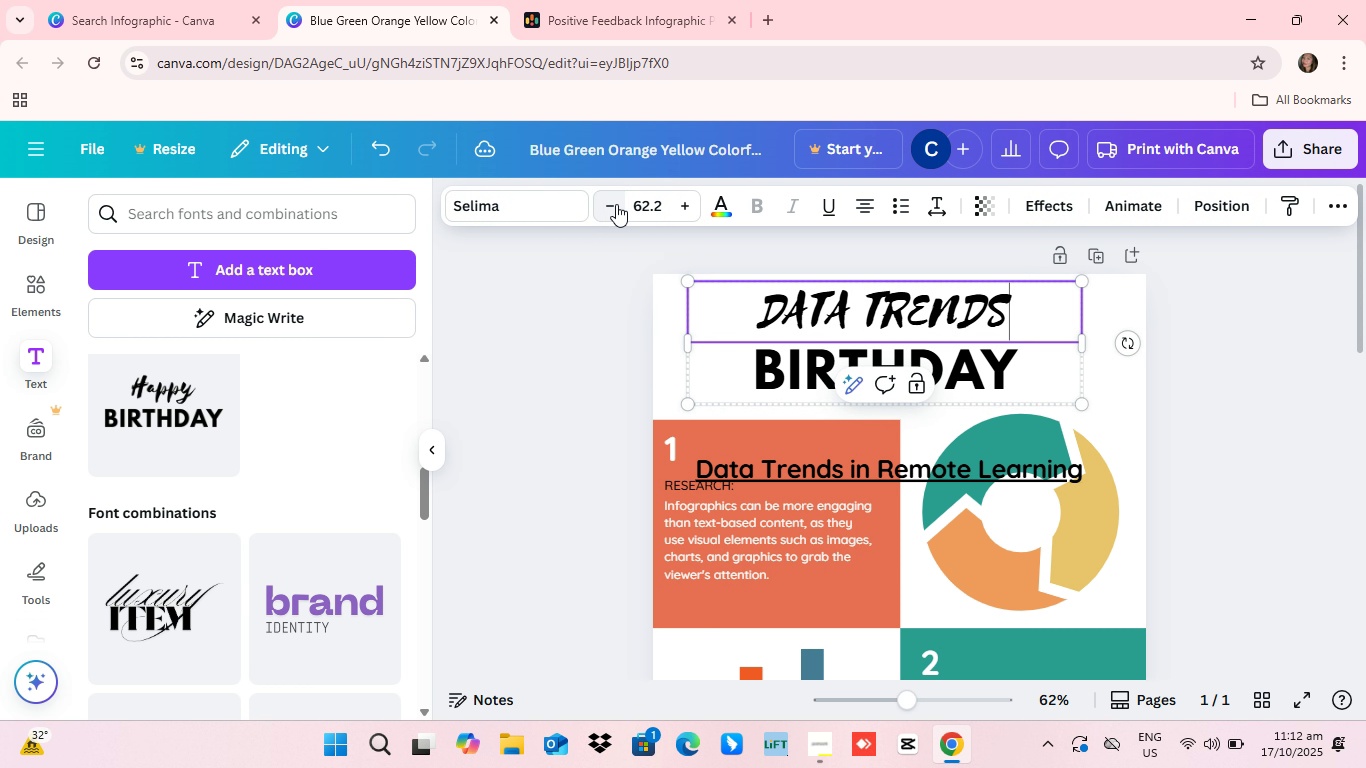 
triple_click([603, 207])
 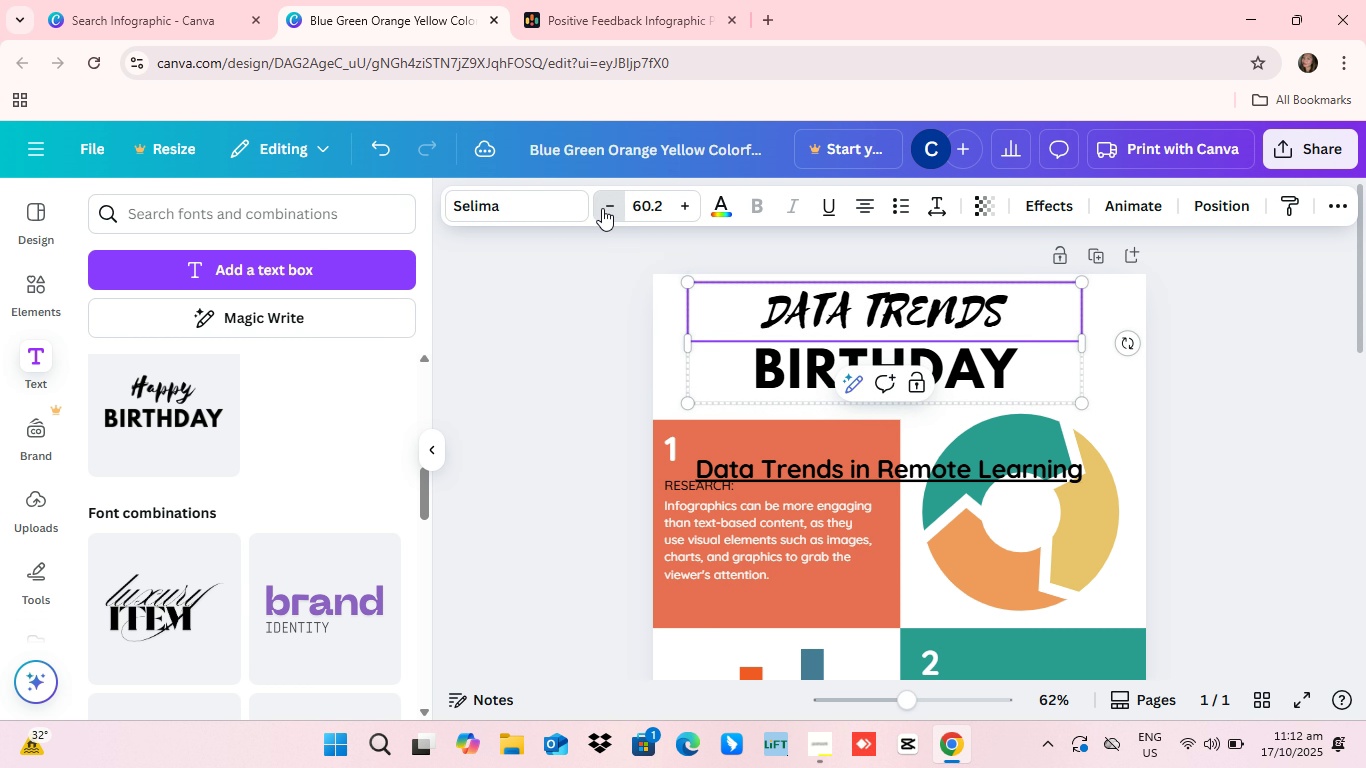 
triple_click([616, 204])
 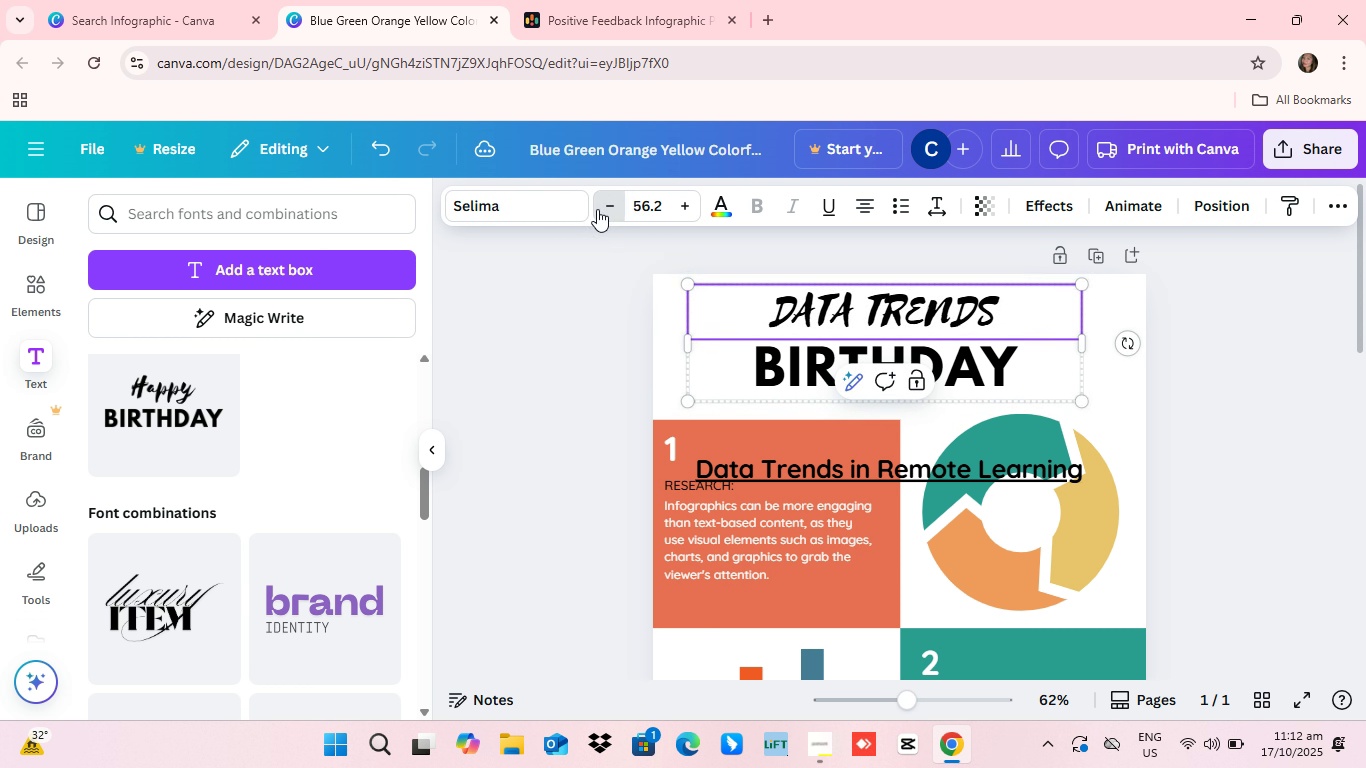 
left_click_drag(start_coordinate=[607, 207], to_coordinate=[593, 208])
 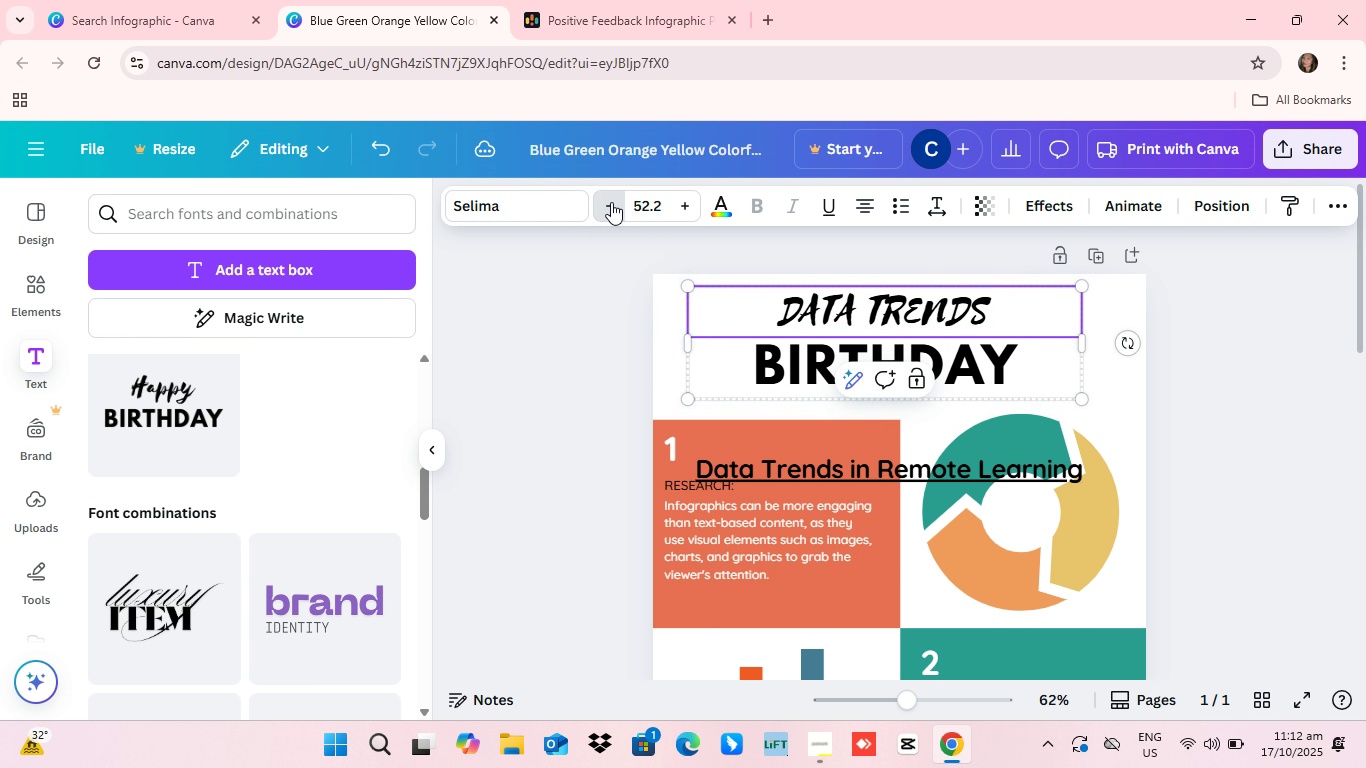 
left_click([611, 202])
 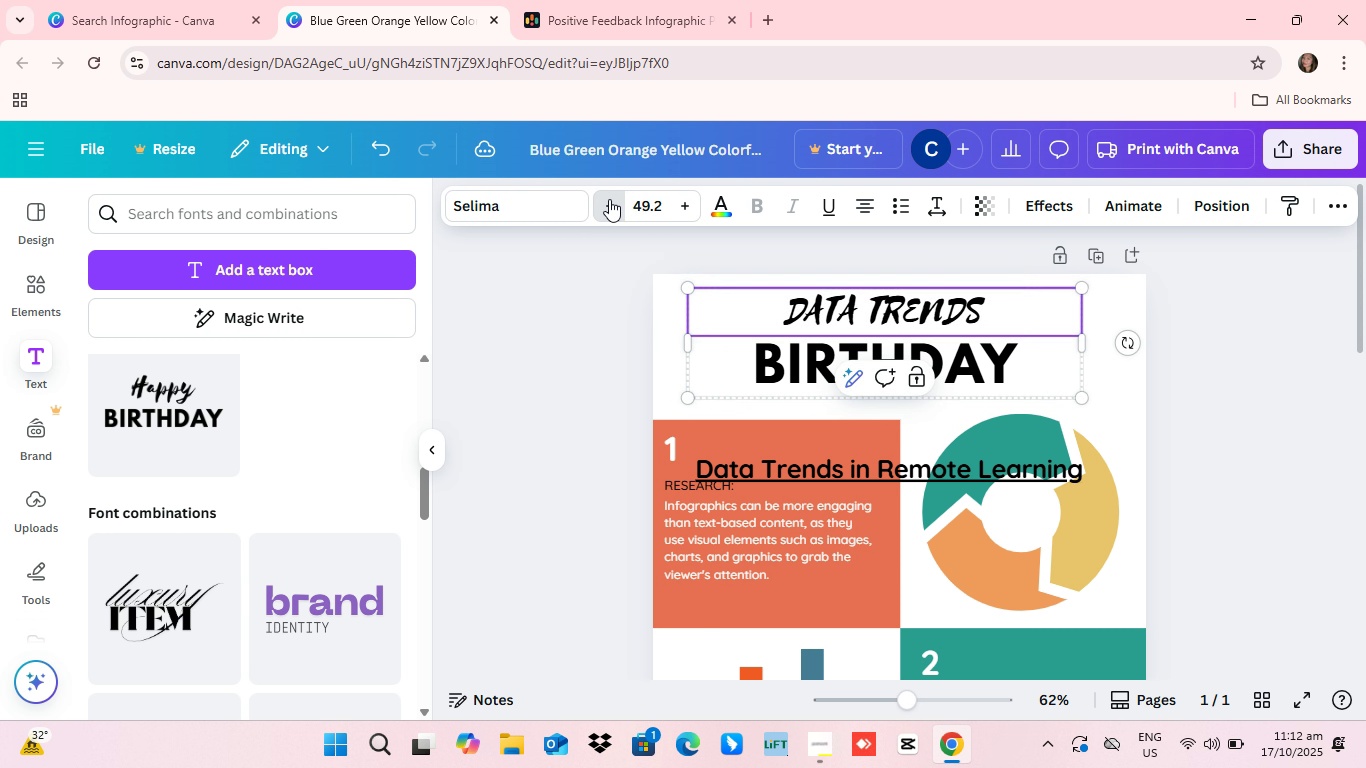 
triple_click([609, 199])
 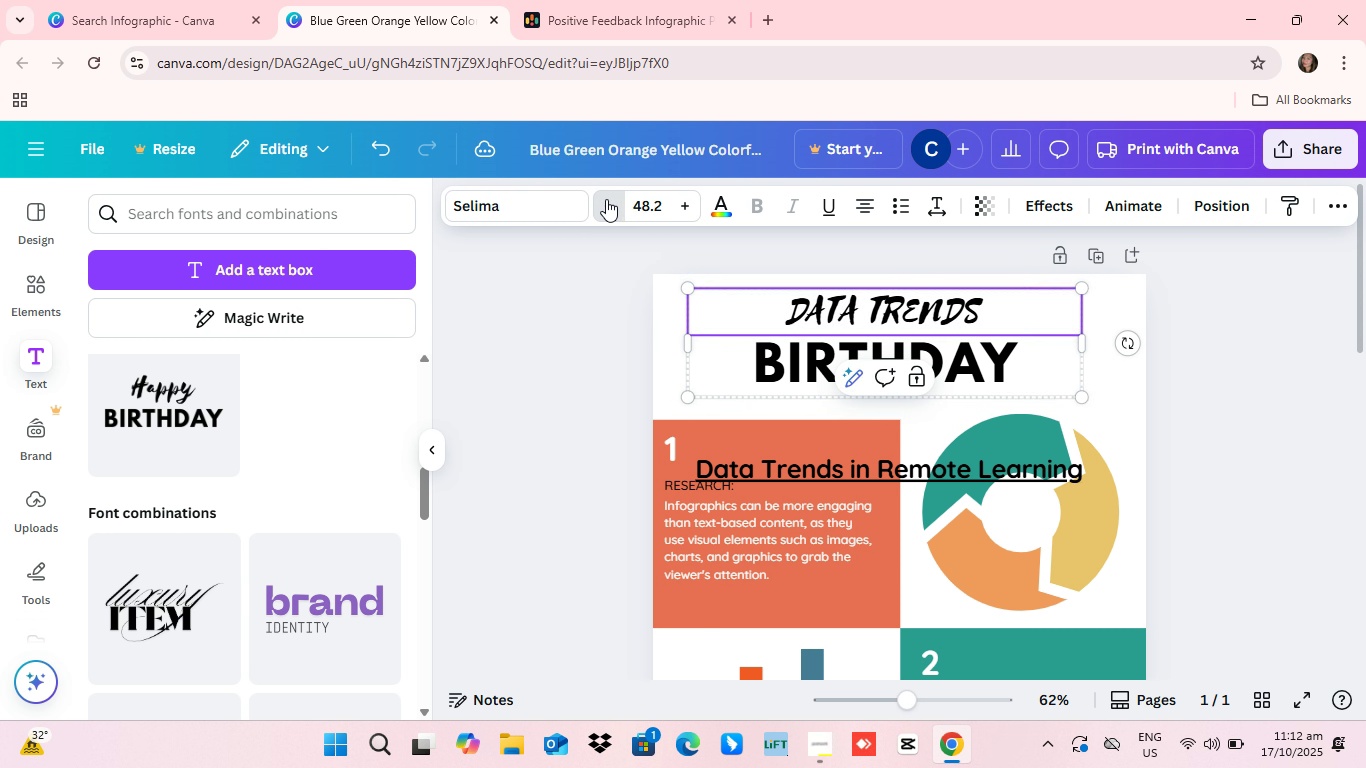 
triple_click([609, 199])
 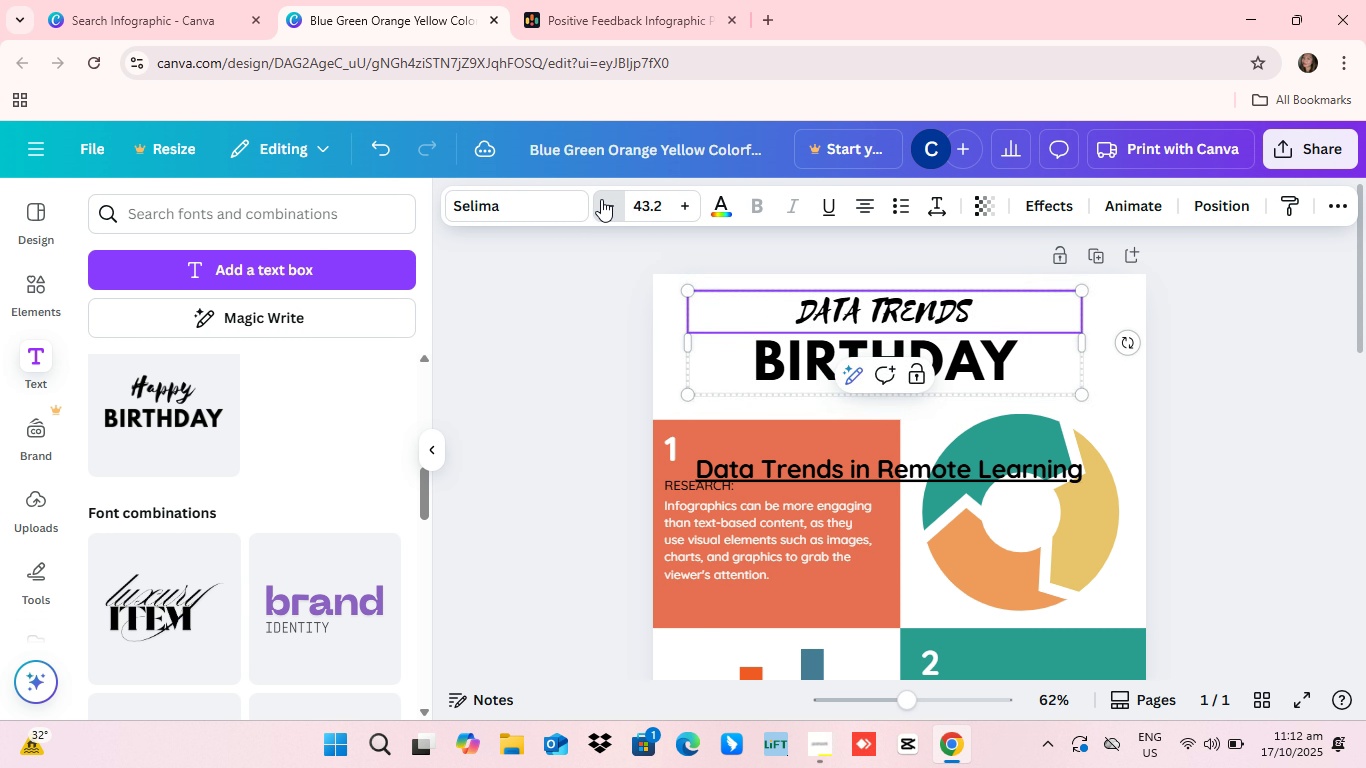 
triple_click([602, 199])
 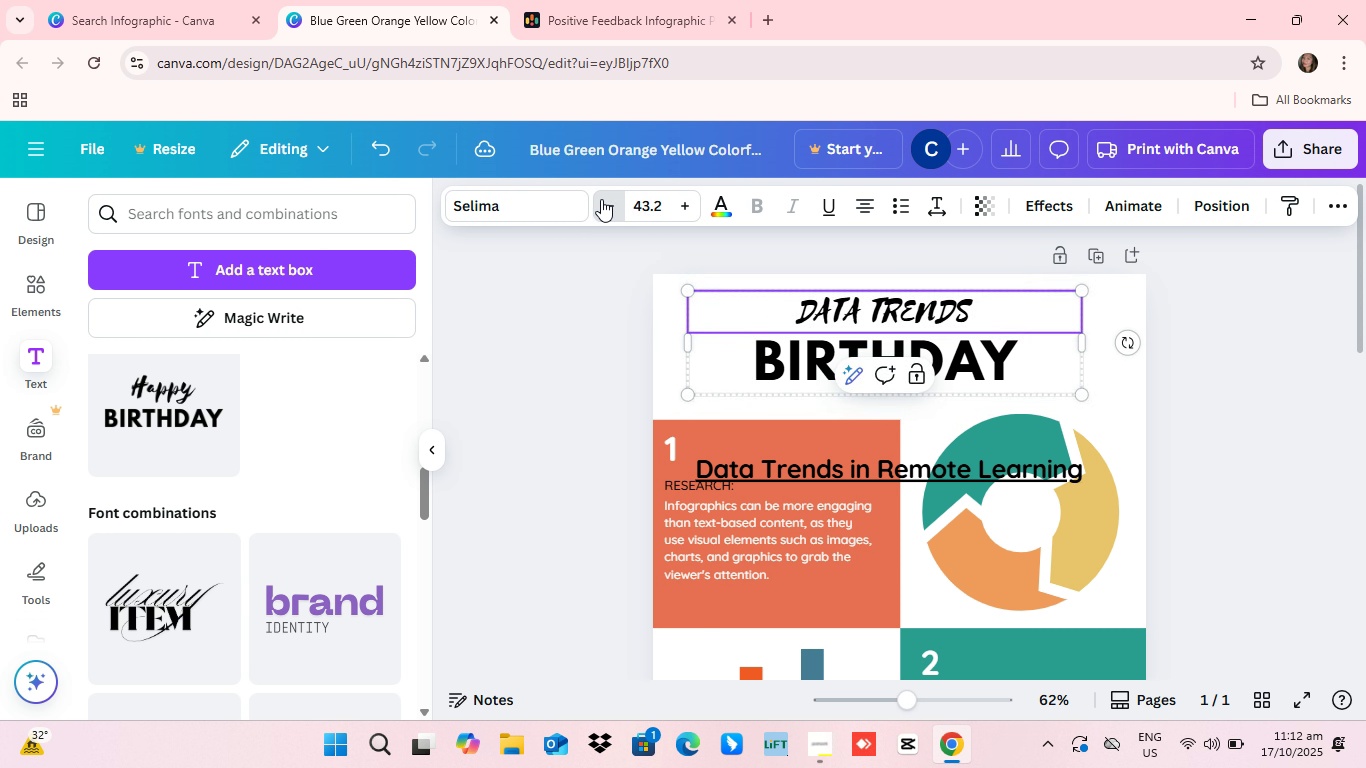 
triple_click([601, 199])
 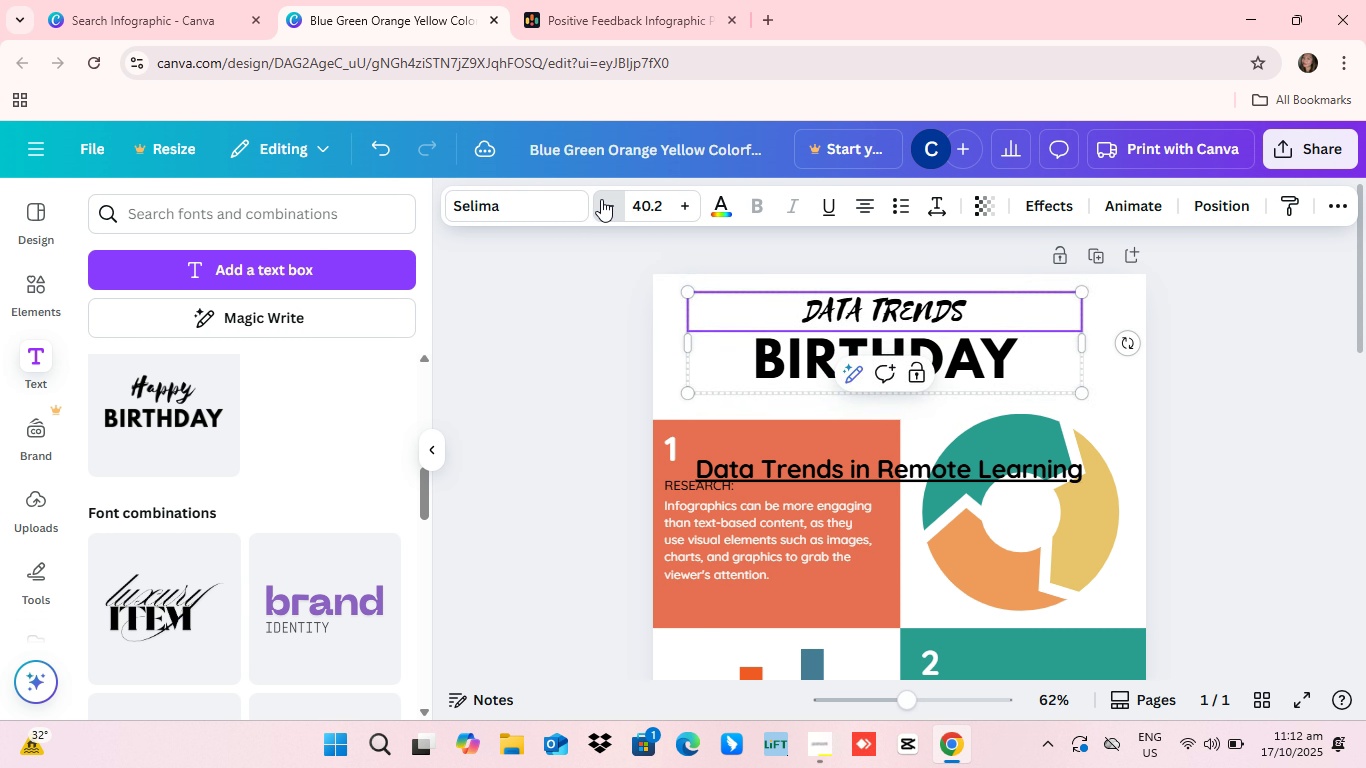 
triple_click([601, 199])
 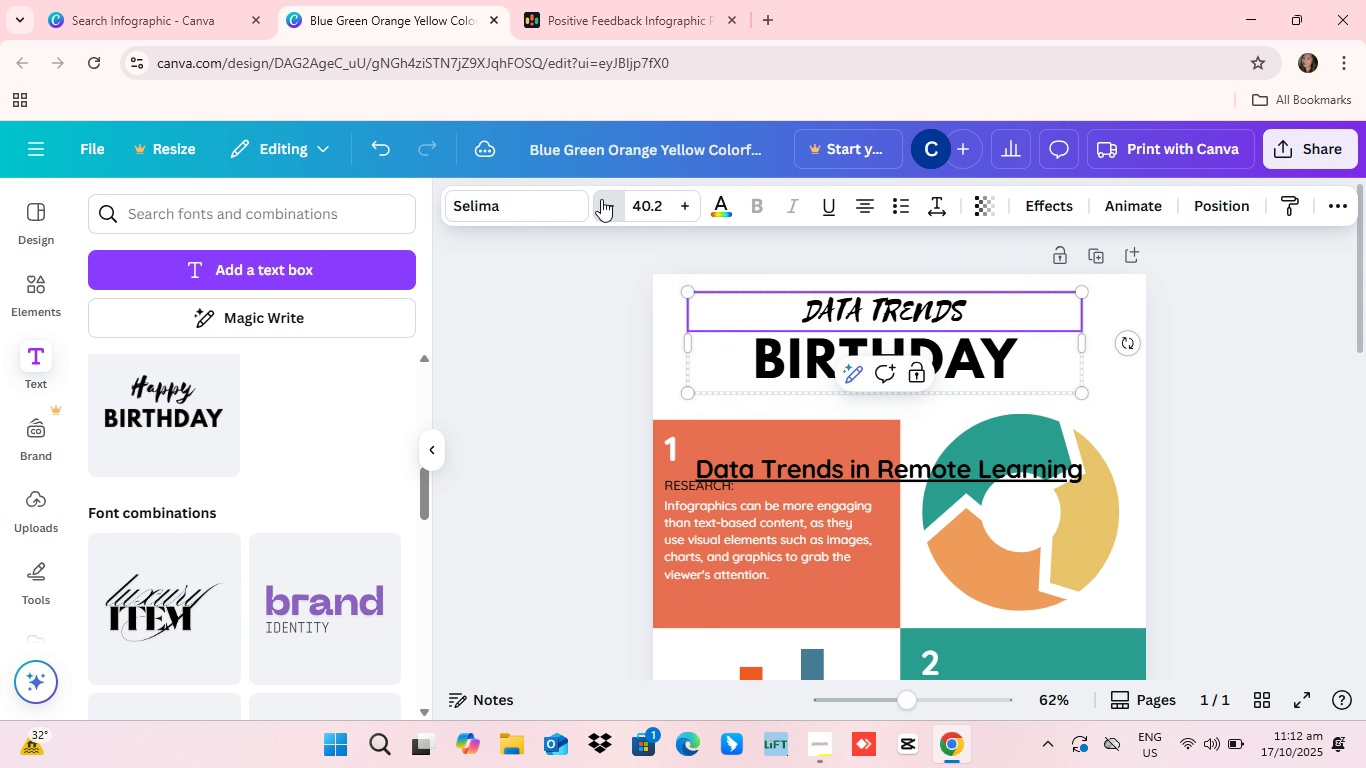 
triple_click([601, 199])
 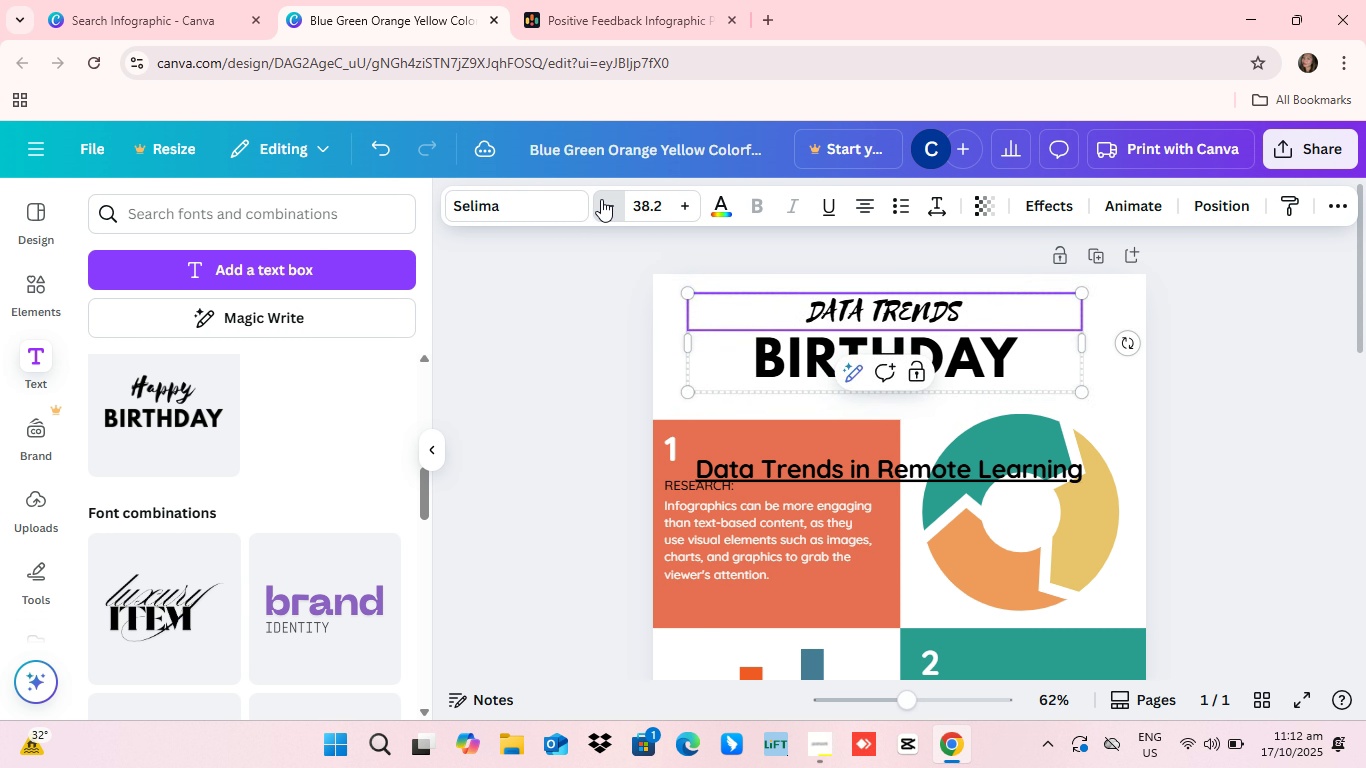 
triple_click([601, 199])
 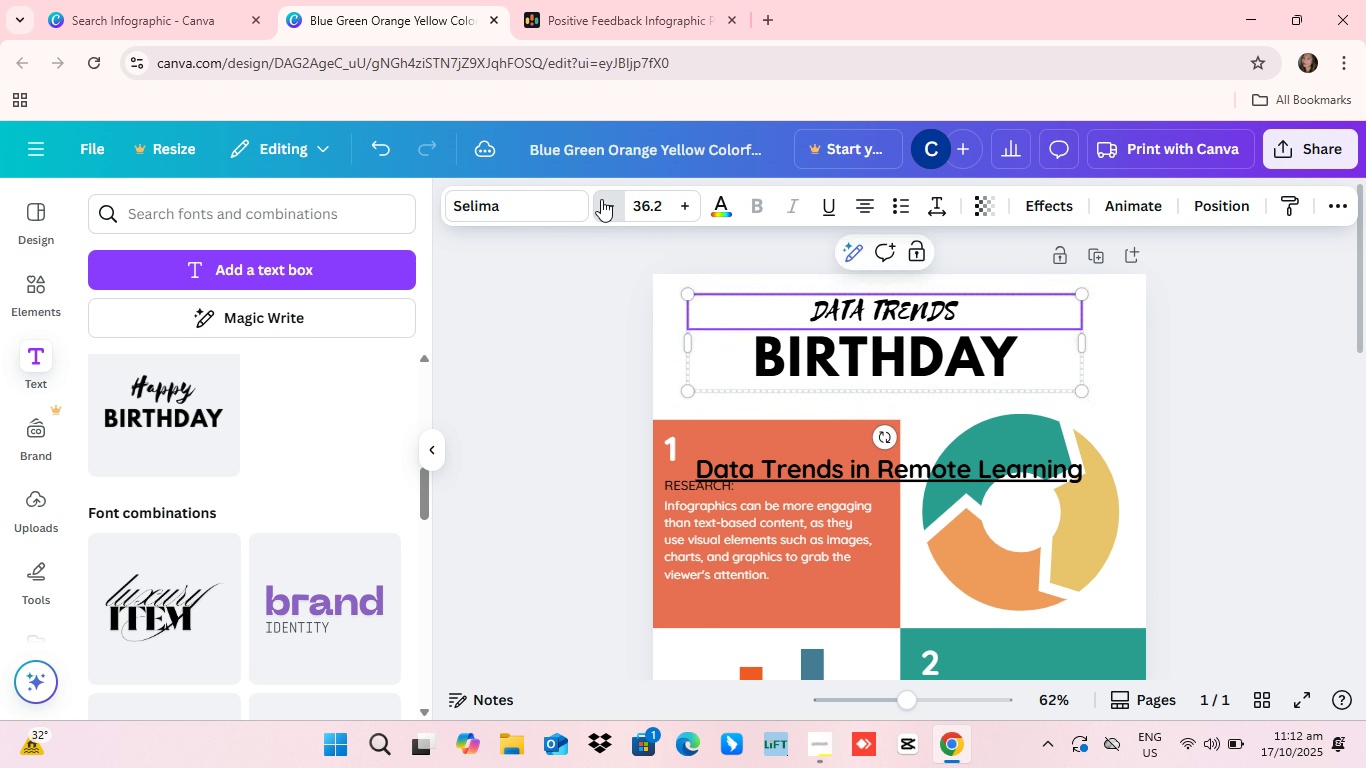 
triple_click([601, 199])
 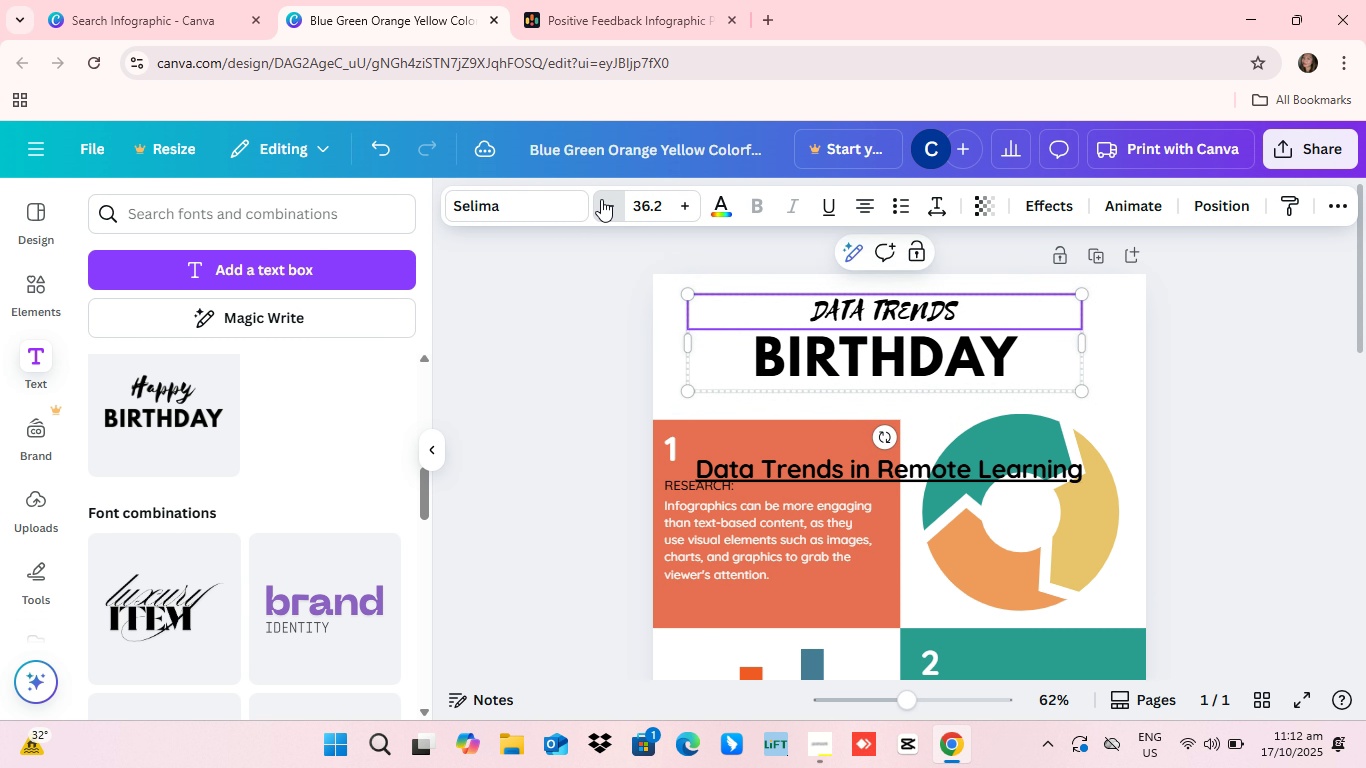 
triple_click([601, 199])
 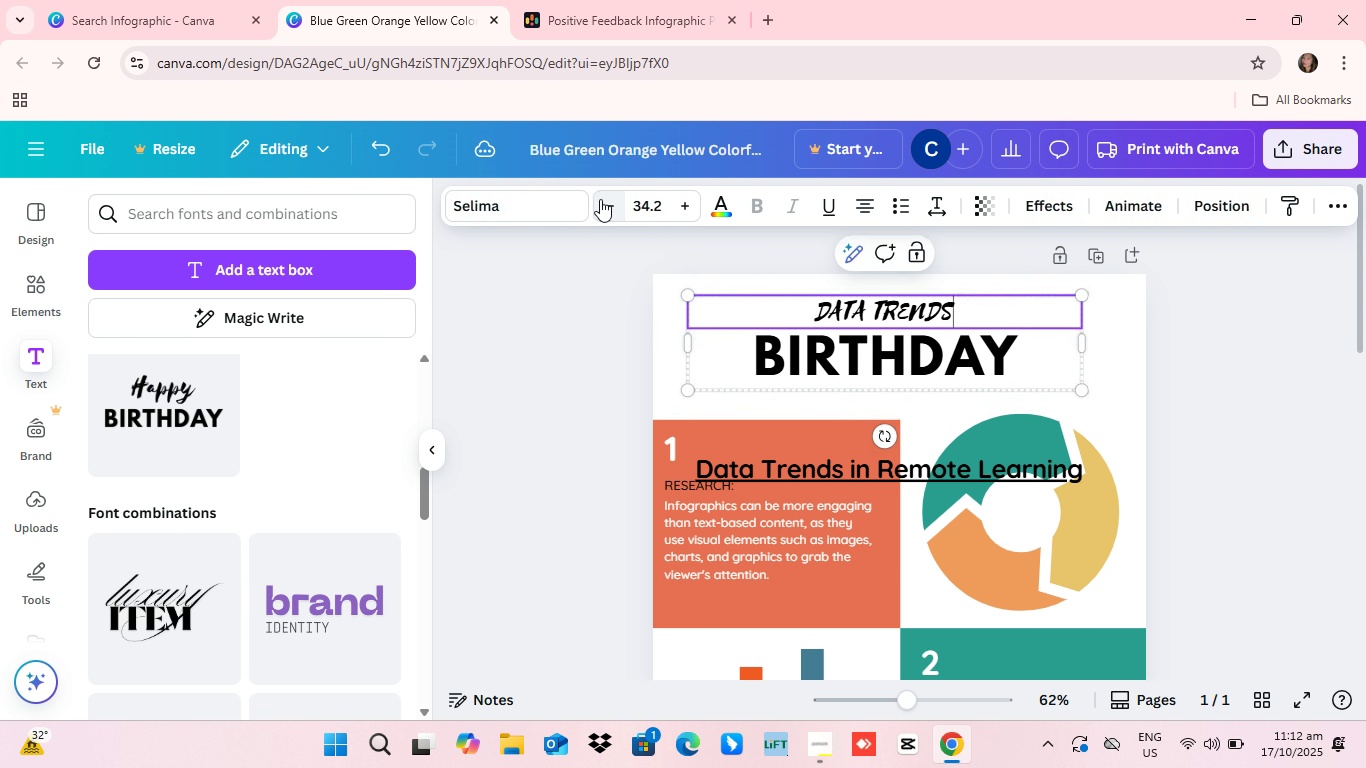 
triple_click([601, 199])
 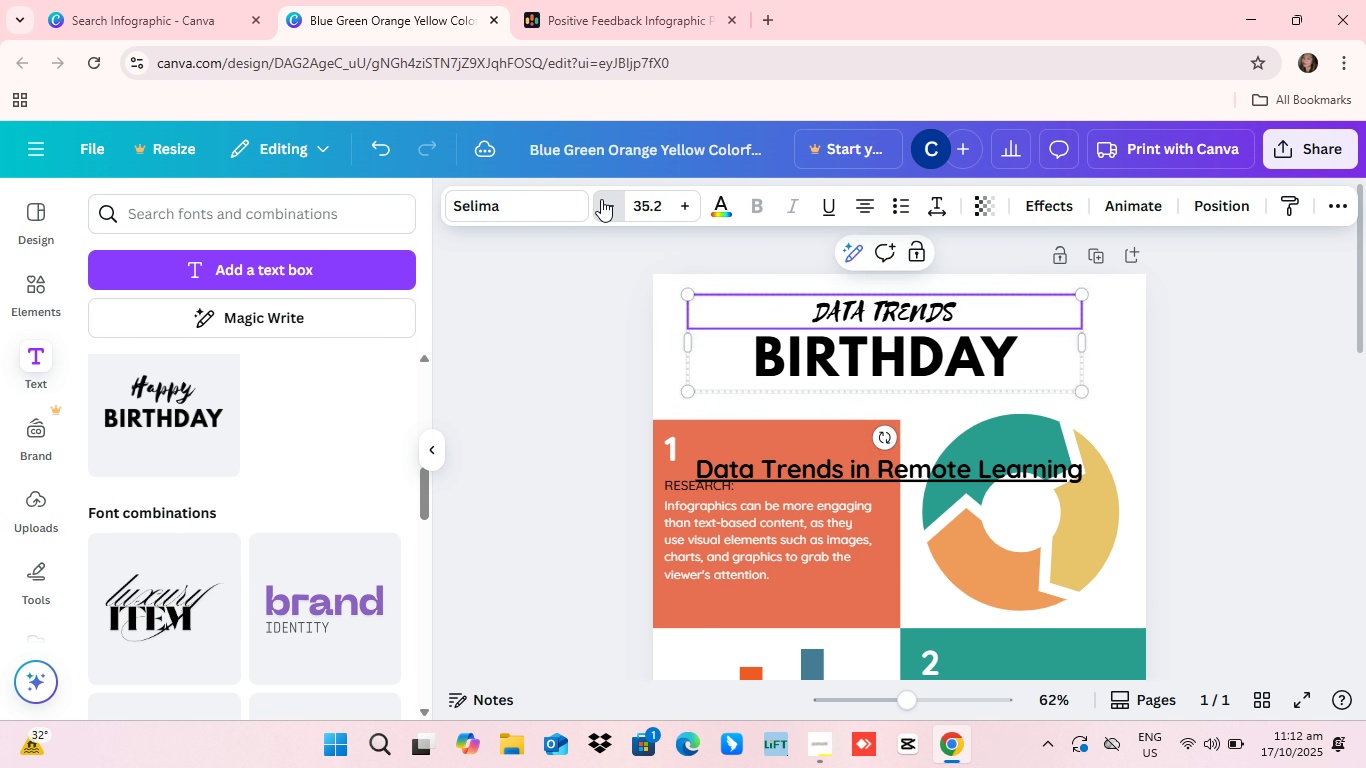 
triple_click([601, 199])
 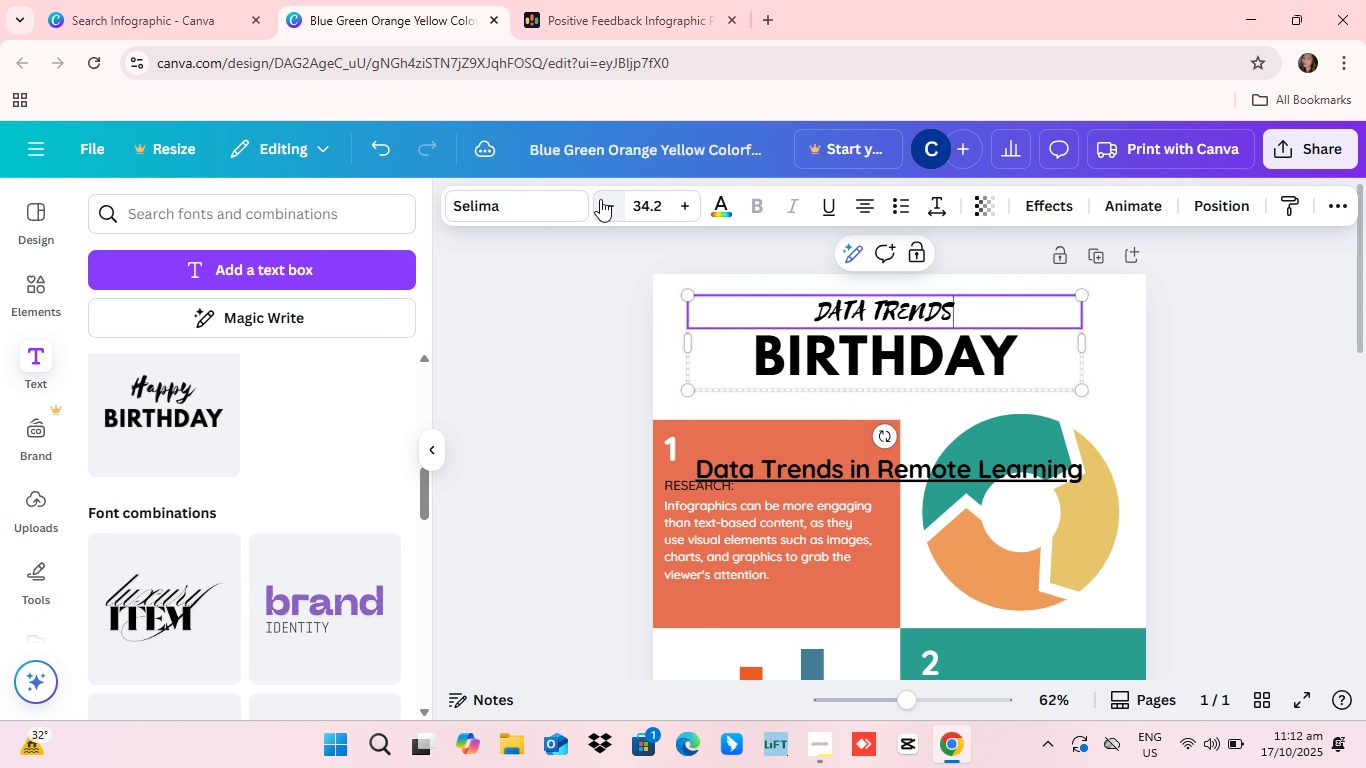 
triple_click([601, 199])
 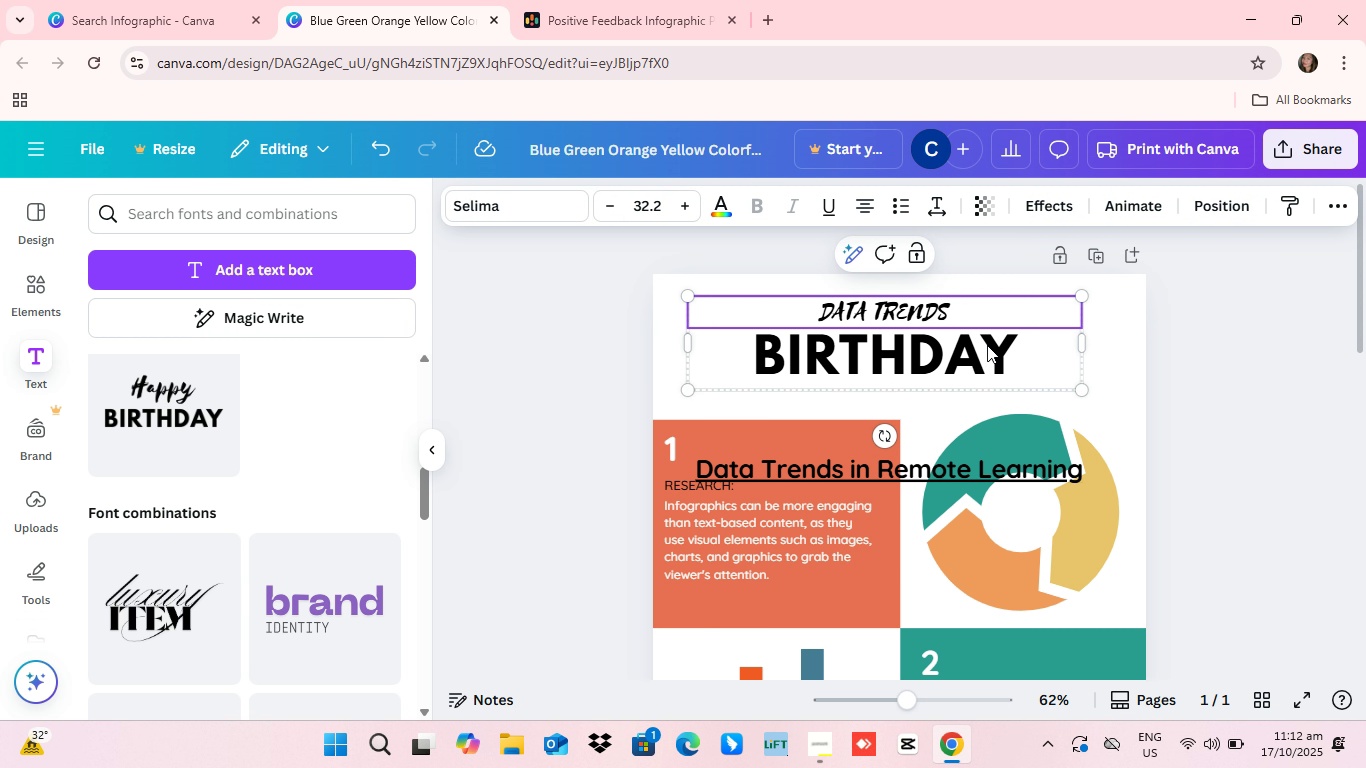 
type( in )
 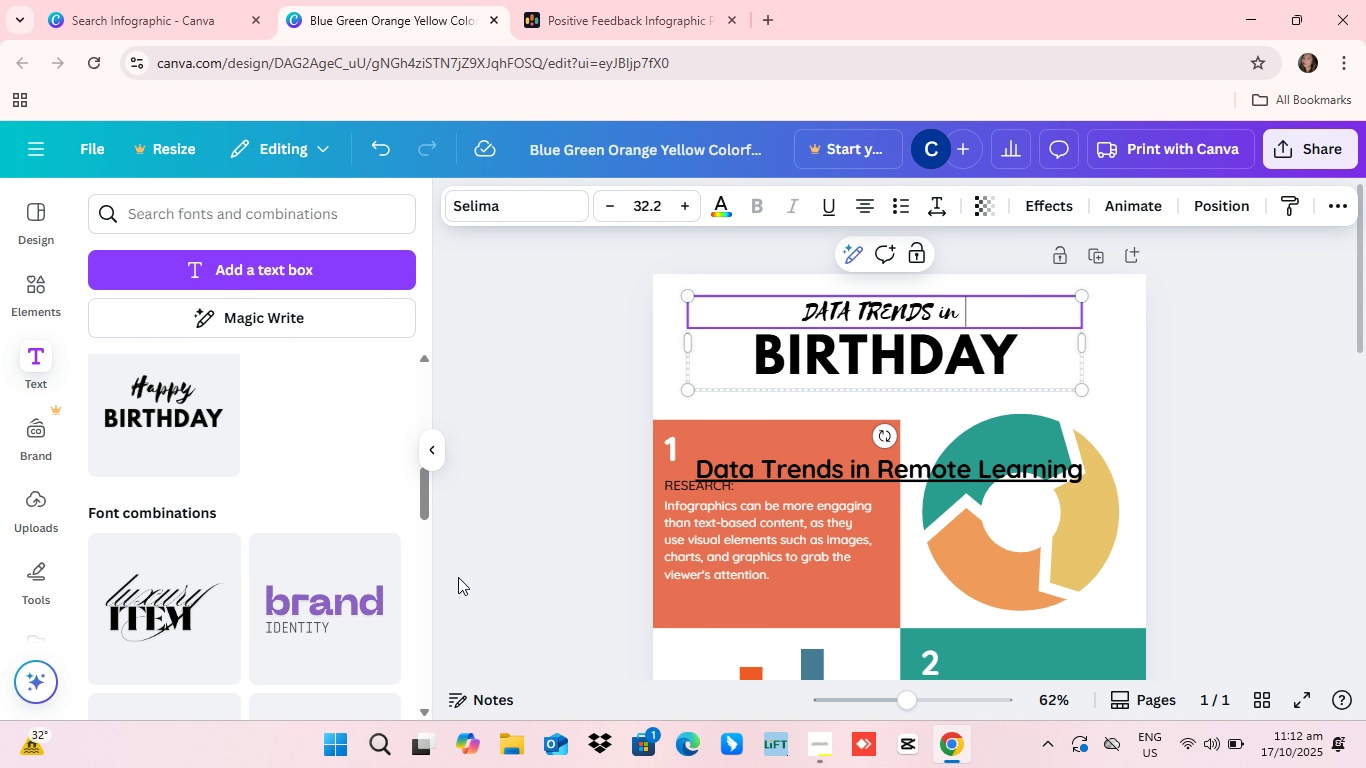 
type(MOE LEANIN)
 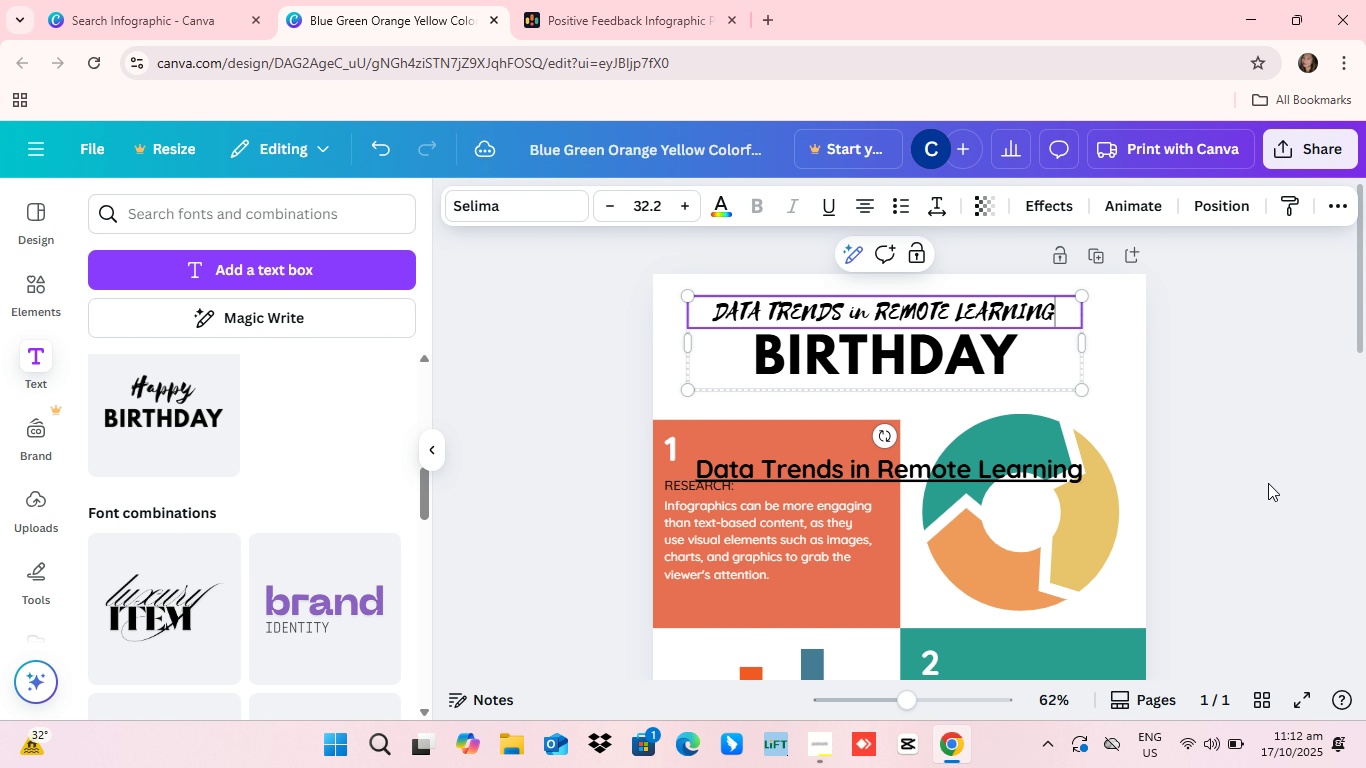 
hold_key(key=R, duration=3.62)
 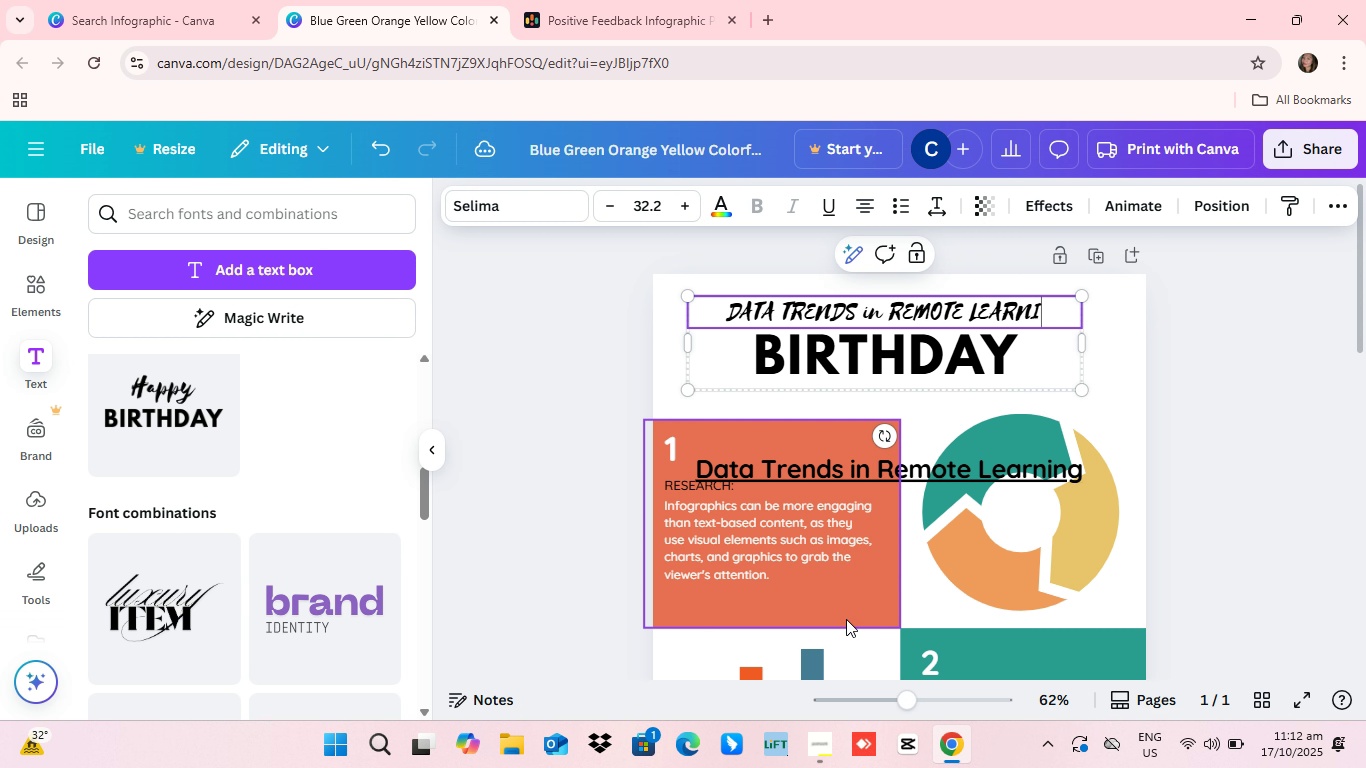 
left_click_drag(start_coordinate=[967, 340], to_coordinate=[974, 340])
 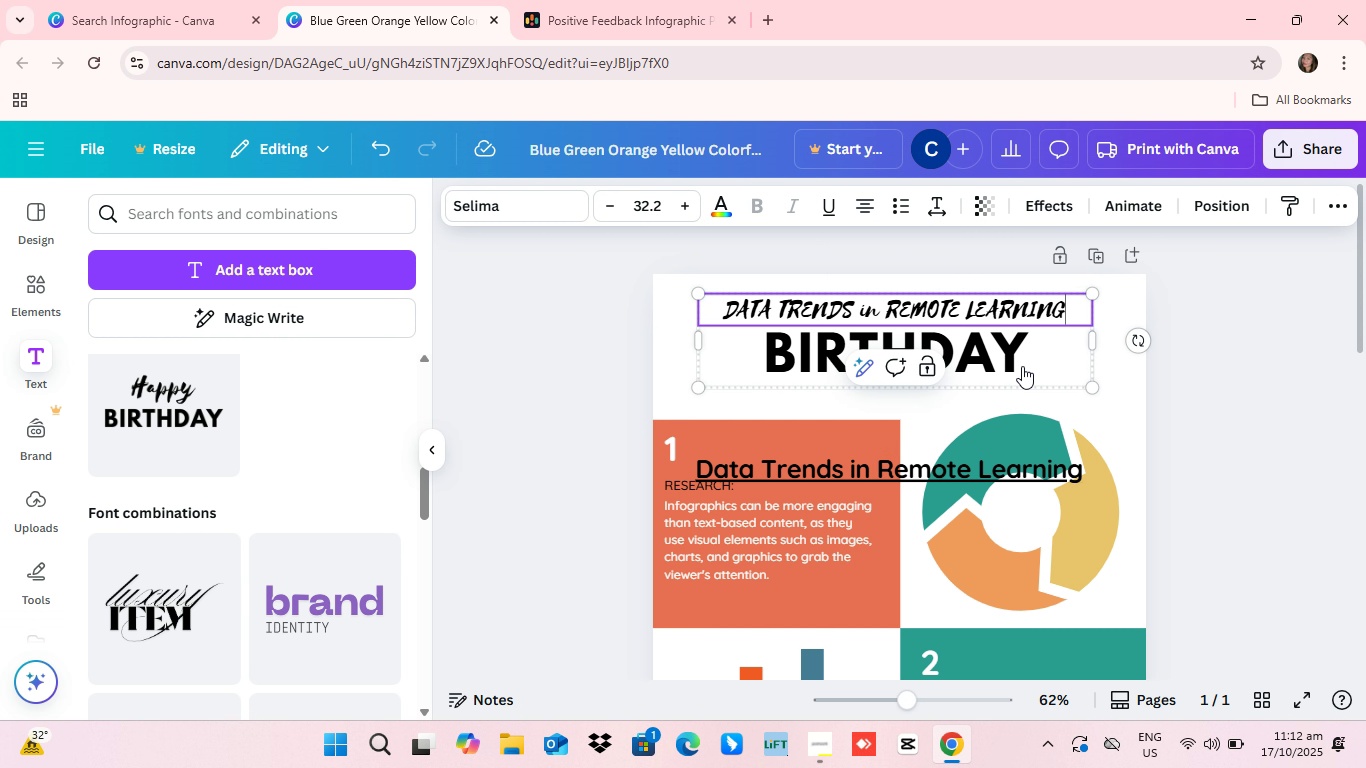 
left_click([1022, 366])
 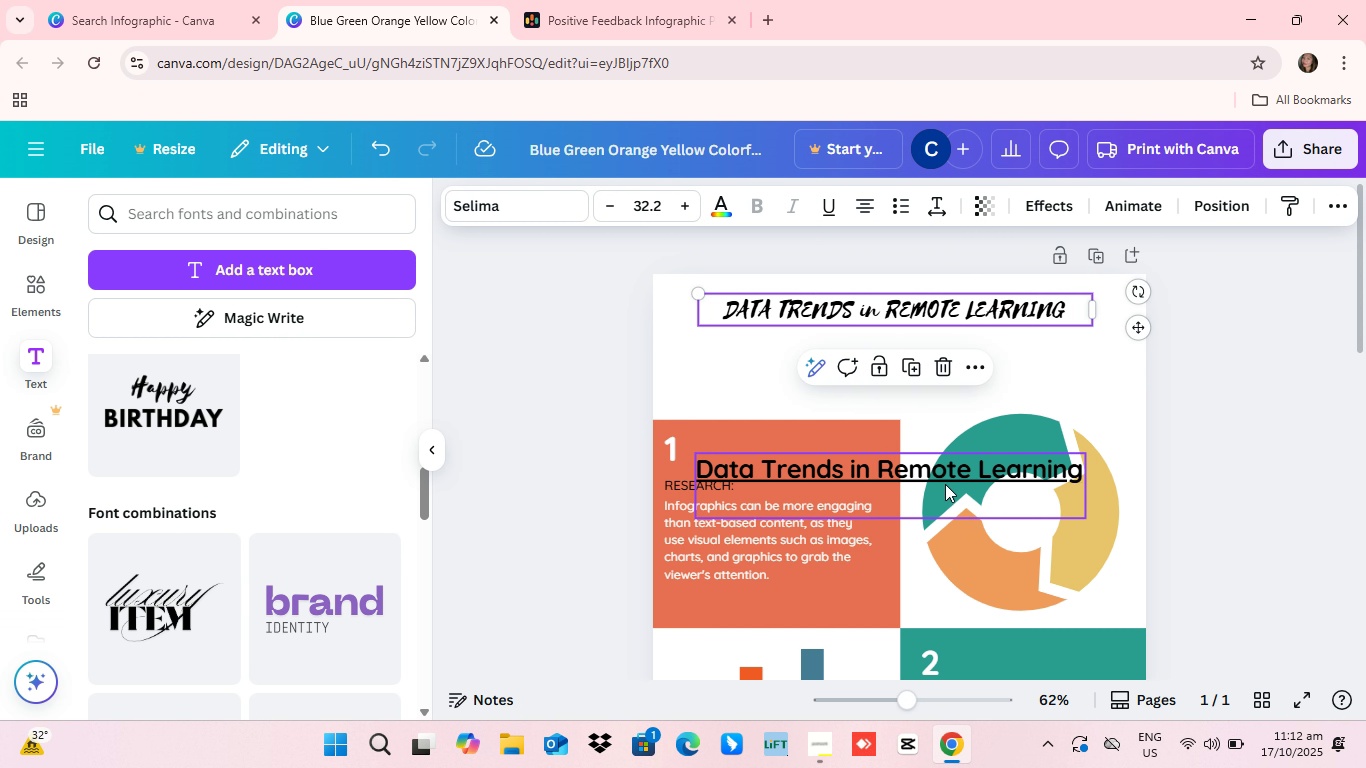 
left_click([943, 471])
 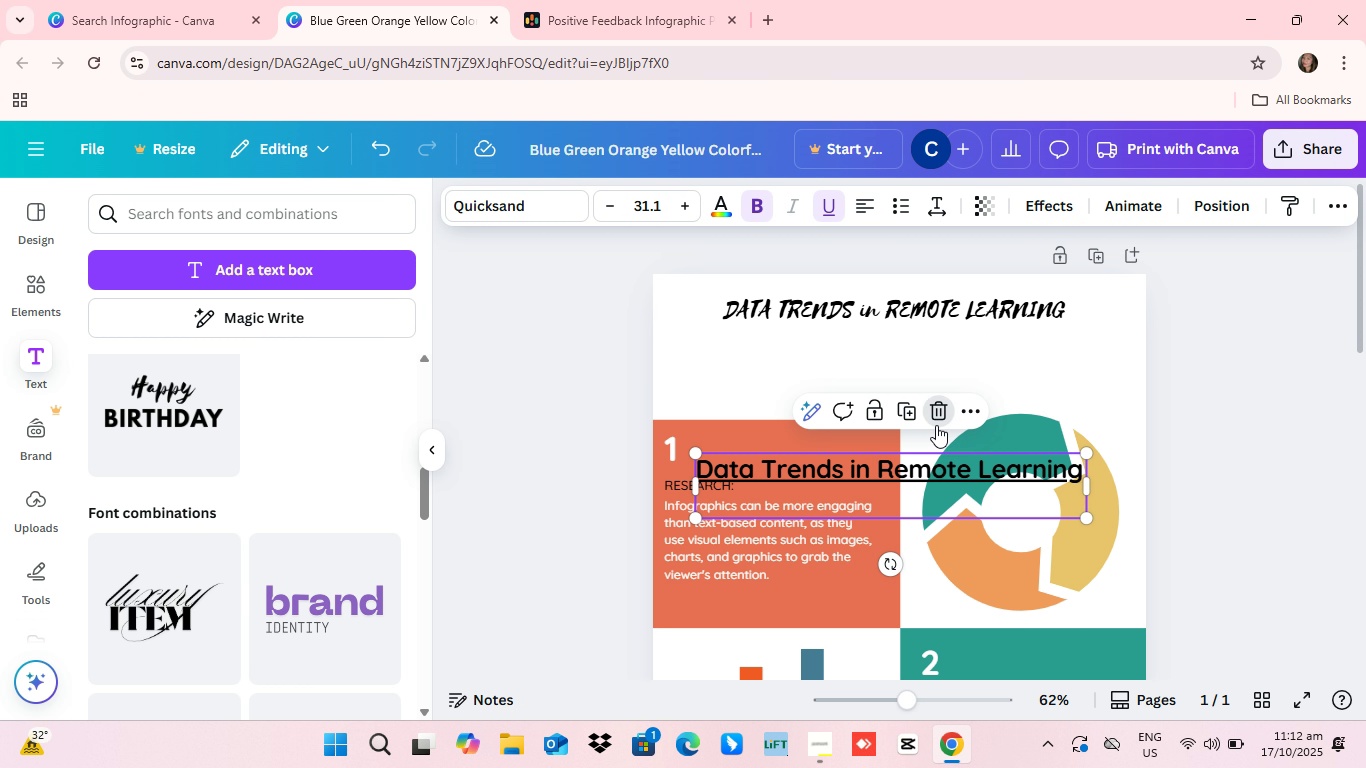 
left_click([936, 425])
 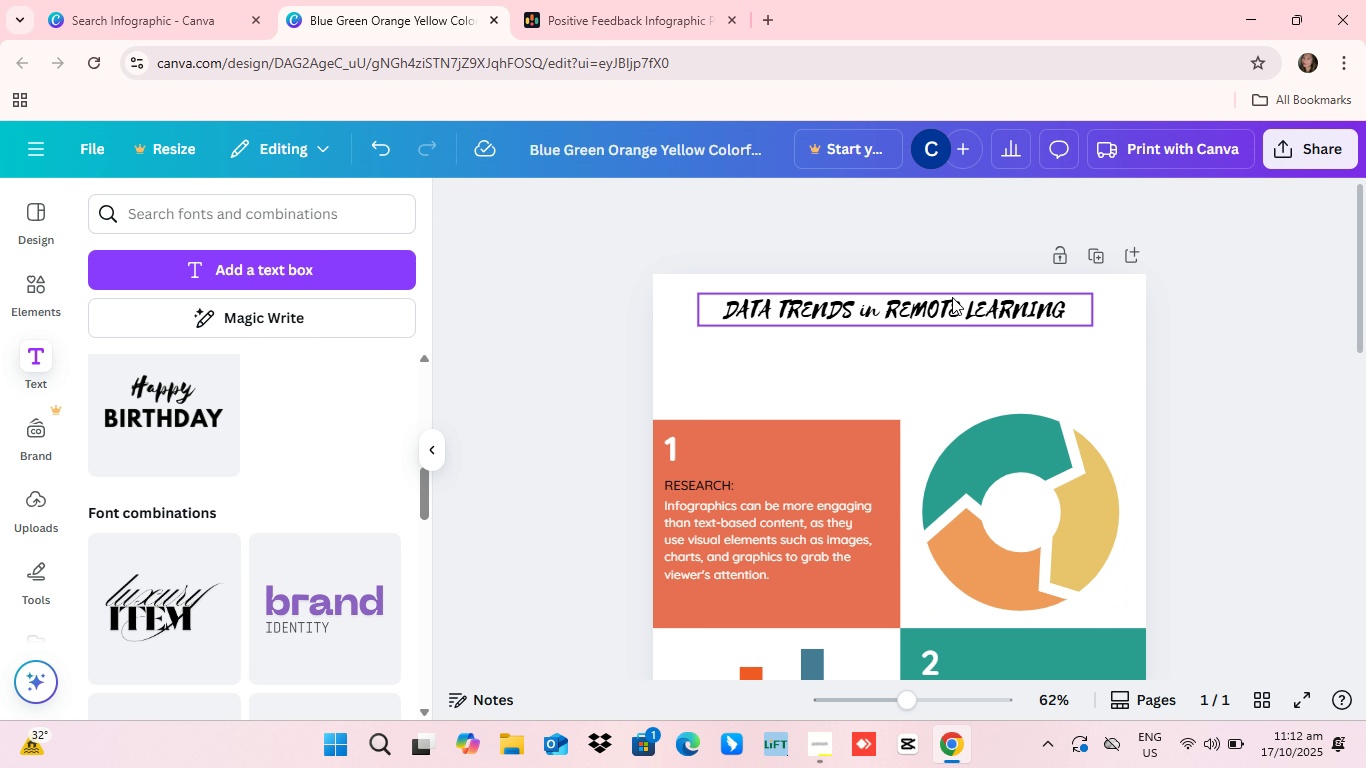 
left_click_drag(start_coordinate=[952, 297], to_coordinate=[960, 332])
 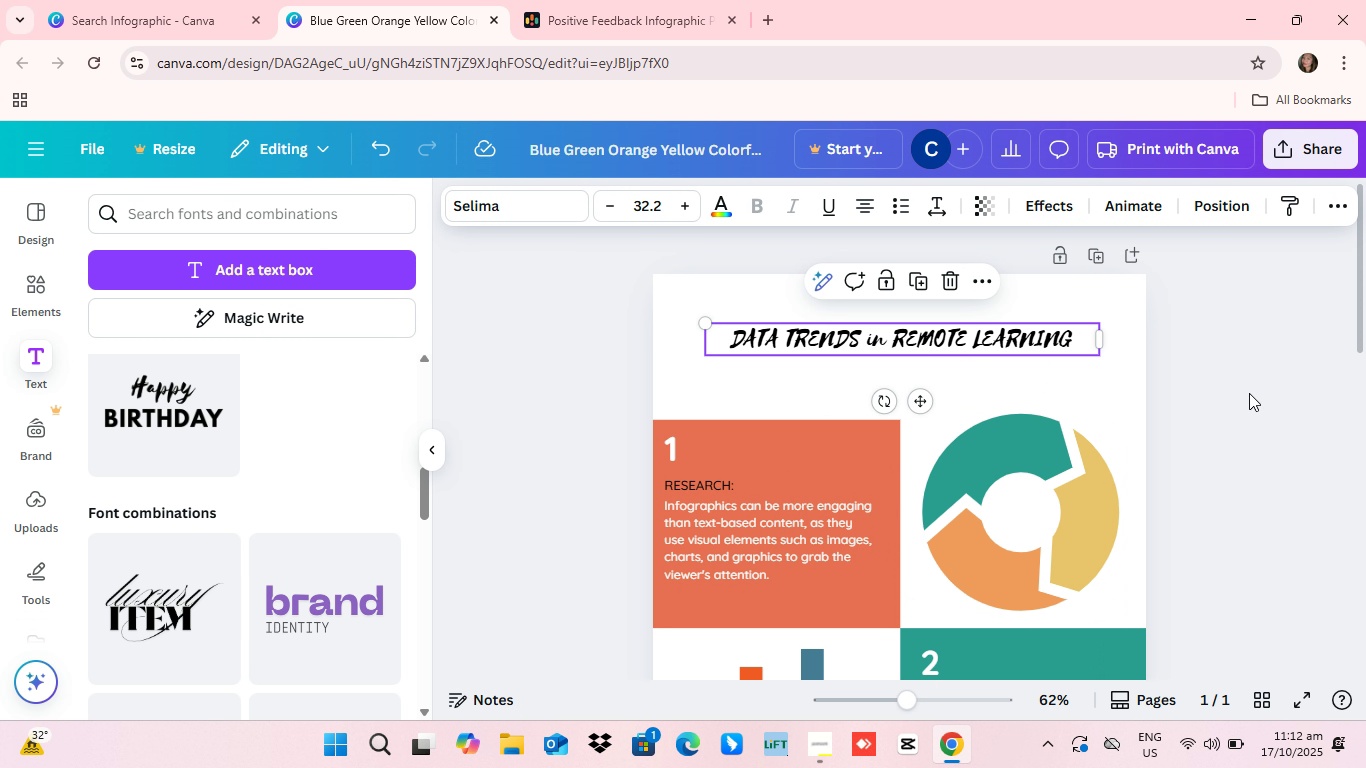 
left_click([1249, 393])
 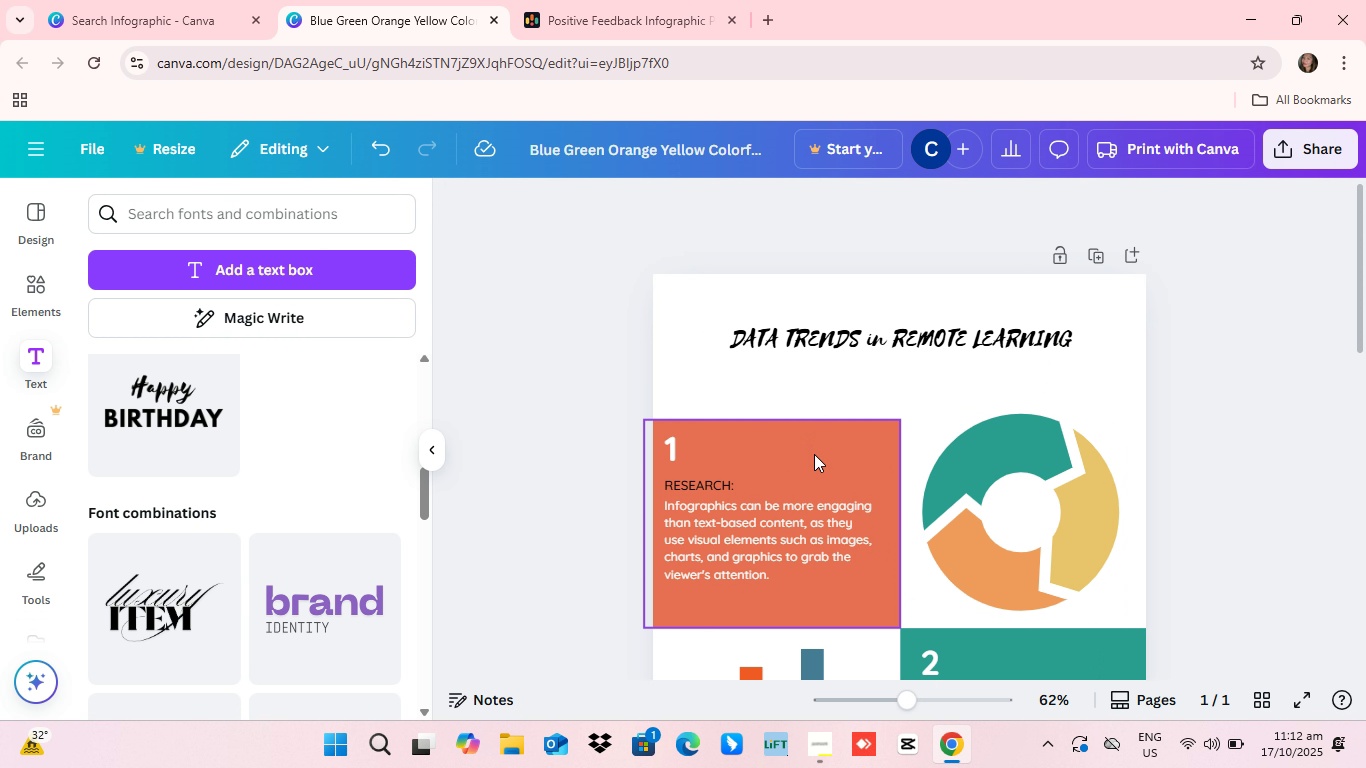 
scroll: coordinate [814, 456], scroll_direction: down, amount: 2.0
 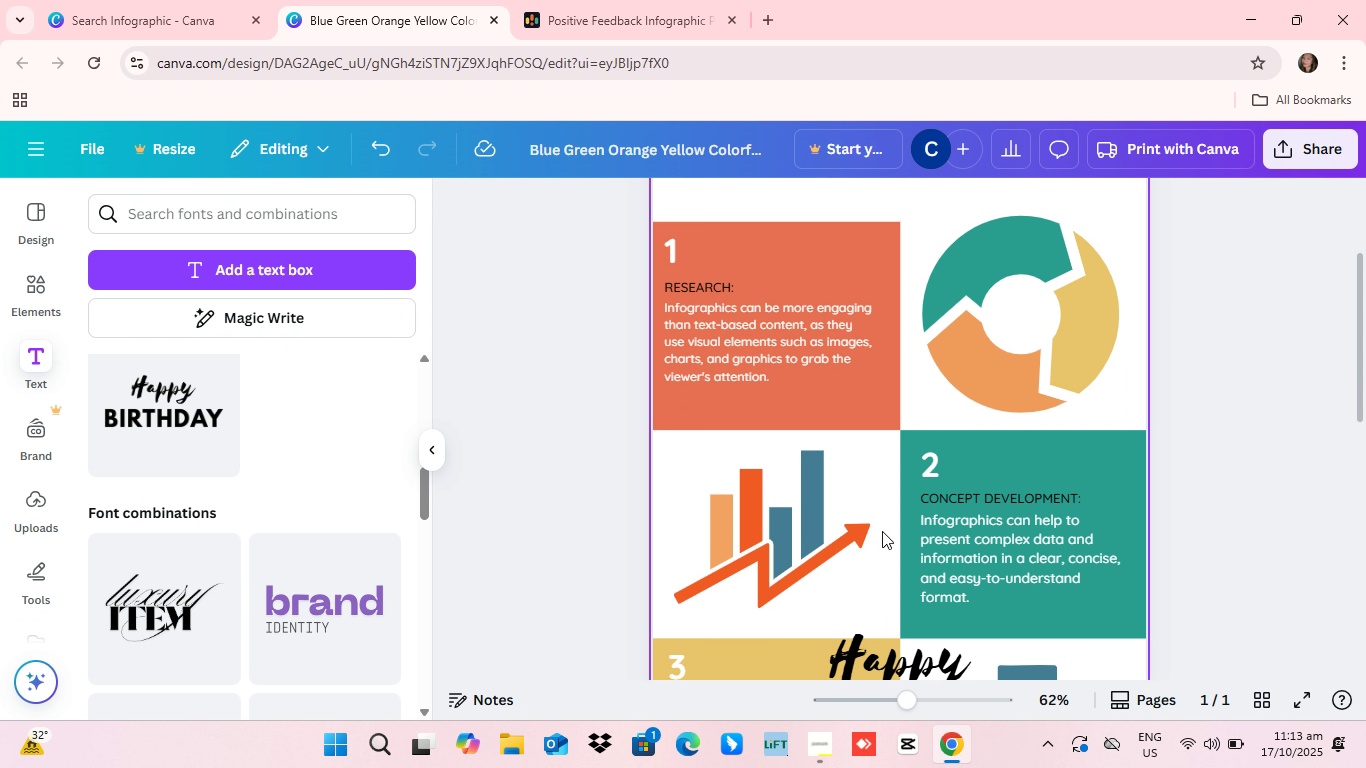 
scroll: coordinate [882, 531], scroll_direction: up, amount: 3.0
 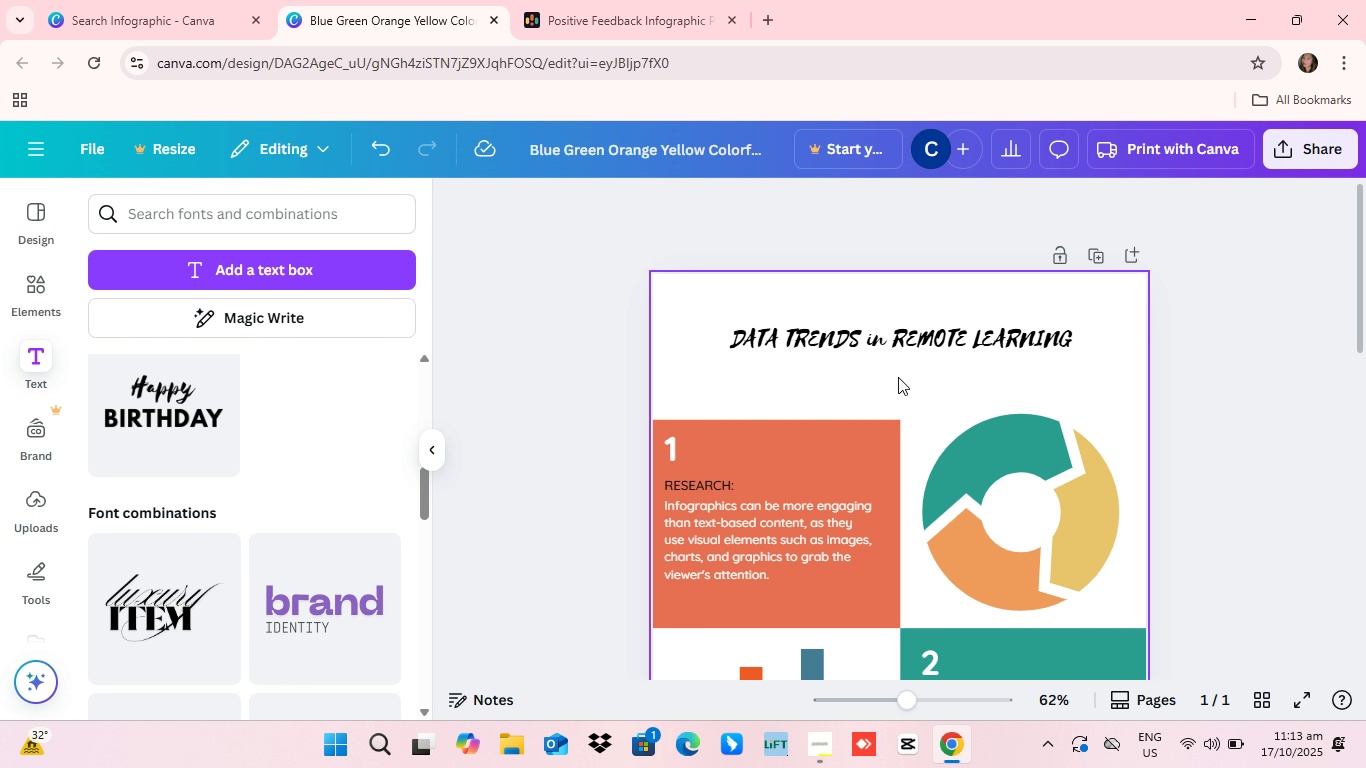 
left_click([898, 377])
 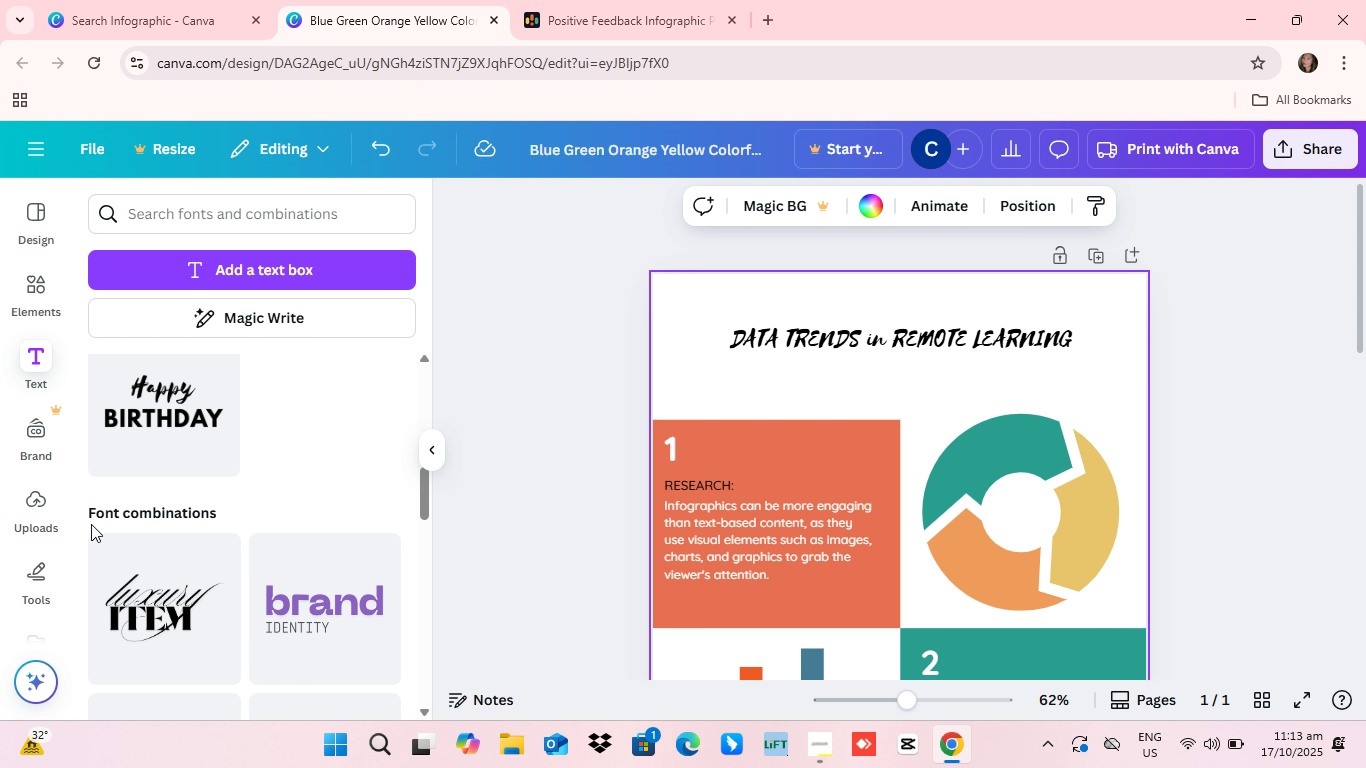 
scroll: coordinate [322, 388], scroll_direction: up, amount: 22.0
 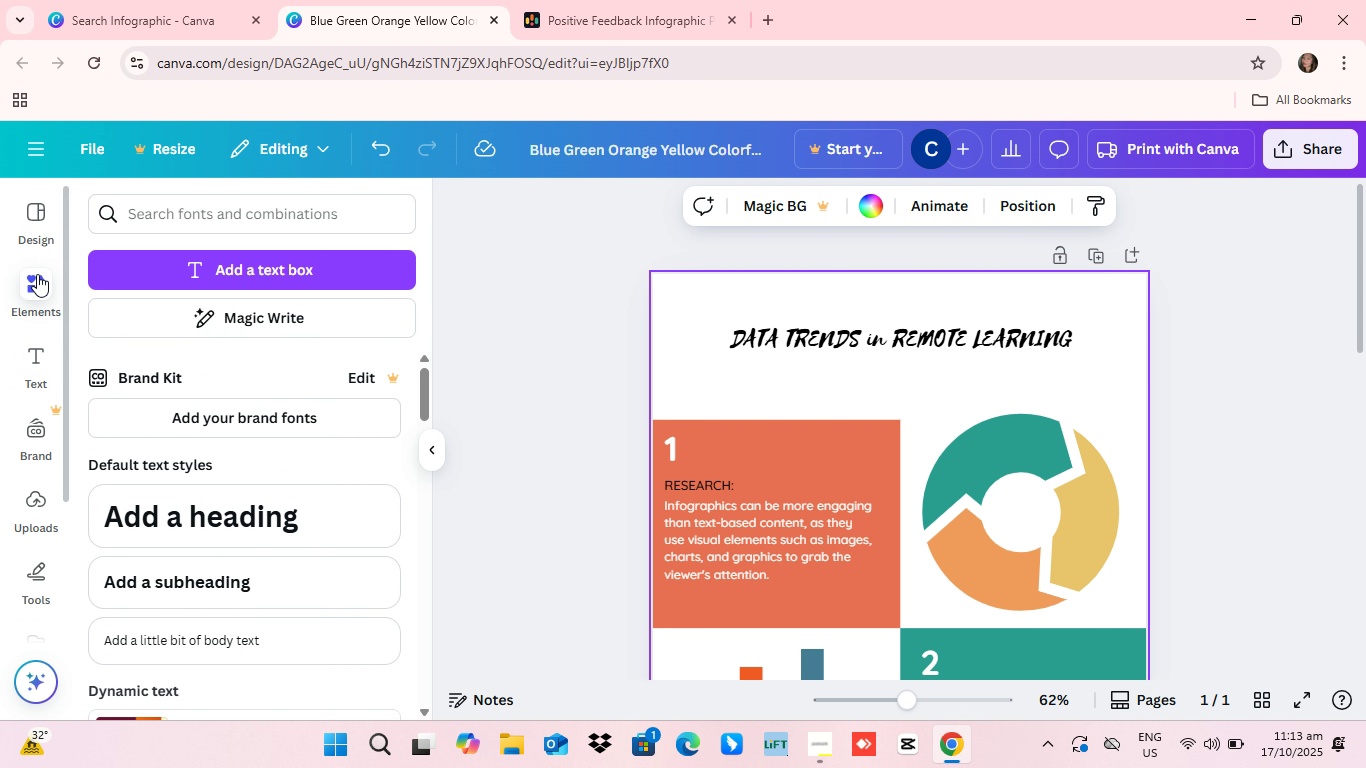 
left_click([37, 274])
 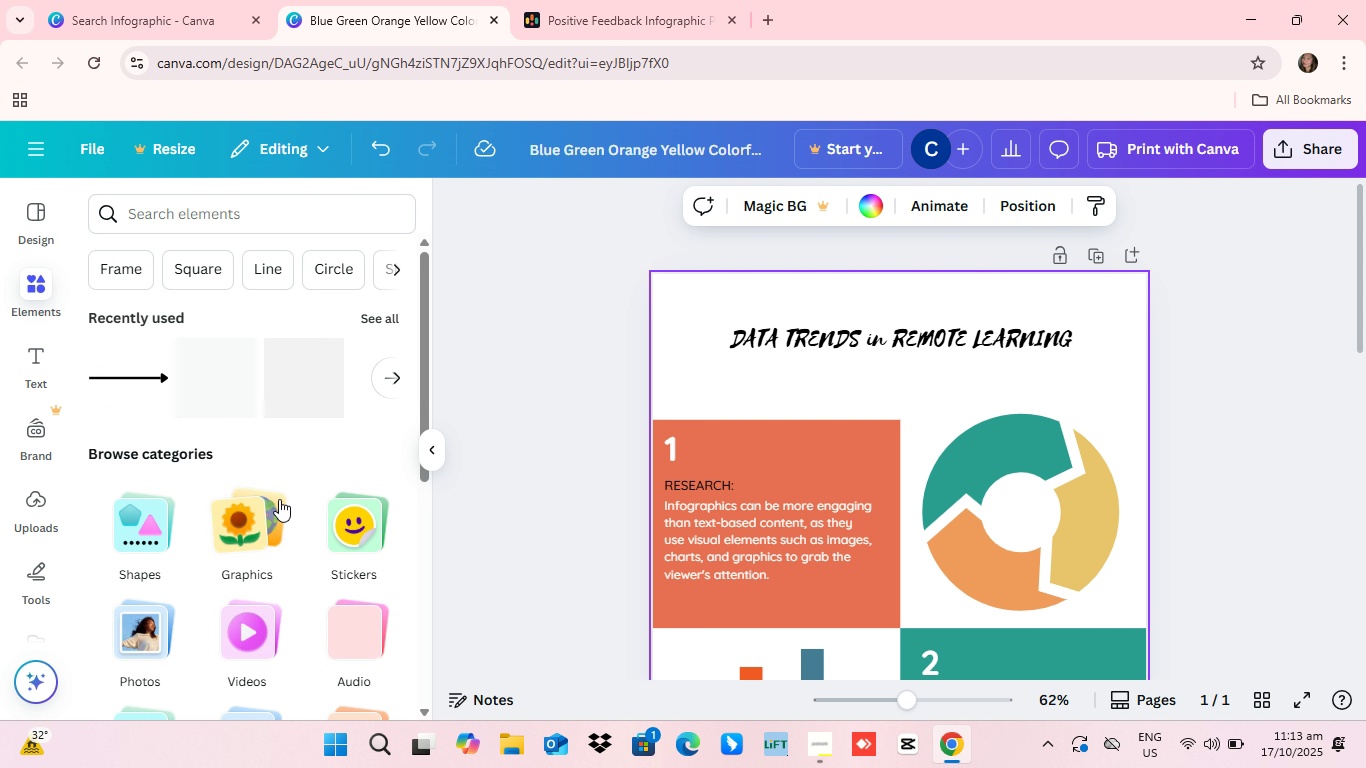 
scroll: coordinate [275, 493], scroll_direction: down, amount: 5.0
 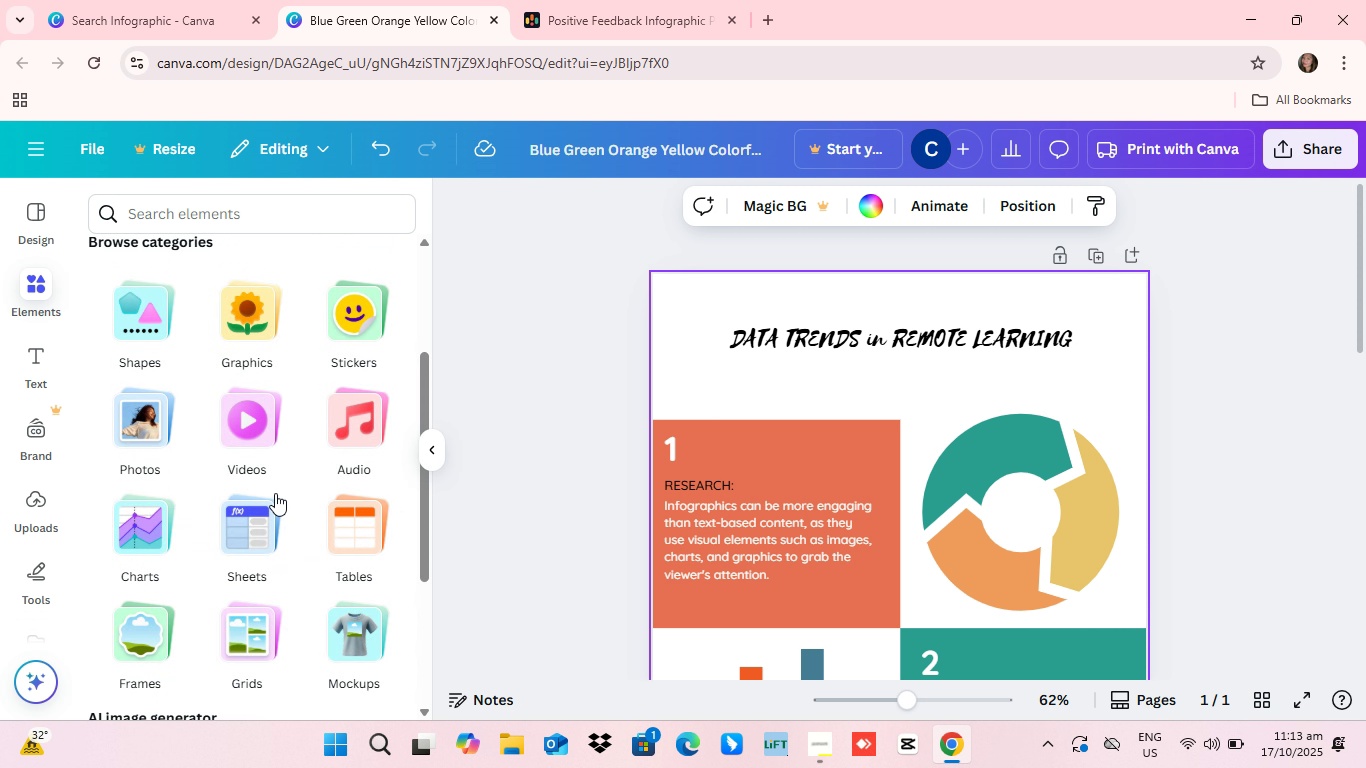 
scroll: coordinate [274, 490], scroll_direction: up, amount: 13.0
 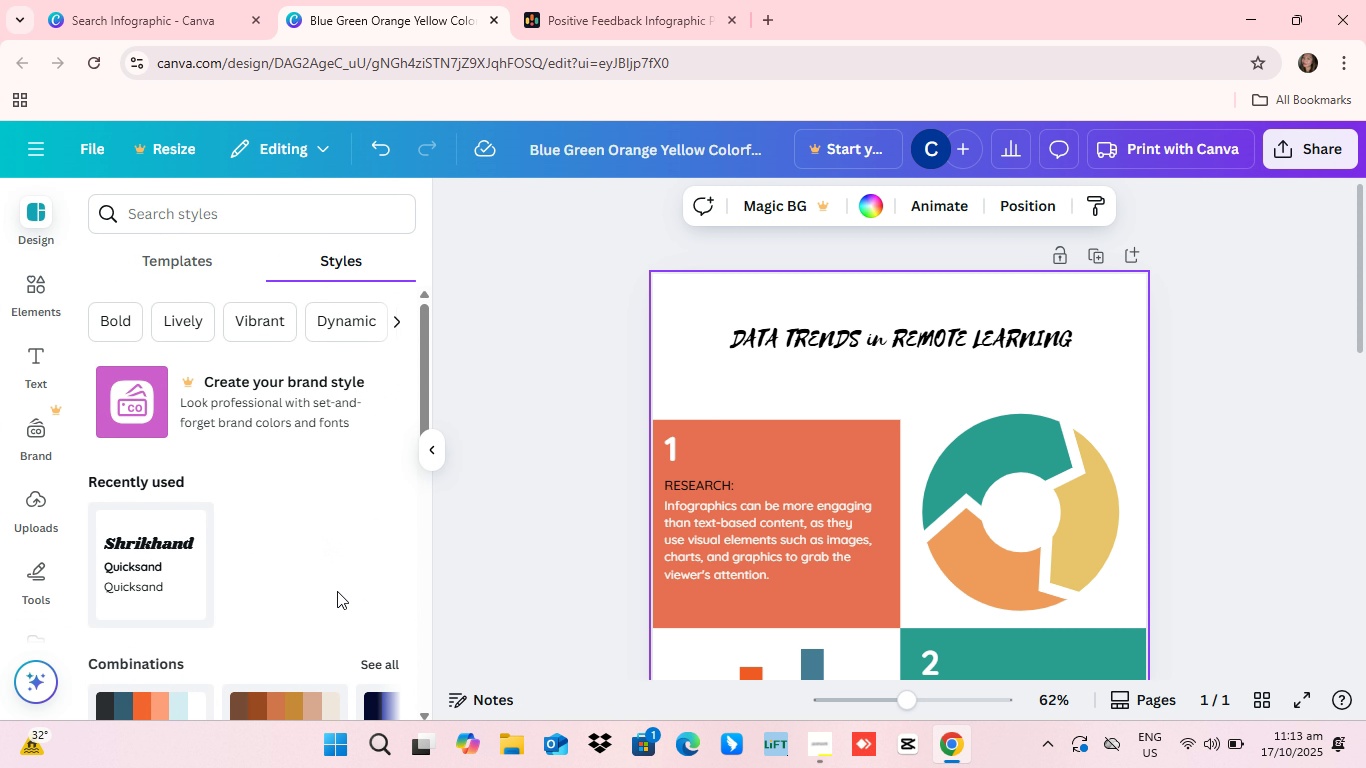 
scroll: coordinate [315, 616], scroll_direction: down, amount: 3.0
 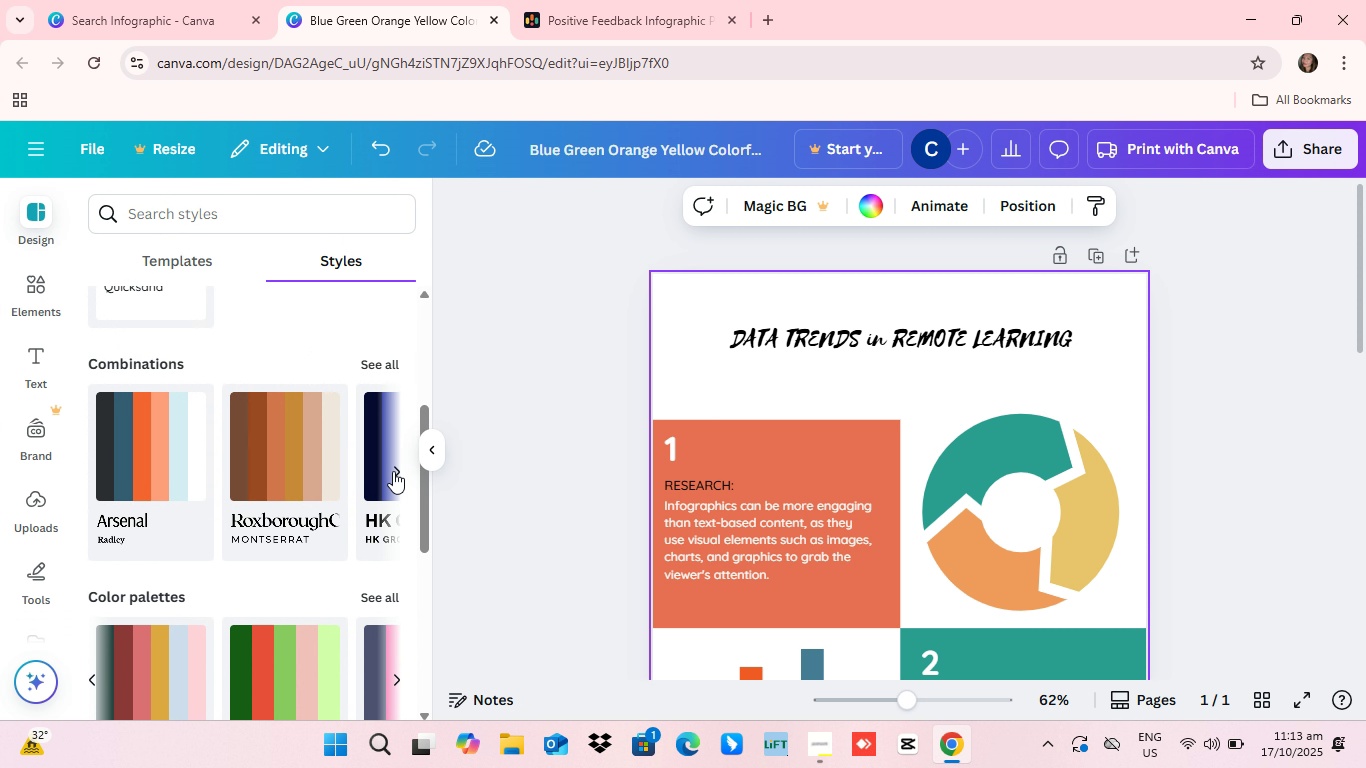 
left_click([393, 471])
 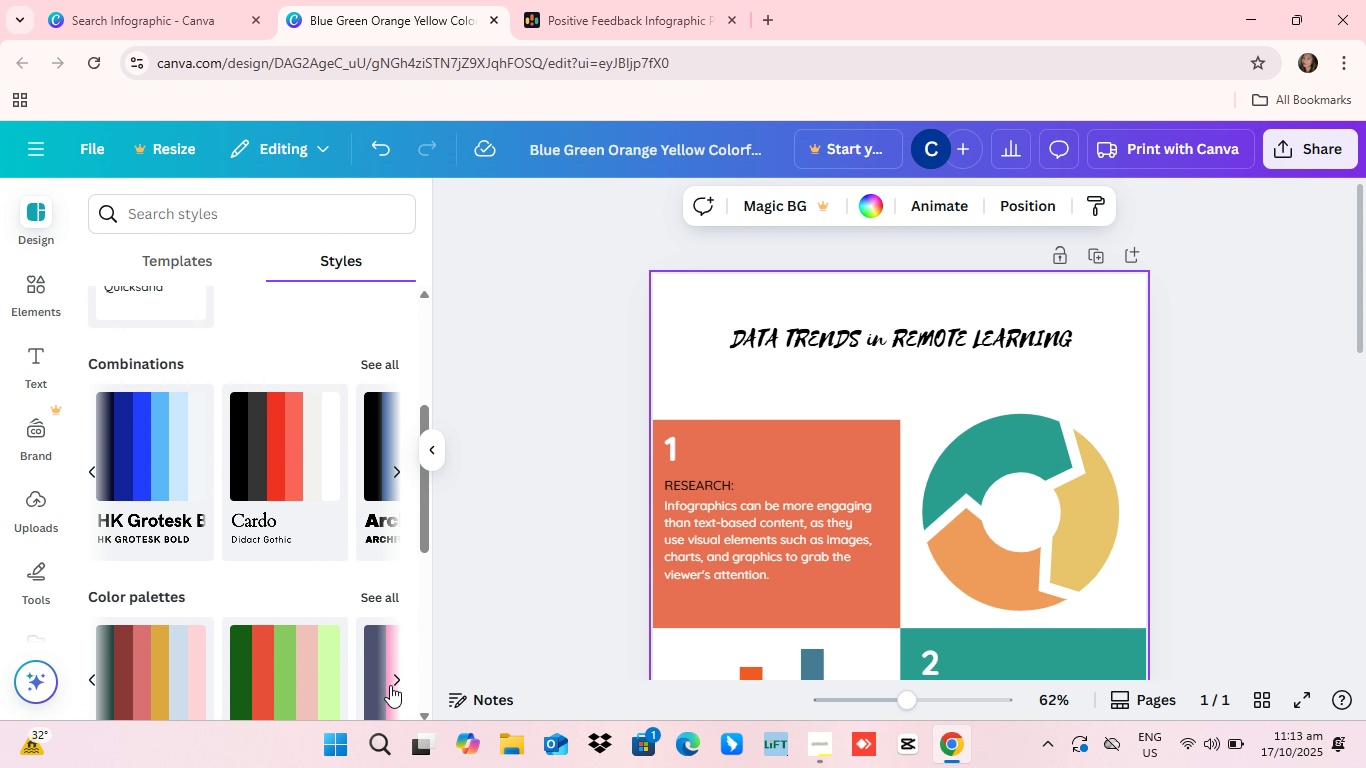 
scroll: coordinate [390, 685], scroll_direction: down, amount: 2.0
 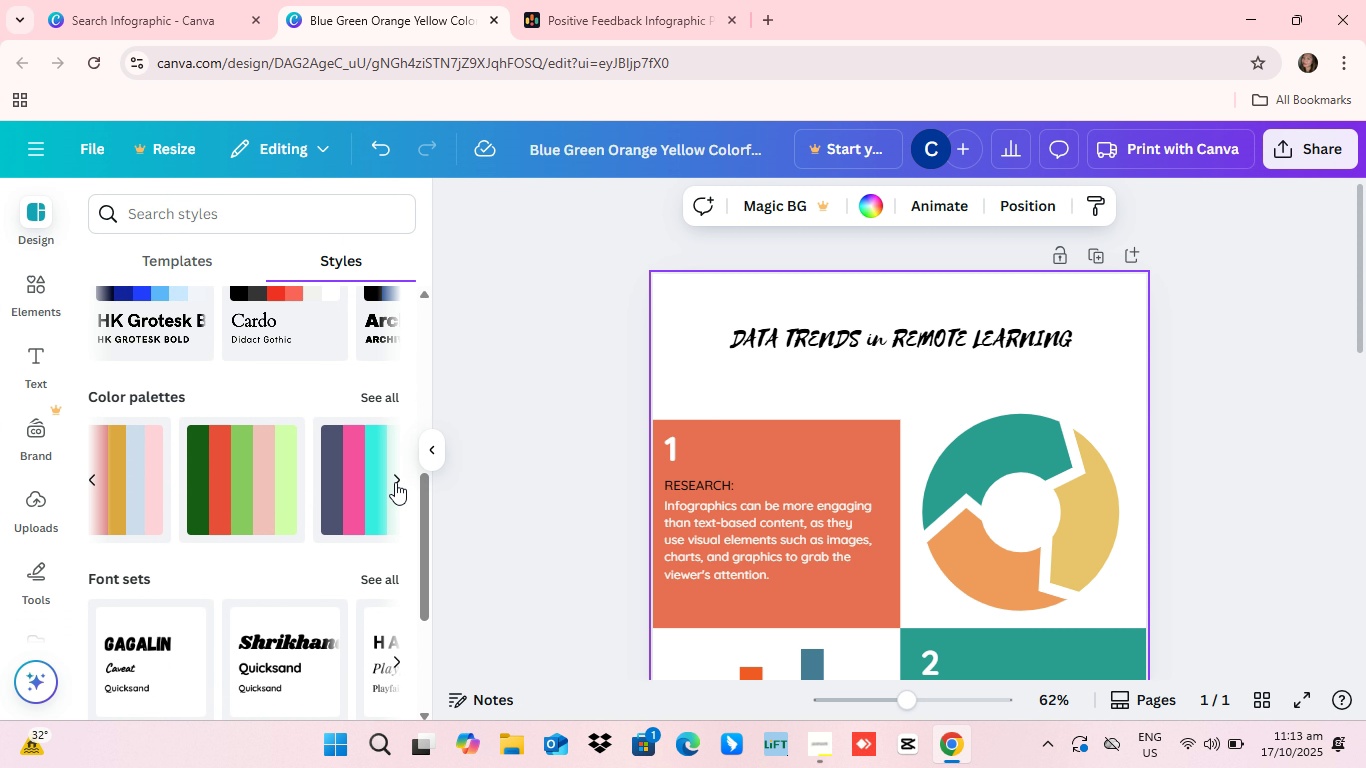 
left_click([393, 473])
 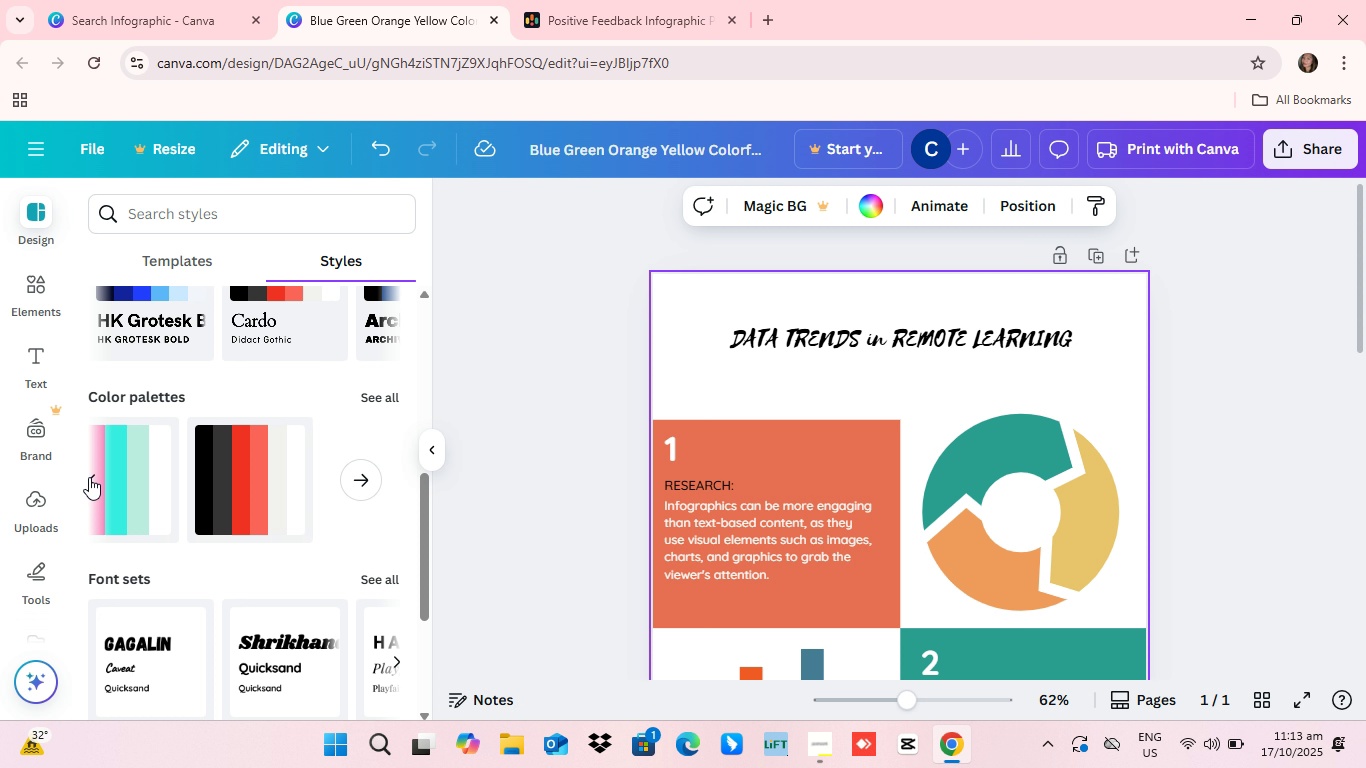 
double_click([90, 478])
 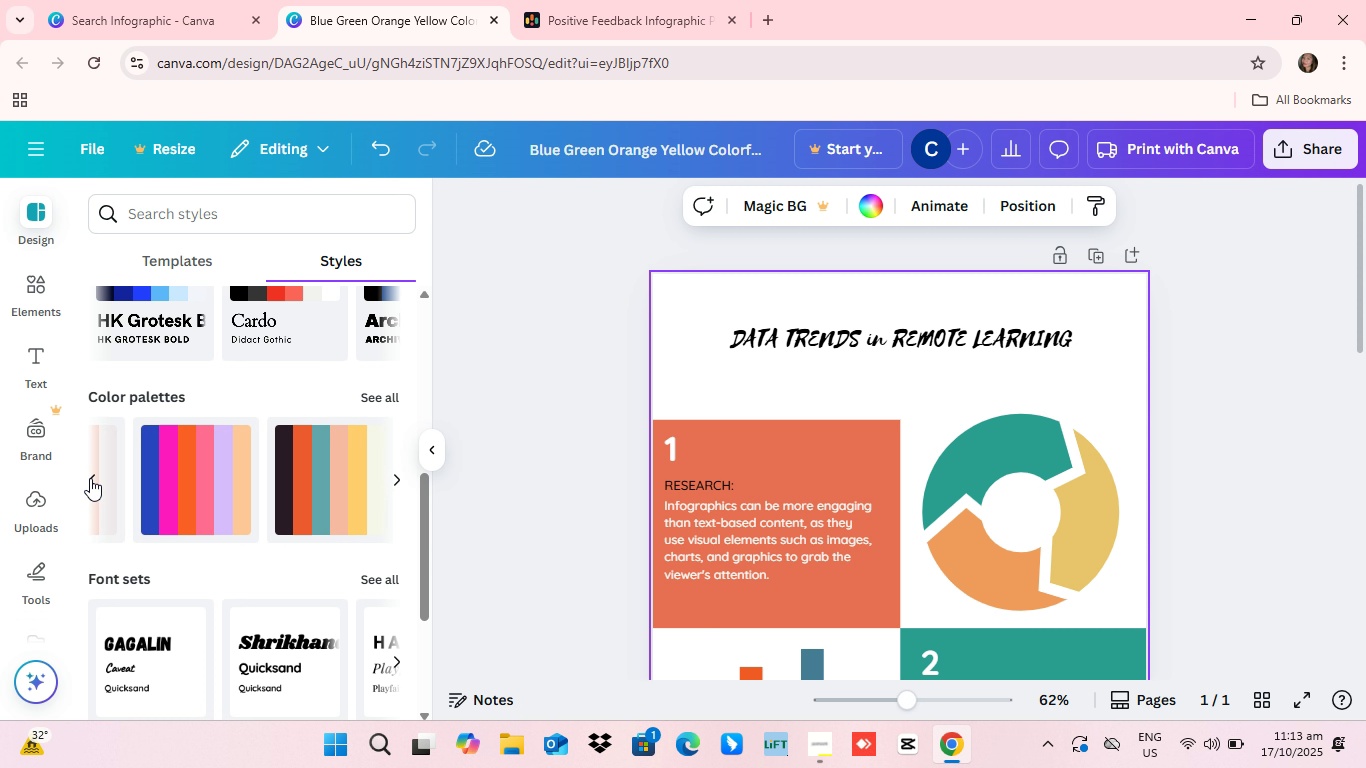 
triple_click([90, 478])
 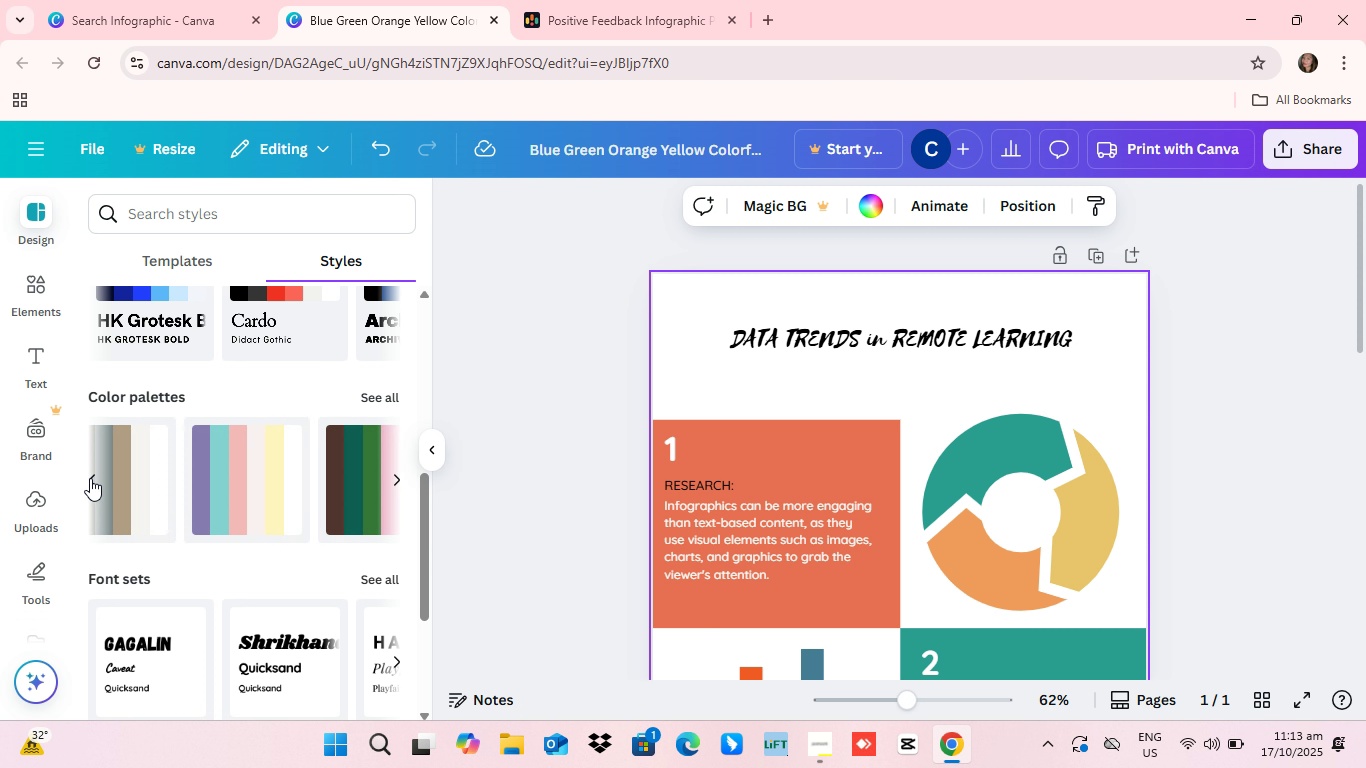 
triple_click([90, 478])
 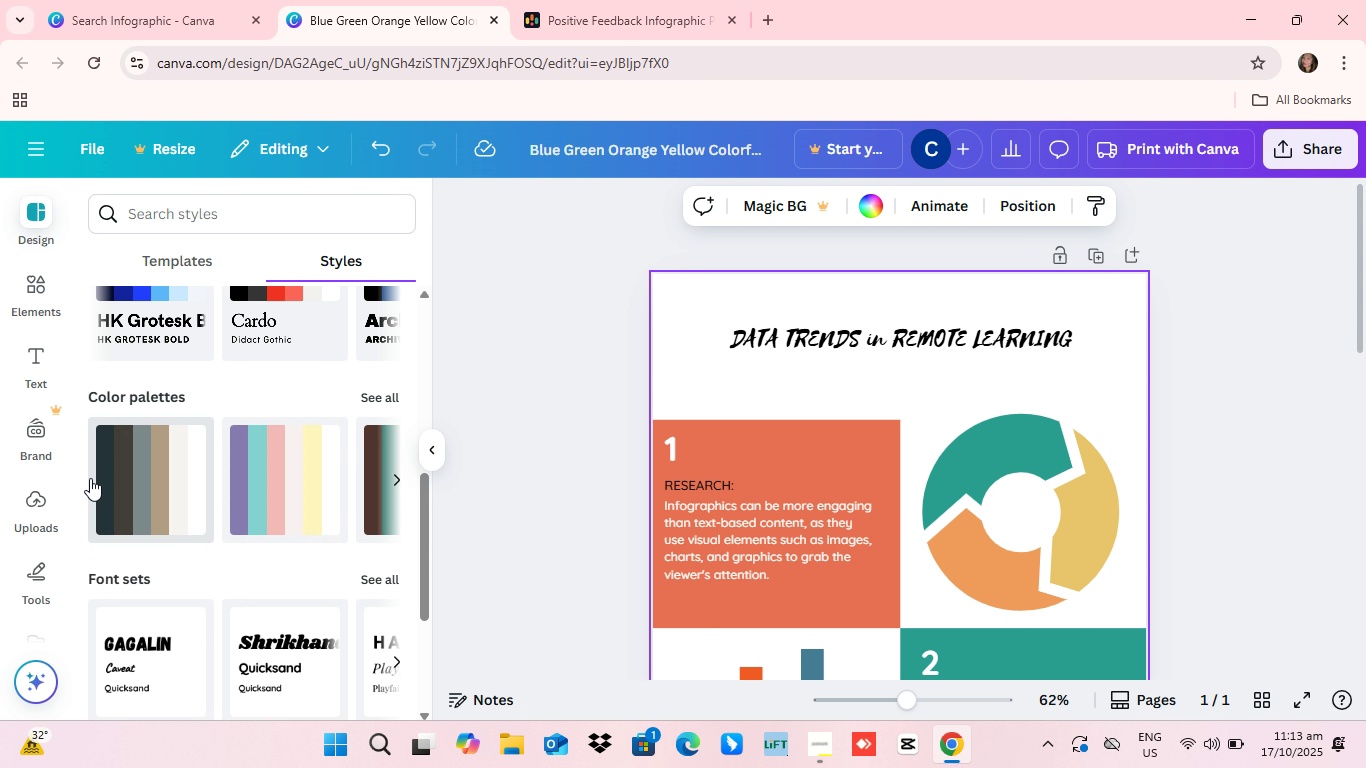 
triple_click([90, 478])
 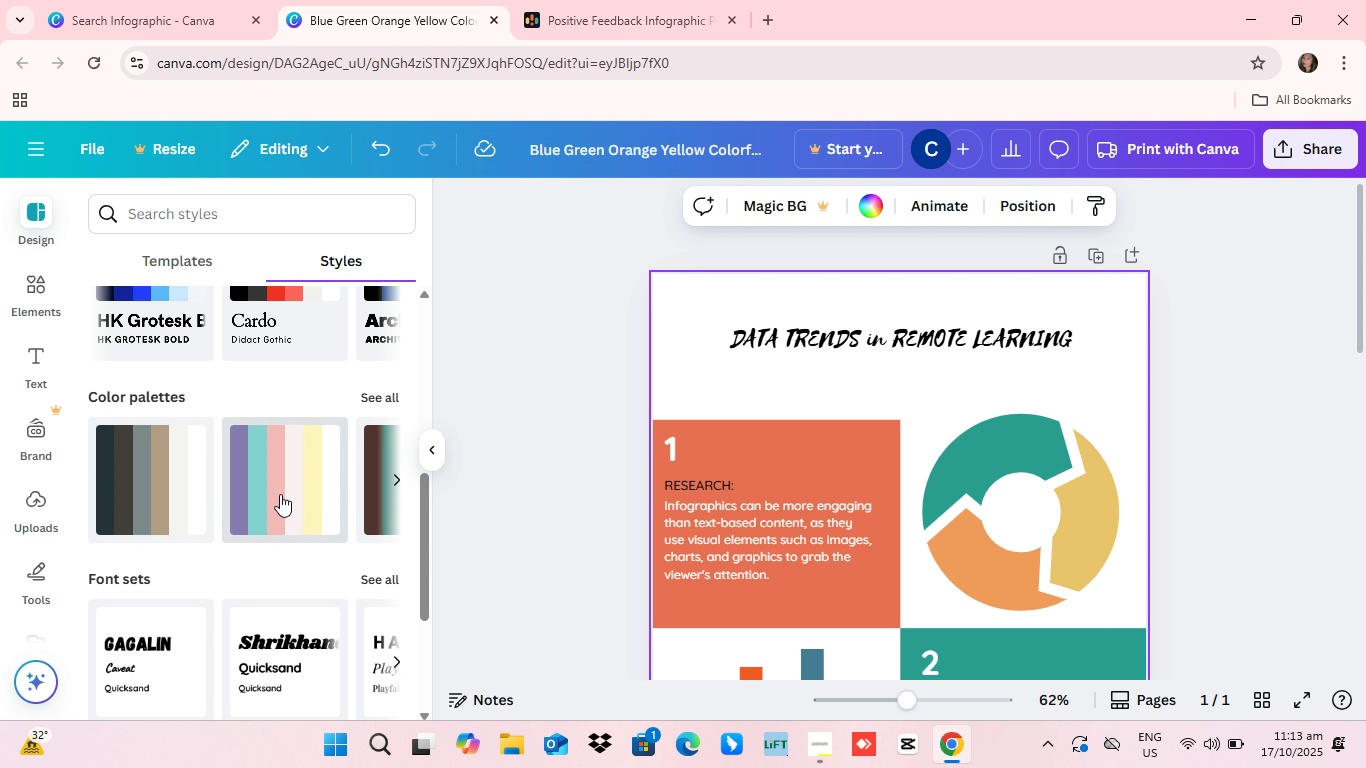 
left_click([280, 494])
 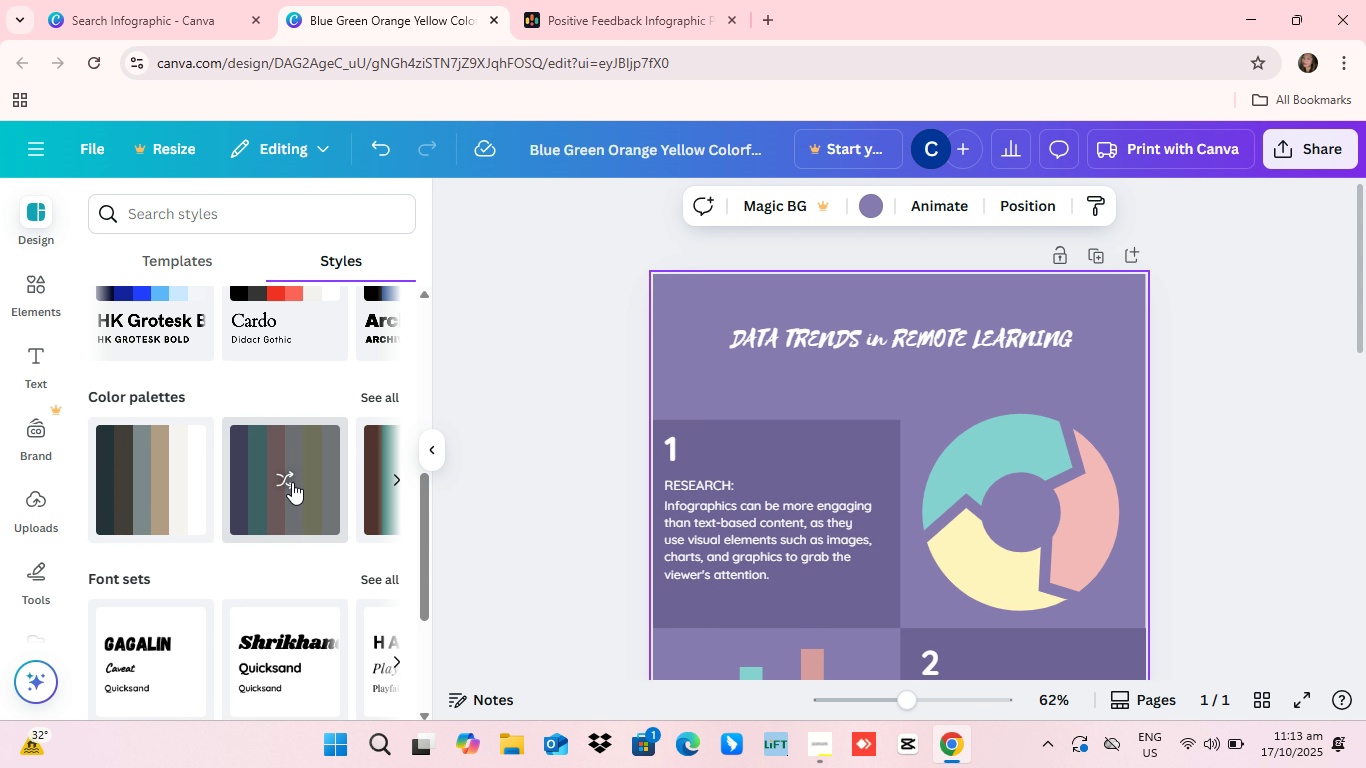 
scroll: coordinate [957, 497], scroll_direction: down, amount: 4.0
 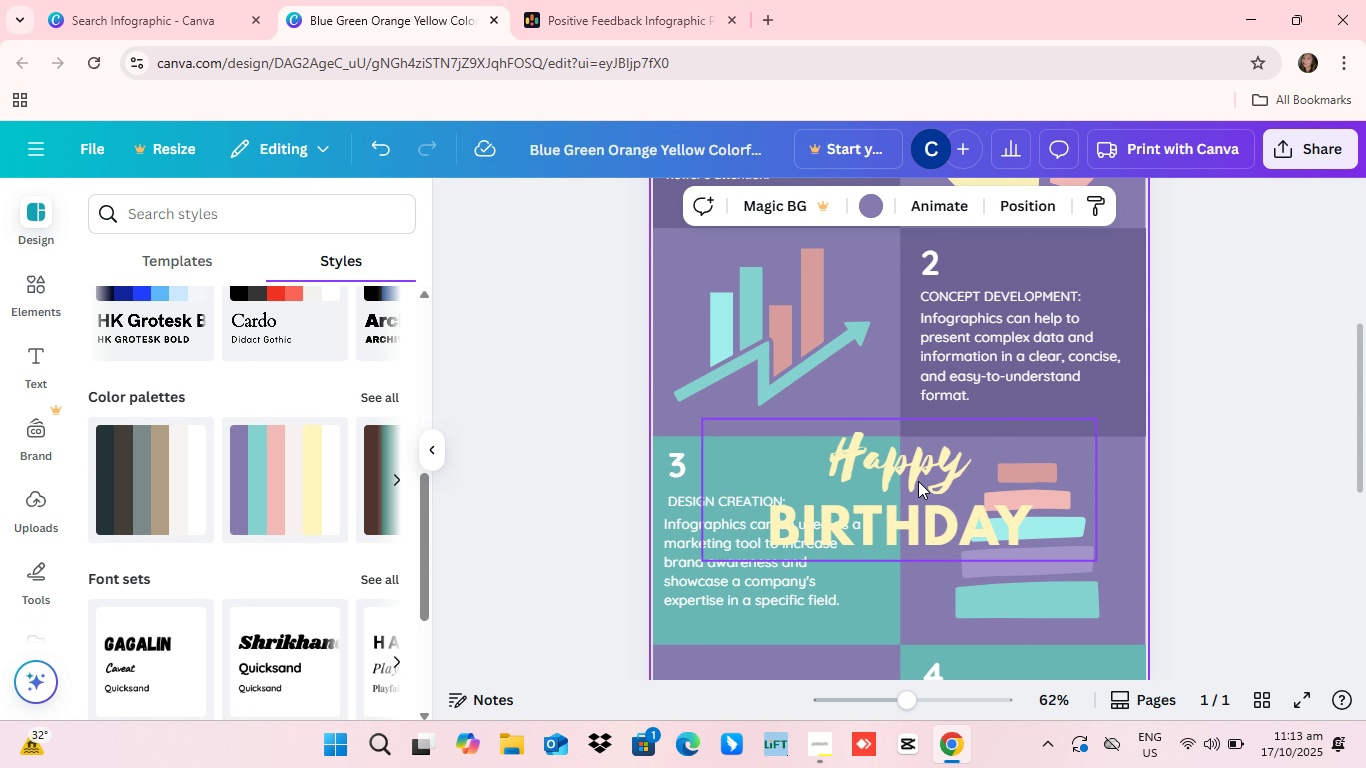 
left_click([916, 479])
 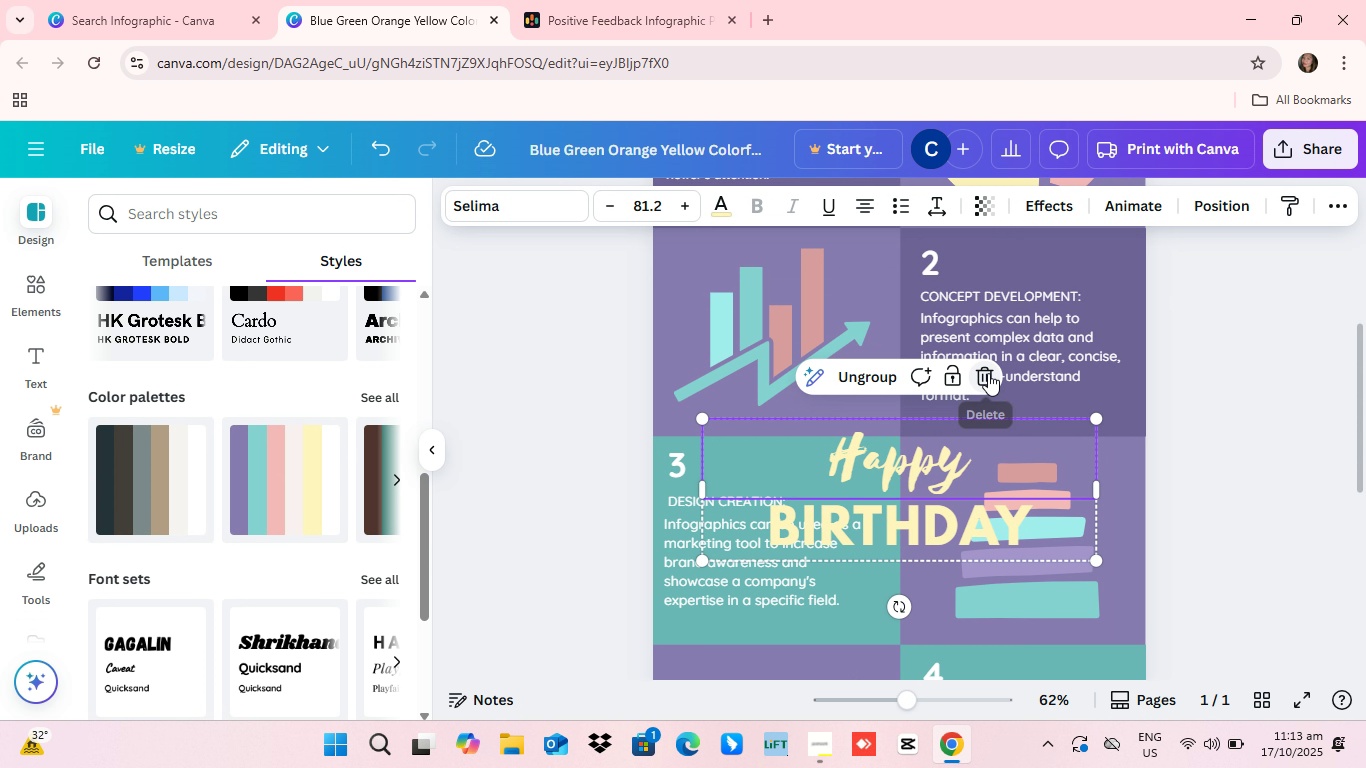 
left_click([988, 373])
 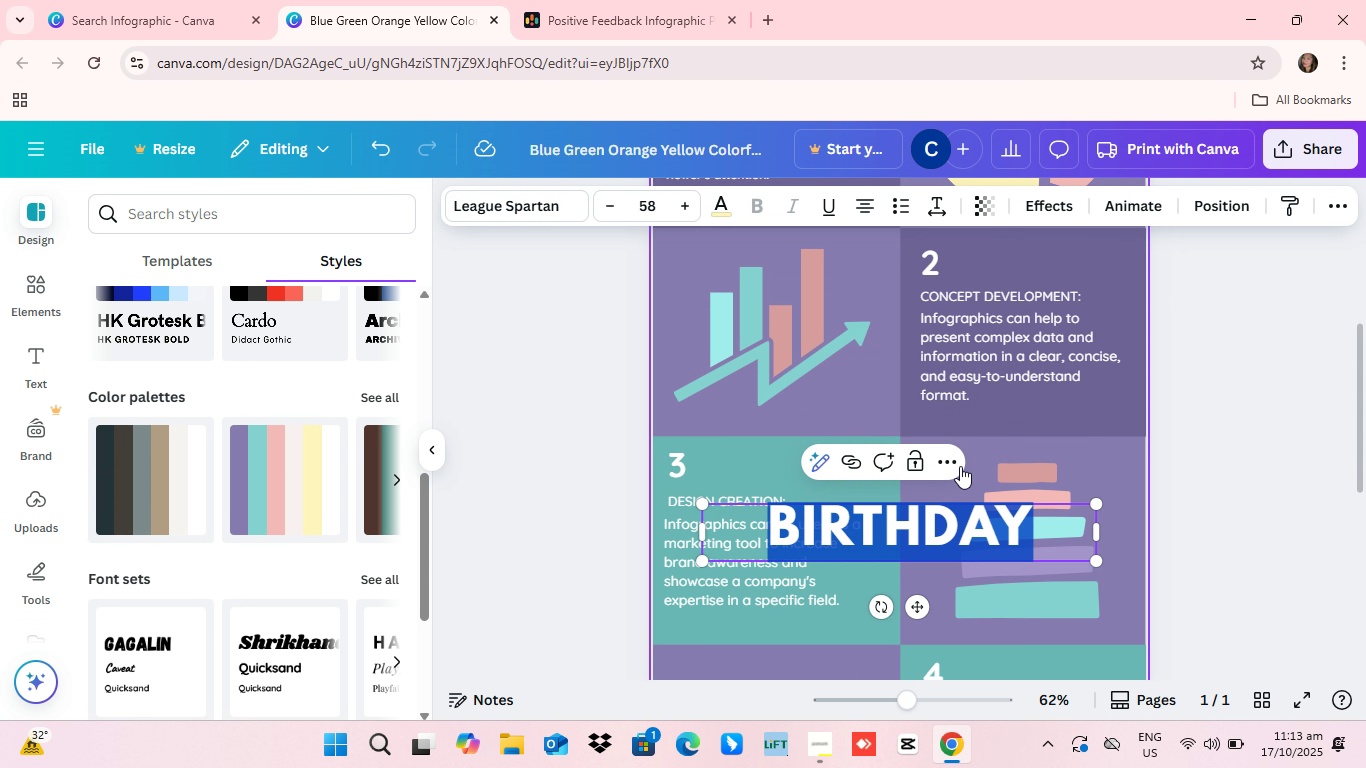 
left_click([906, 539])
 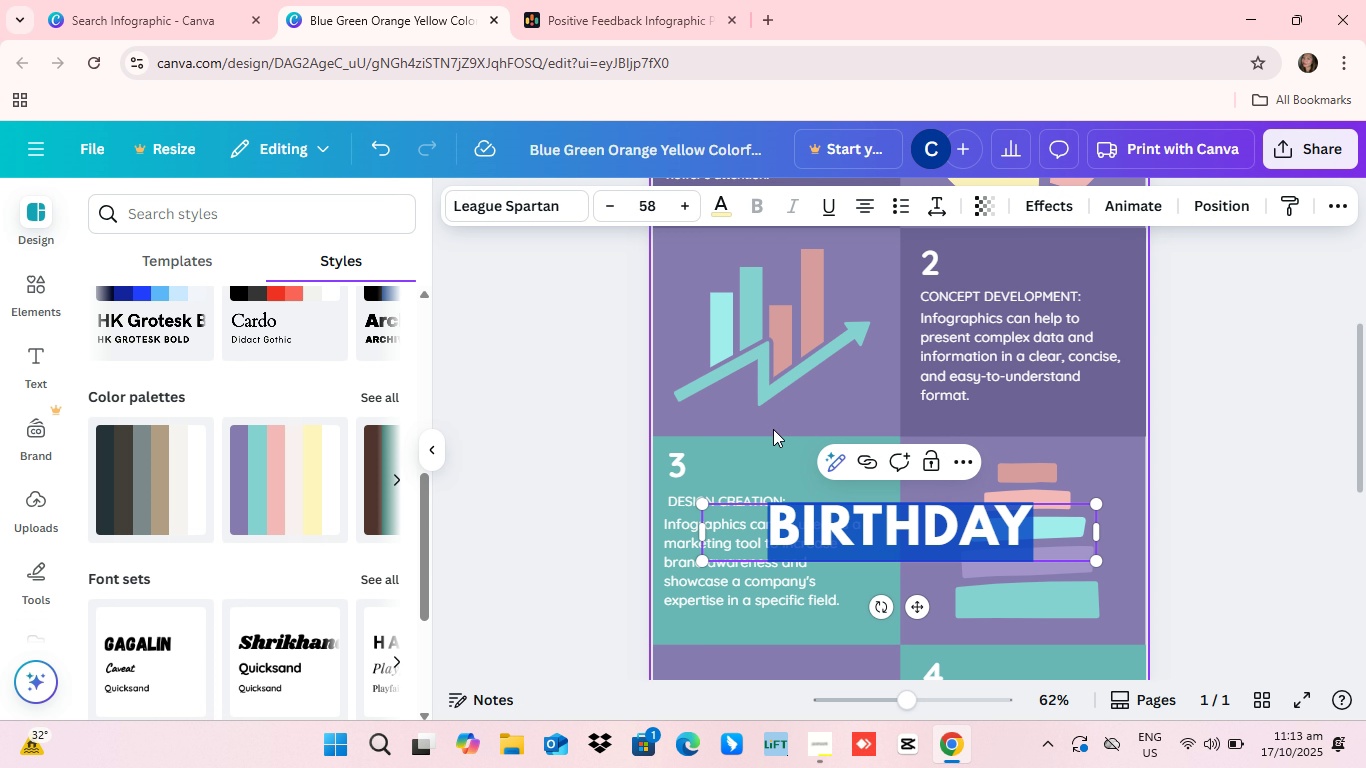 
left_click([773, 429])
 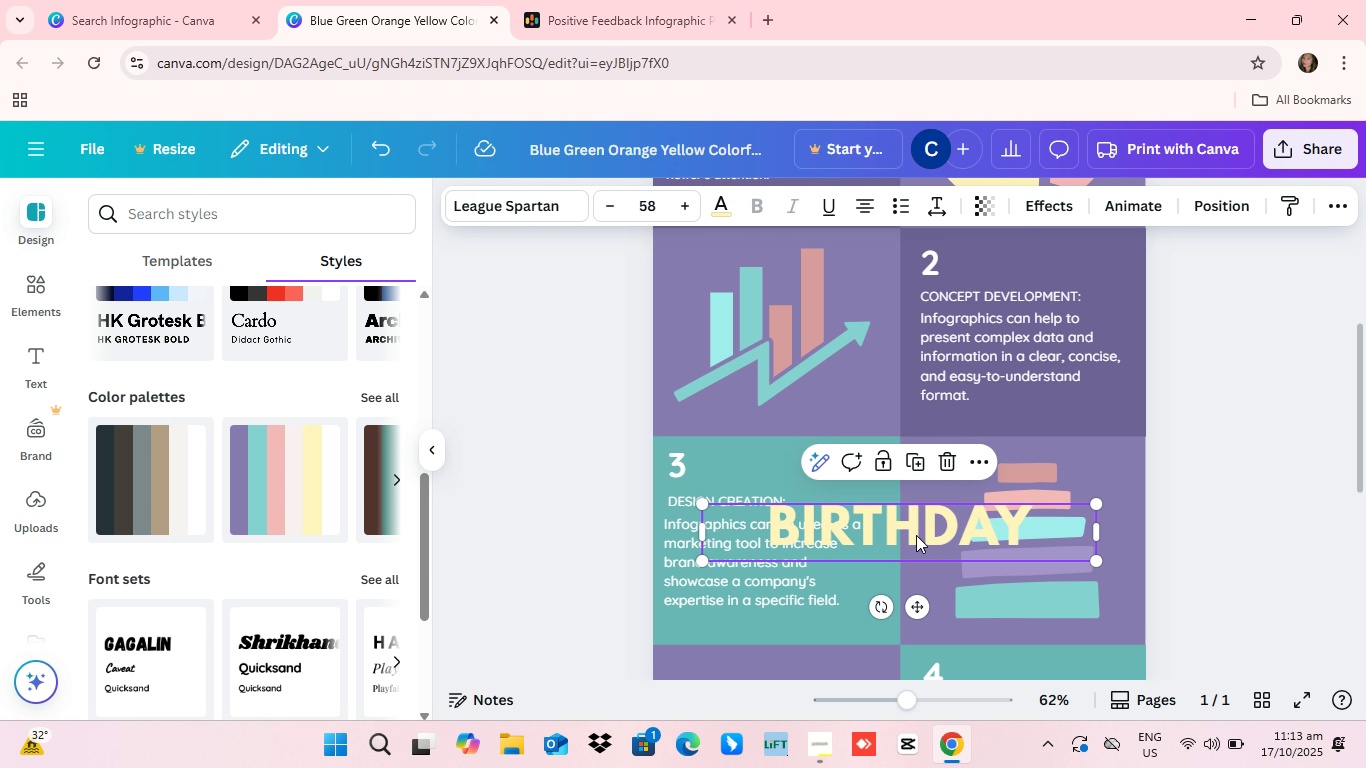 
left_click([920, 544])
 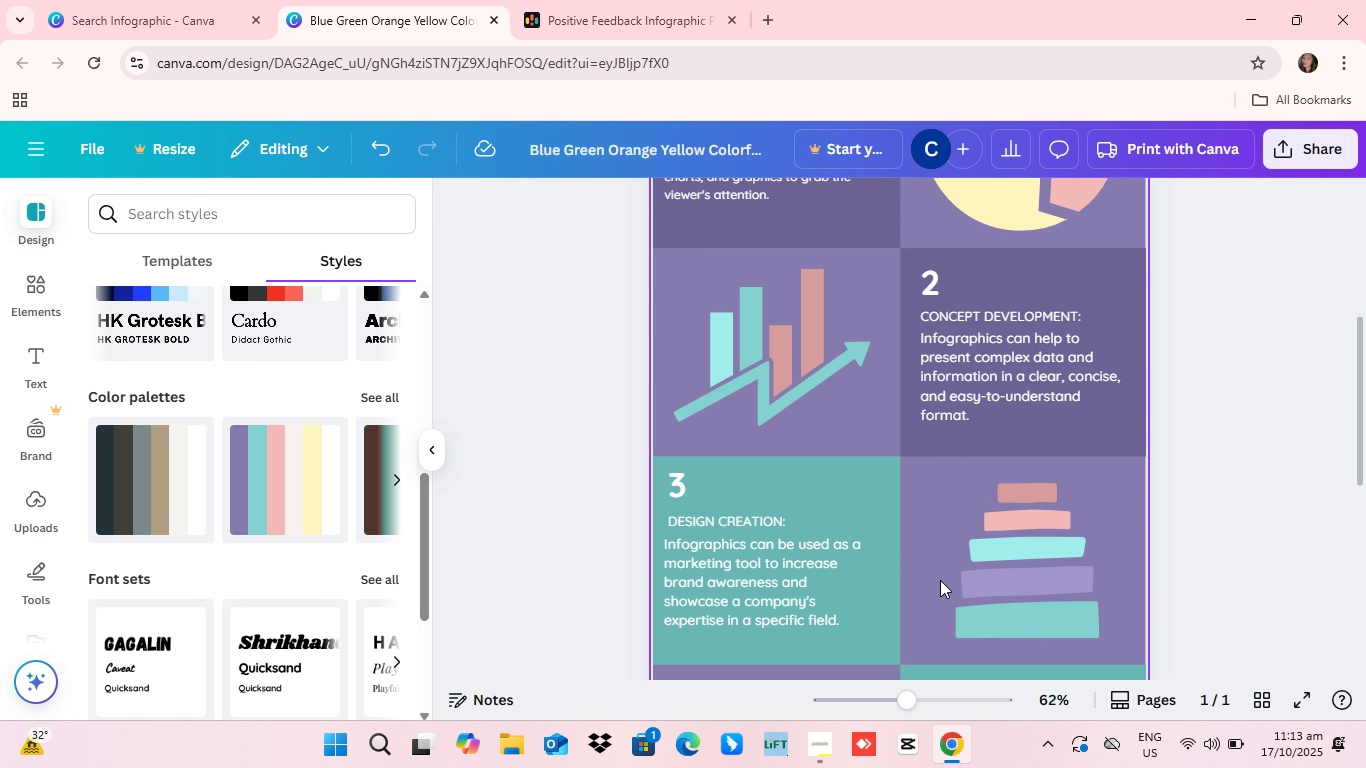 
scroll: coordinate [937, 579], scroll_direction: down, amount: 6.0
 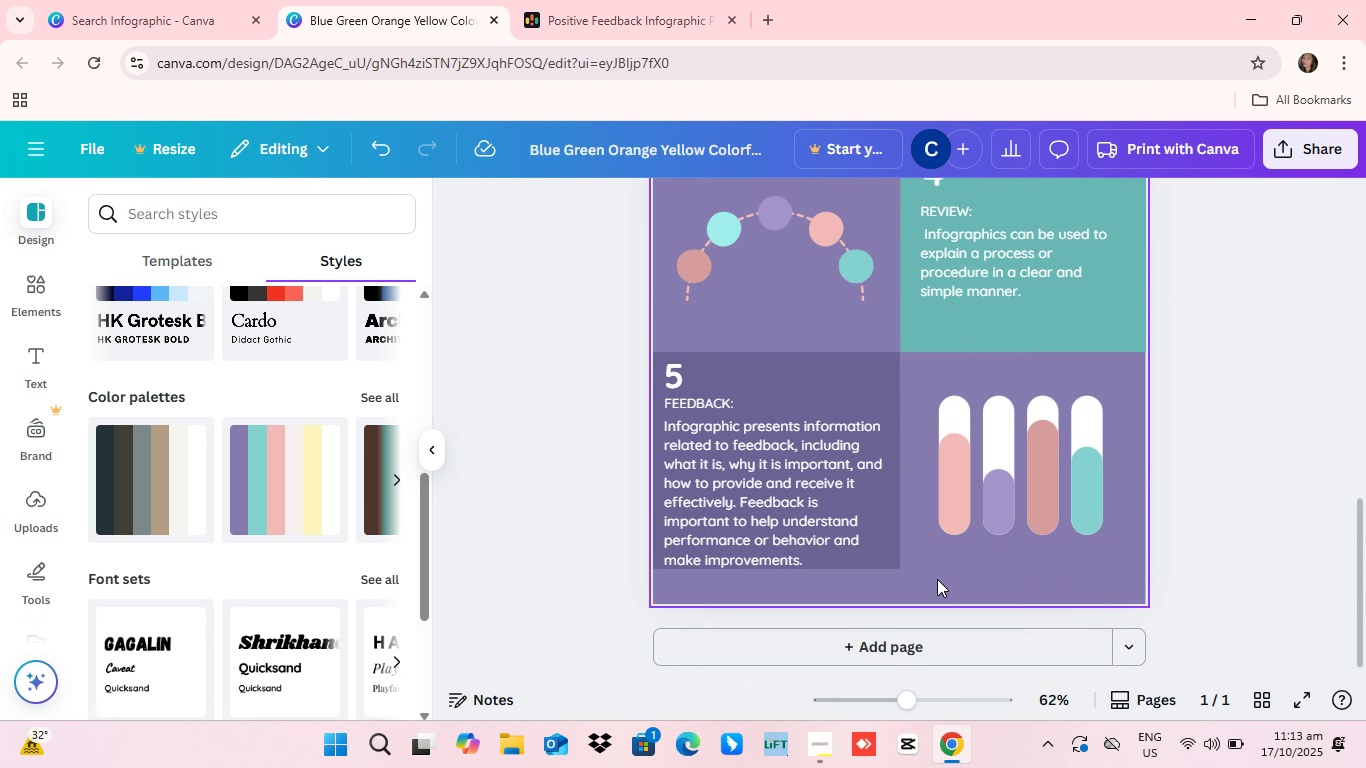 
scroll: coordinate [936, 579], scroll_direction: up, amount: 8.0
 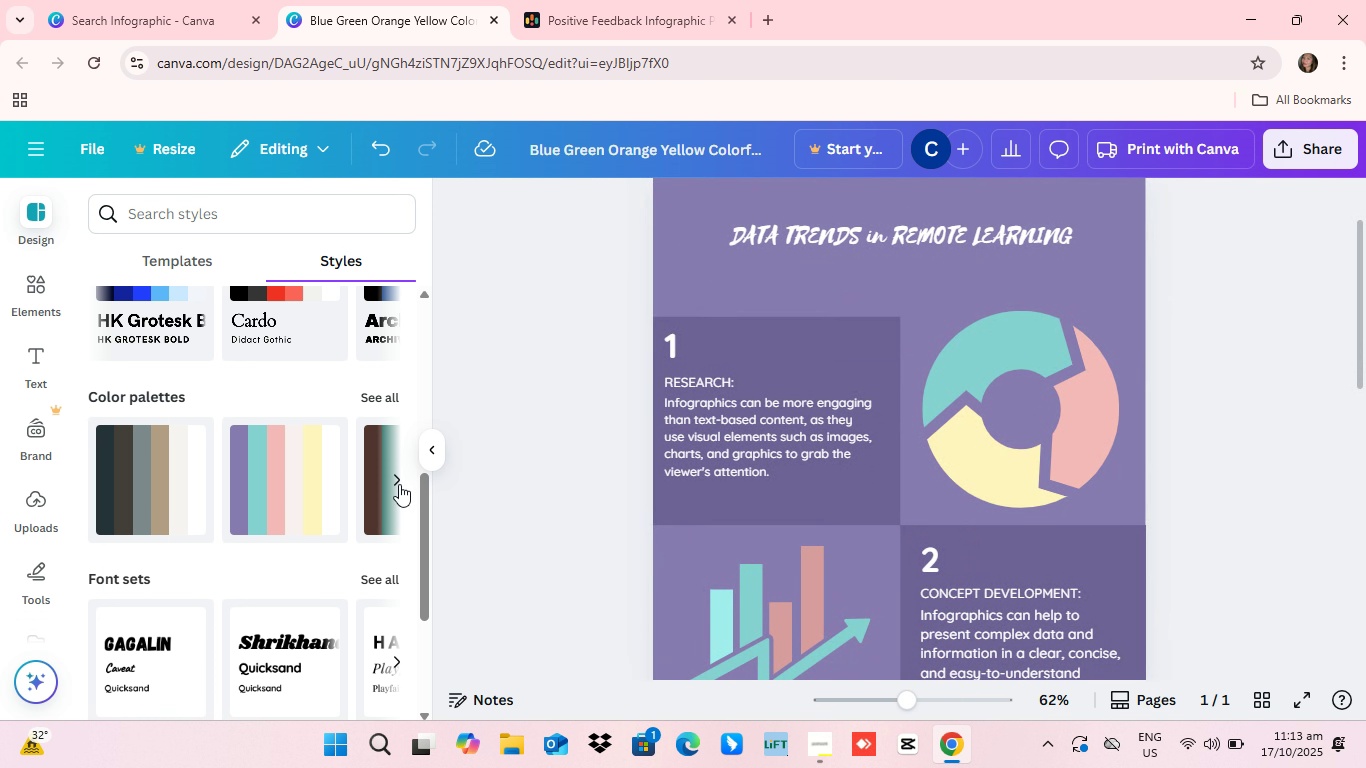 
left_click([395, 478])
 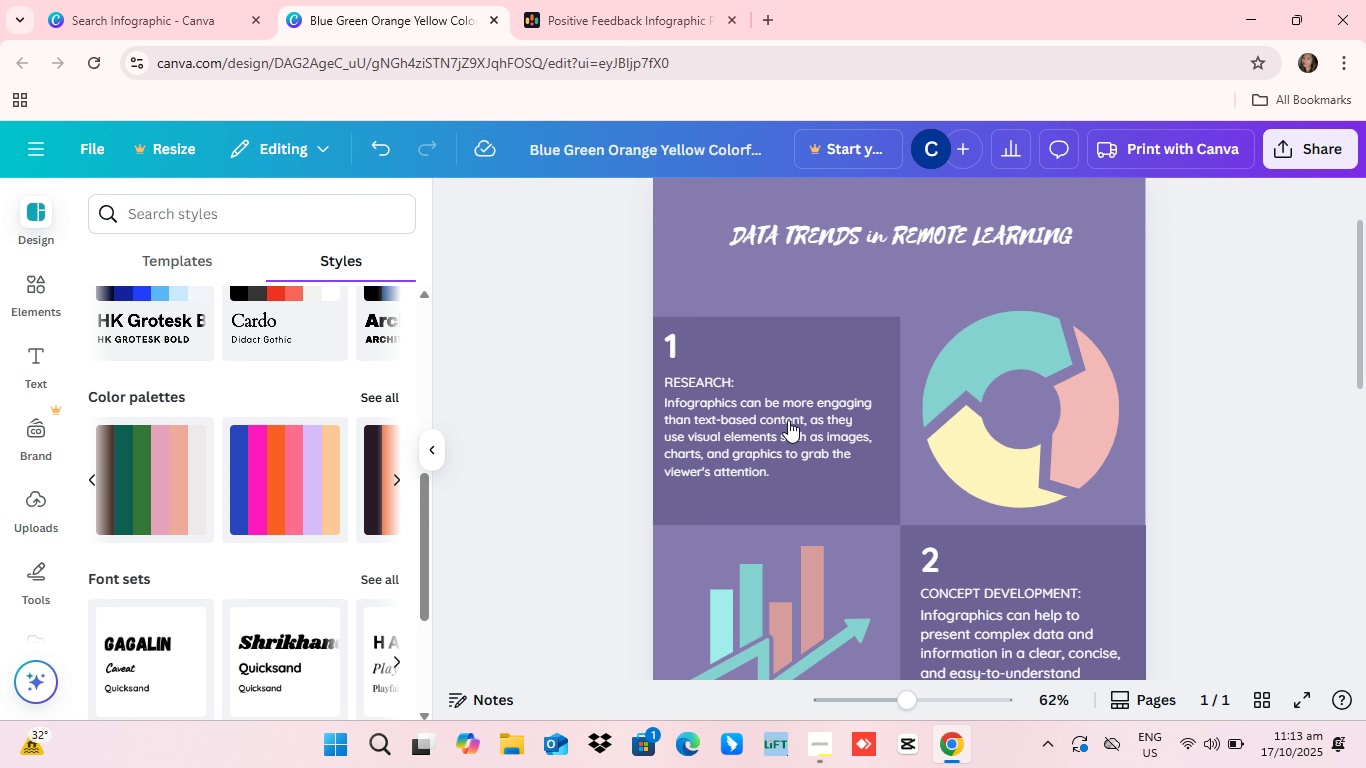 
left_click([393, 403])
 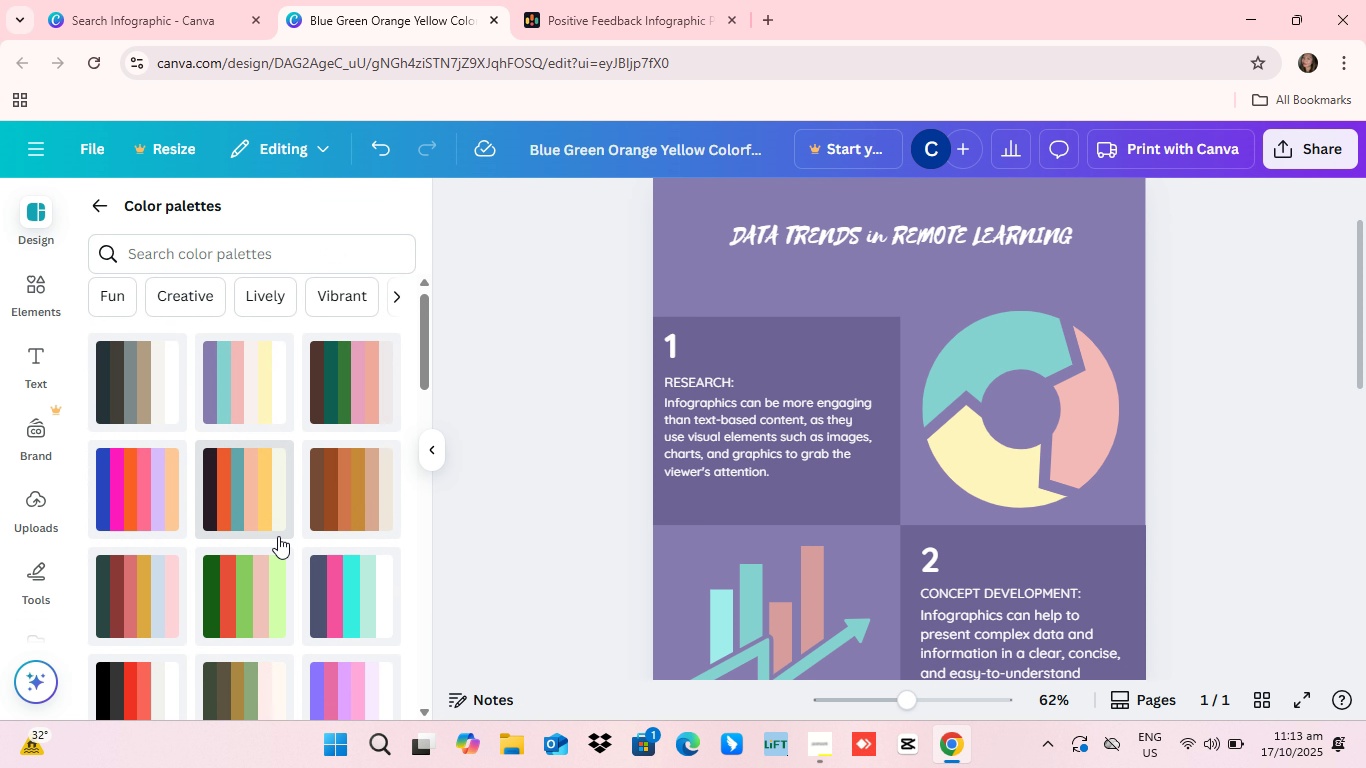 
scroll: coordinate [307, 599], scroll_direction: down, amount: 3.0
 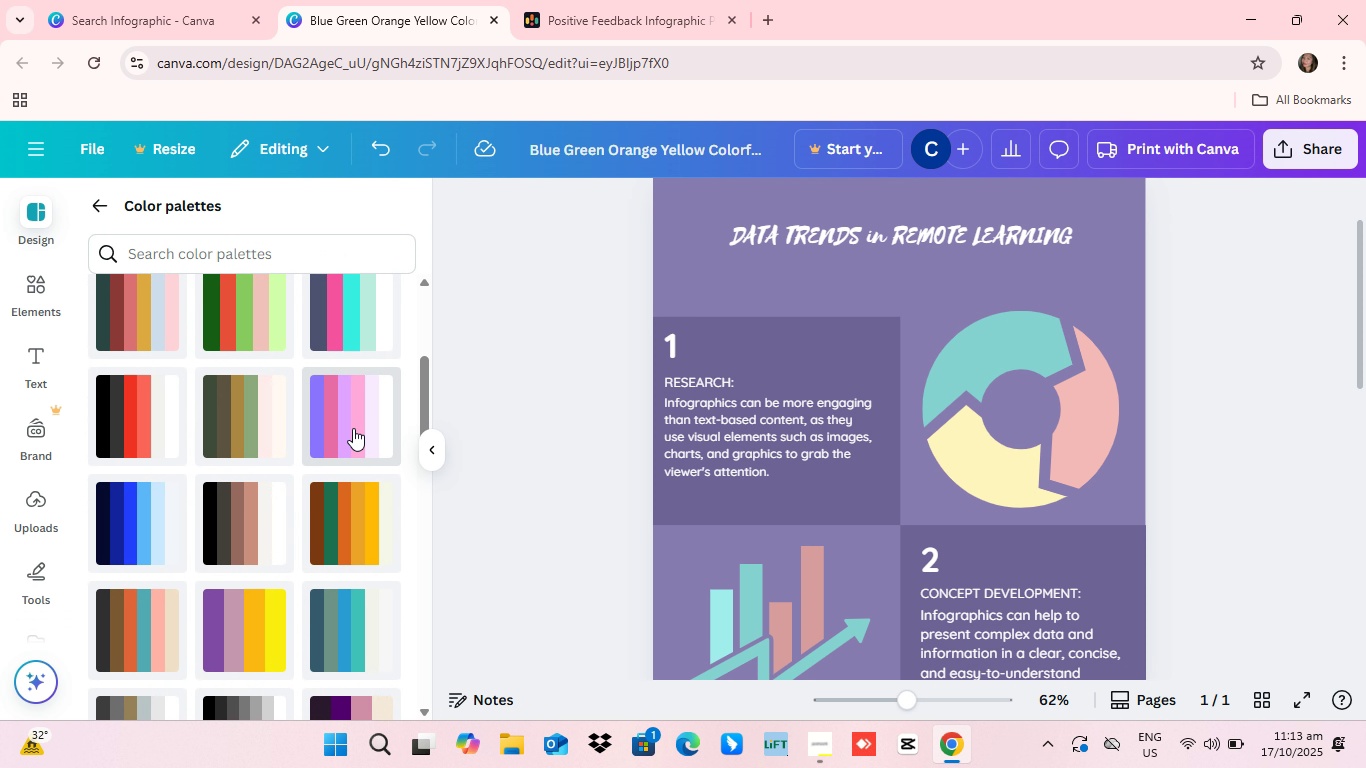 
left_click([352, 426])
 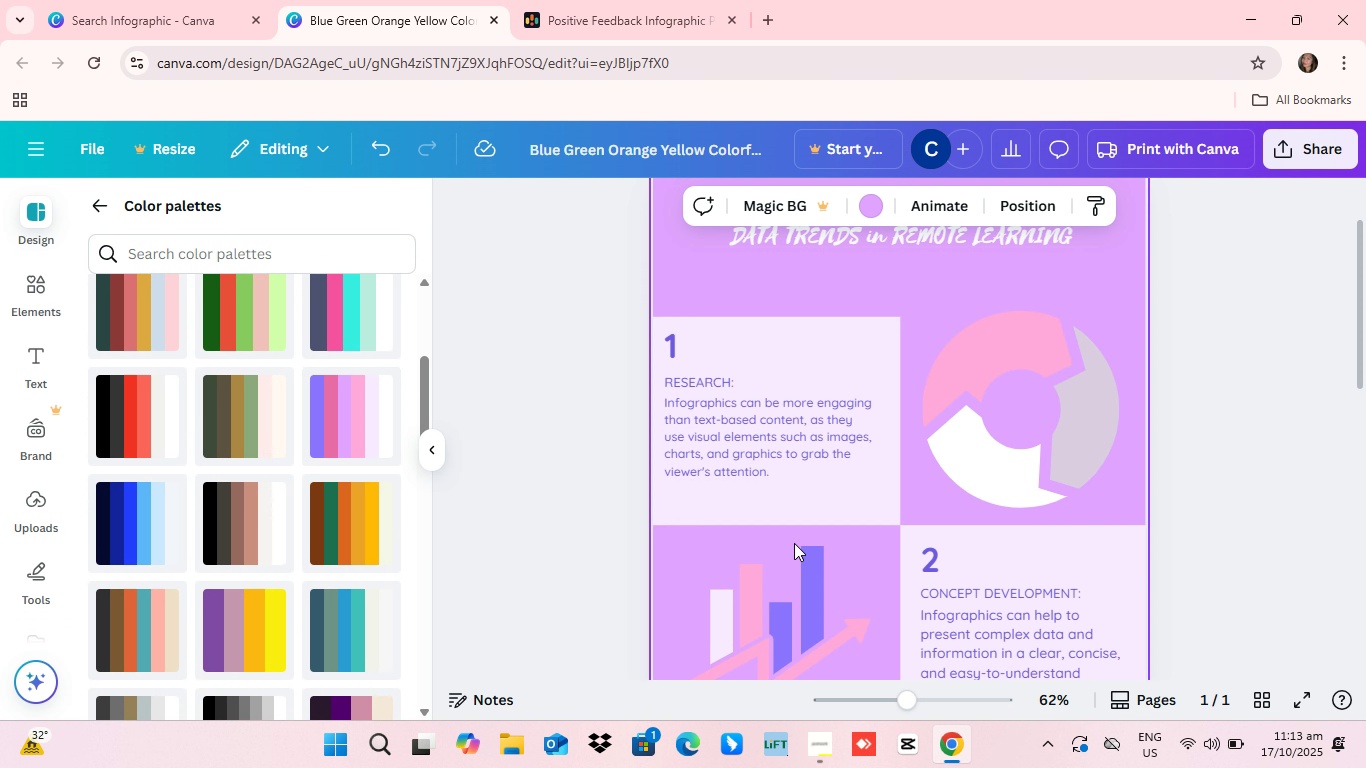 
scroll: coordinate [794, 543], scroll_direction: down, amount: 2.0
 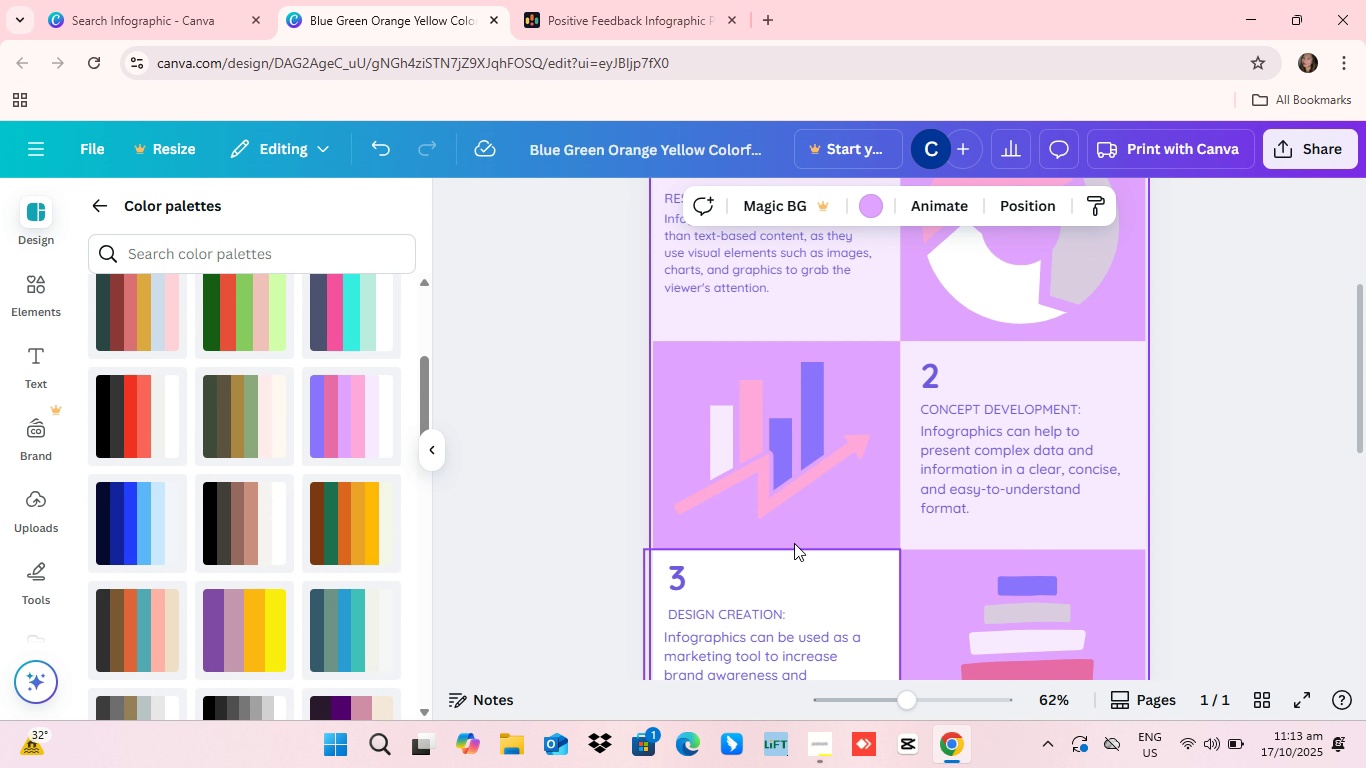 
scroll: coordinate [793, 543], scroll_direction: up, amount: 8.0
 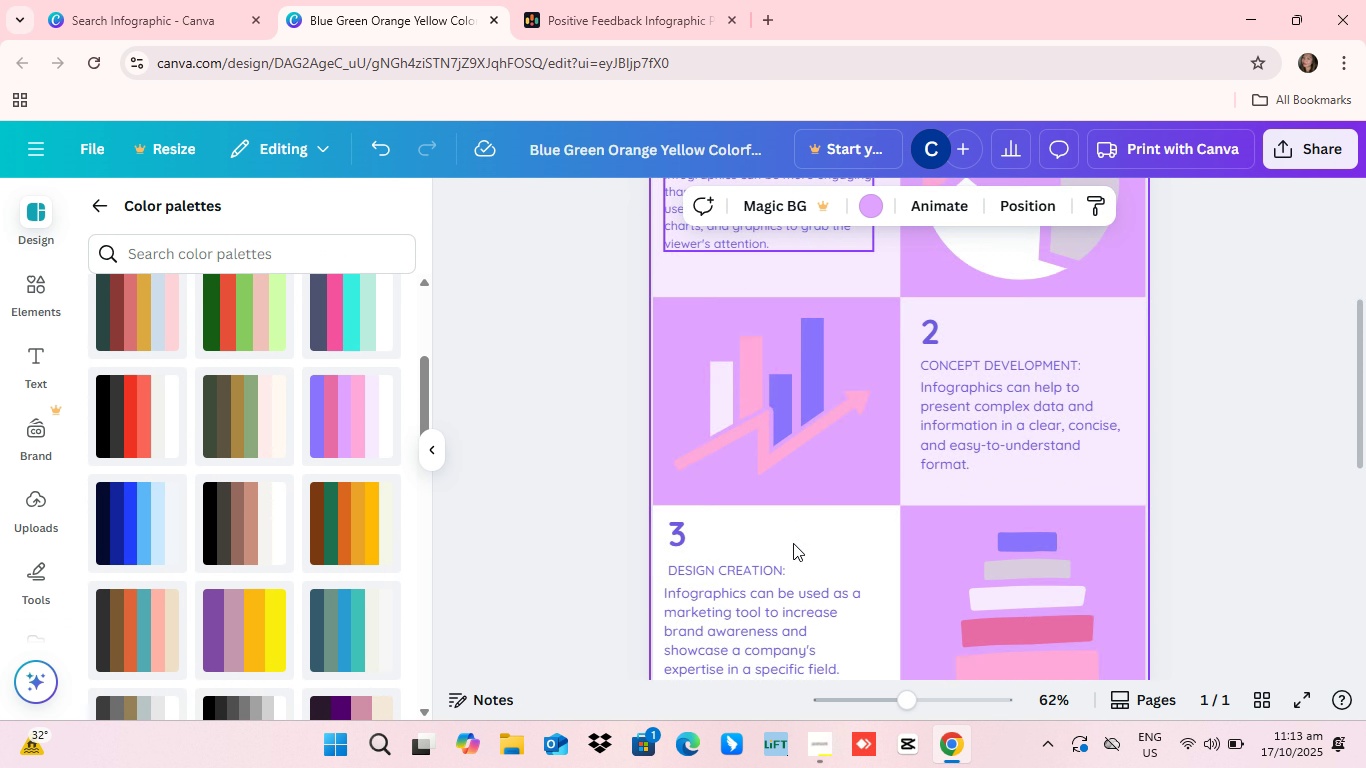 
scroll: coordinate [368, 521], scroll_direction: down, amount: 12.0
 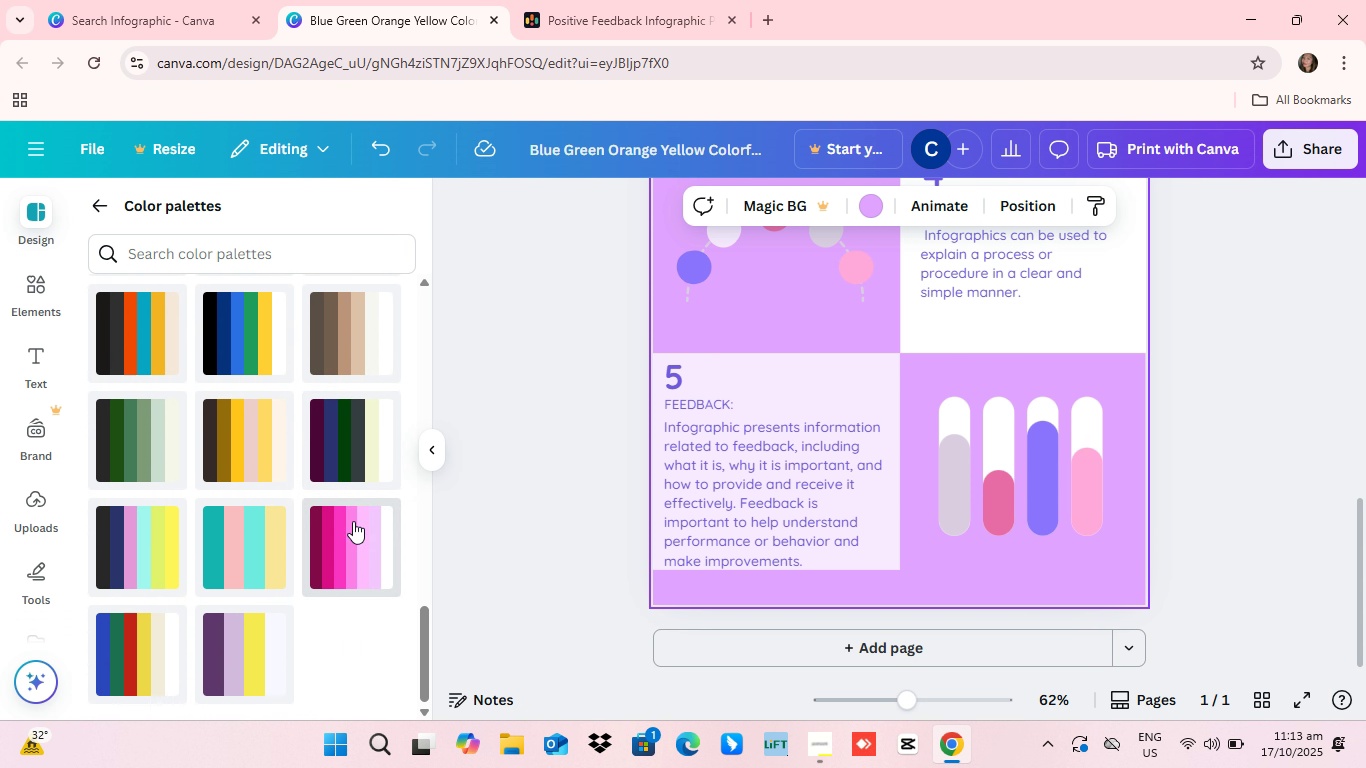 
left_click([338, 542])
 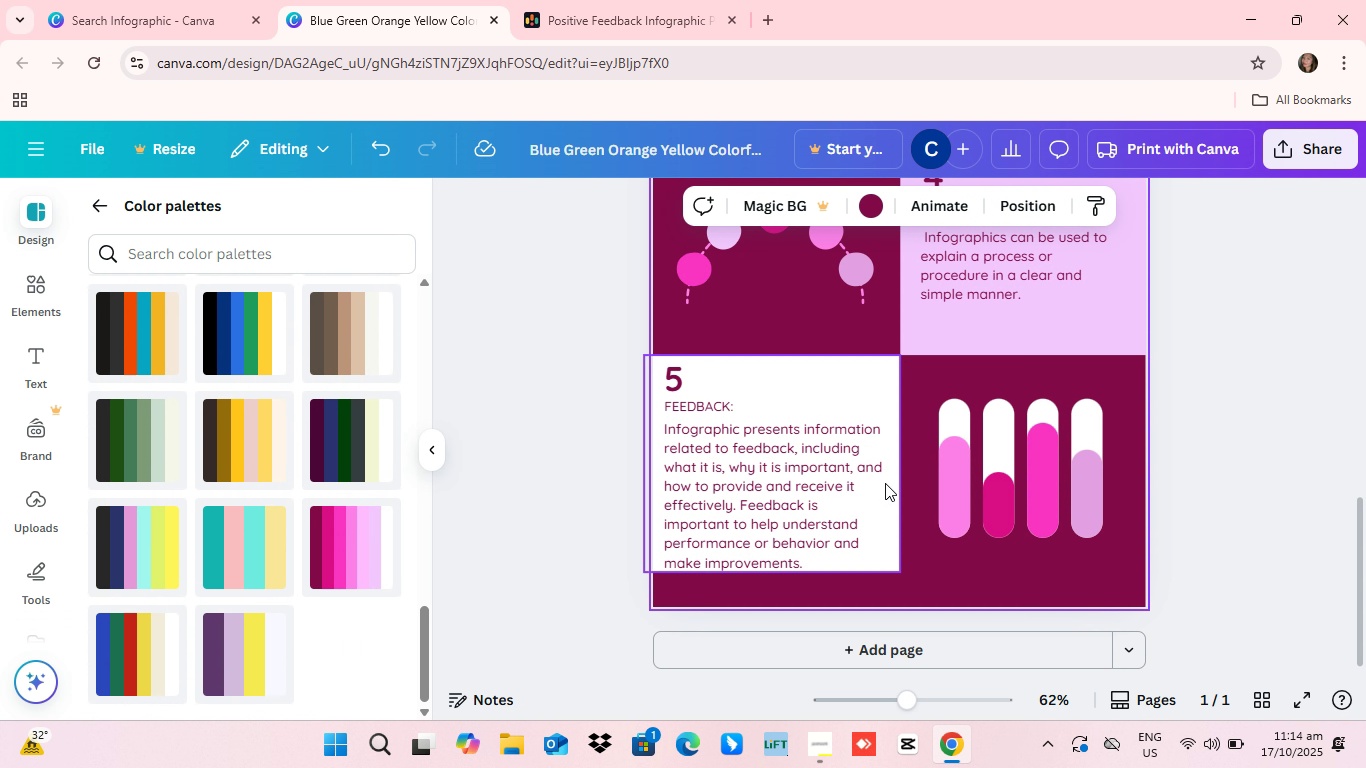 
scroll: coordinate [886, 483], scroll_direction: up, amount: 10.0
 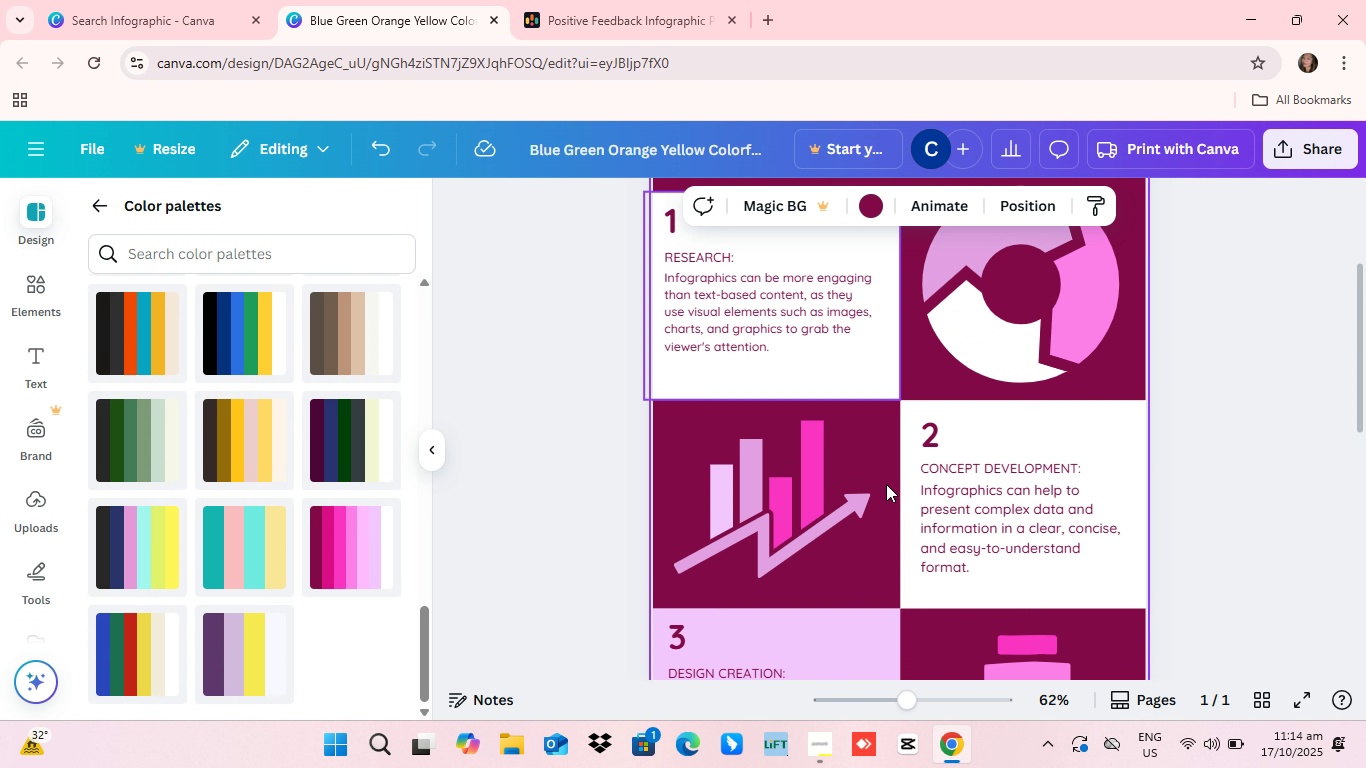 
scroll: coordinate [258, 616], scroll_direction: down, amount: 18.0
 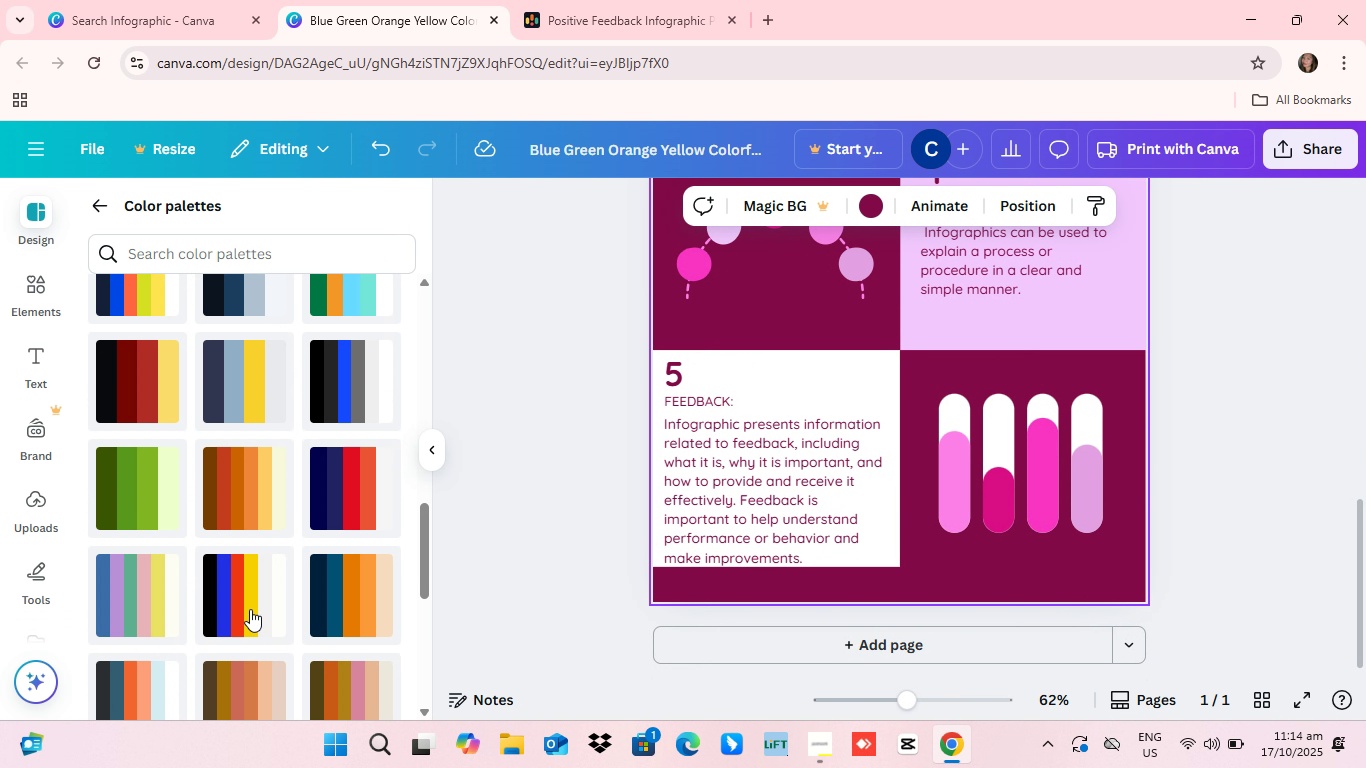 
scroll: coordinate [252, 579], scroll_direction: up, amount: 18.0
 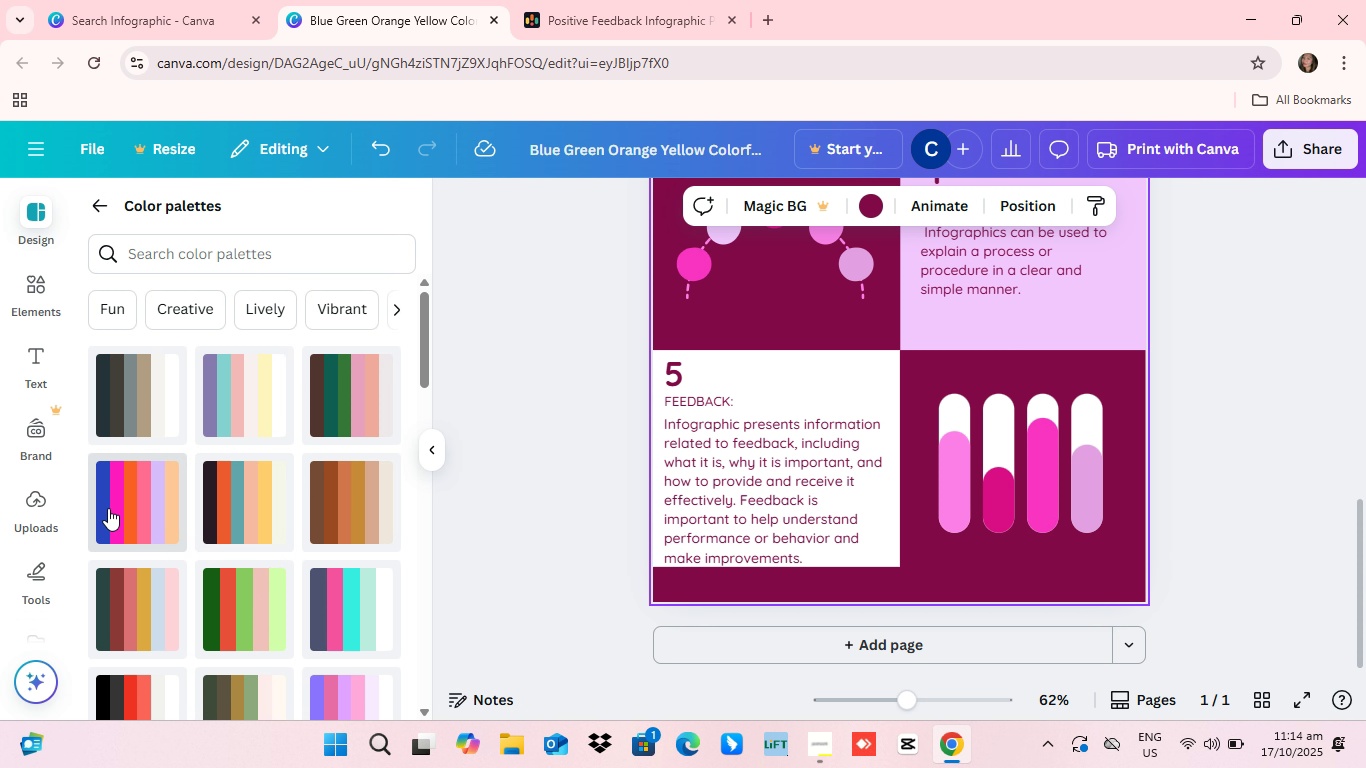 
left_click([113, 510])
 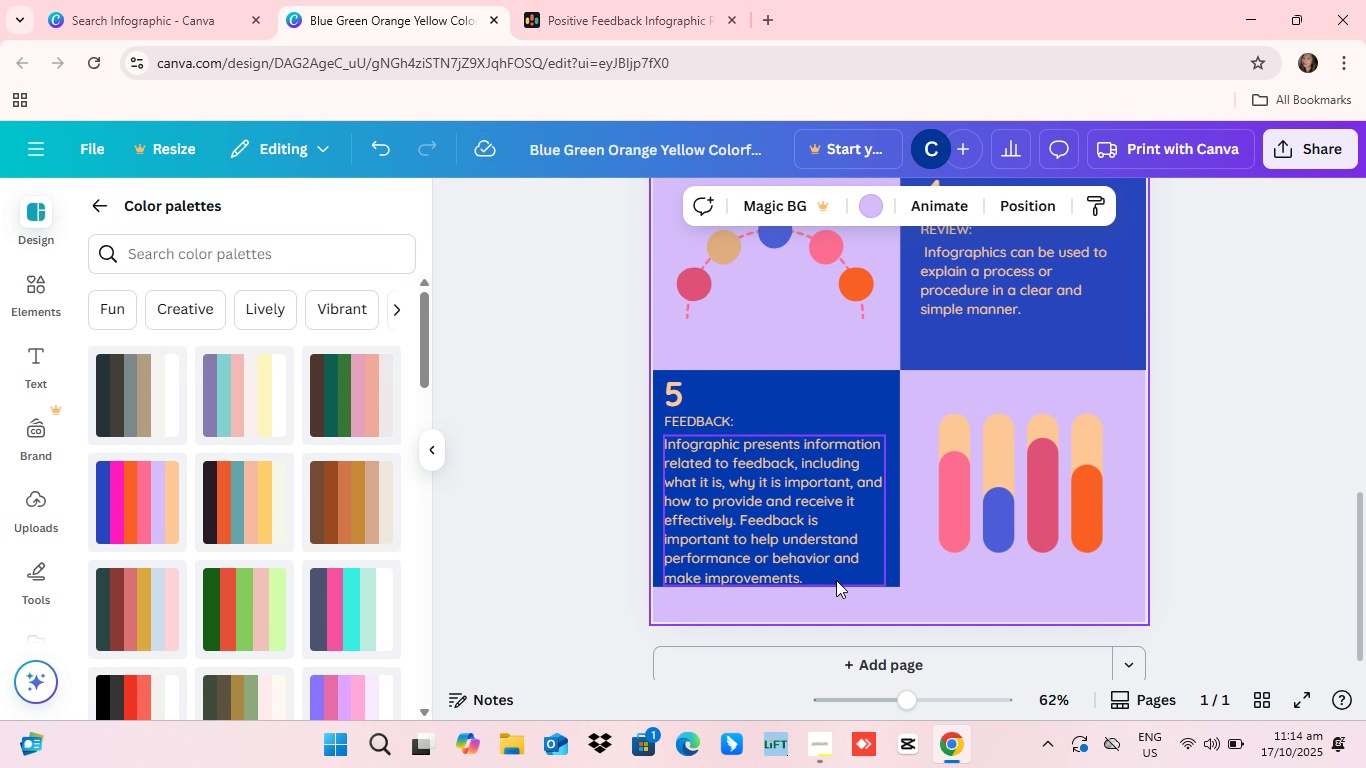 
scroll: coordinate [828, 570], scroll_direction: up, amount: 12.0
 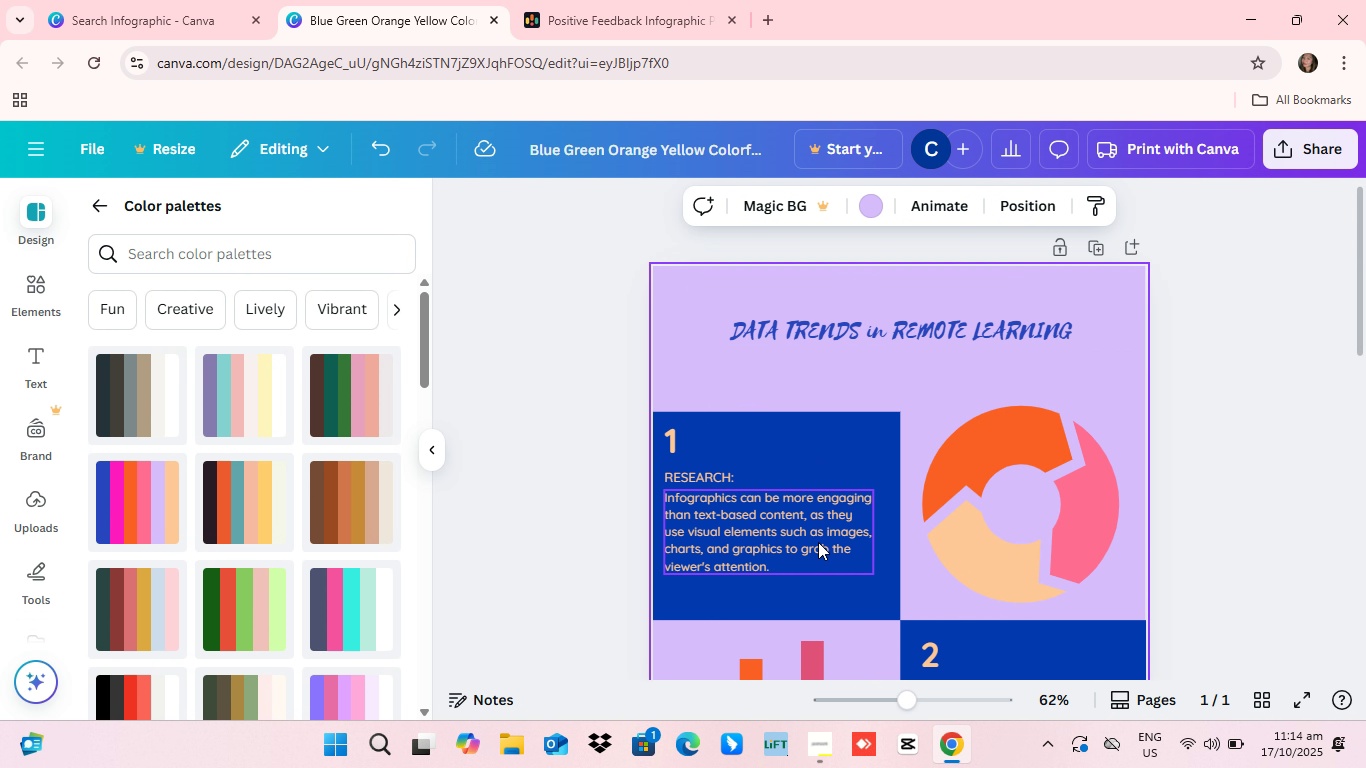 
scroll: coordinate [352, 588], scroll_direction: down, amount: 11.0
 